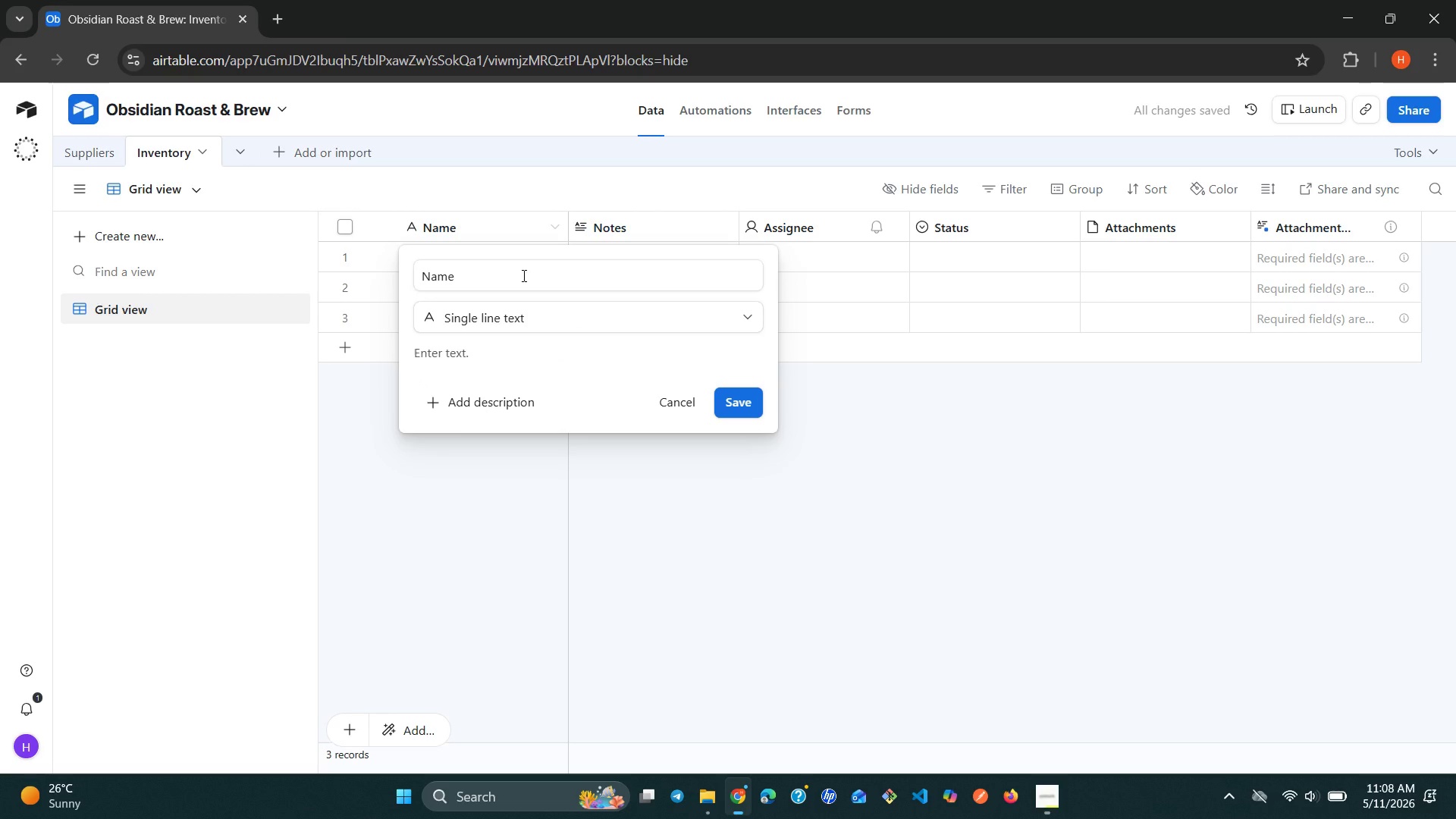 
double_click([522, 275])
 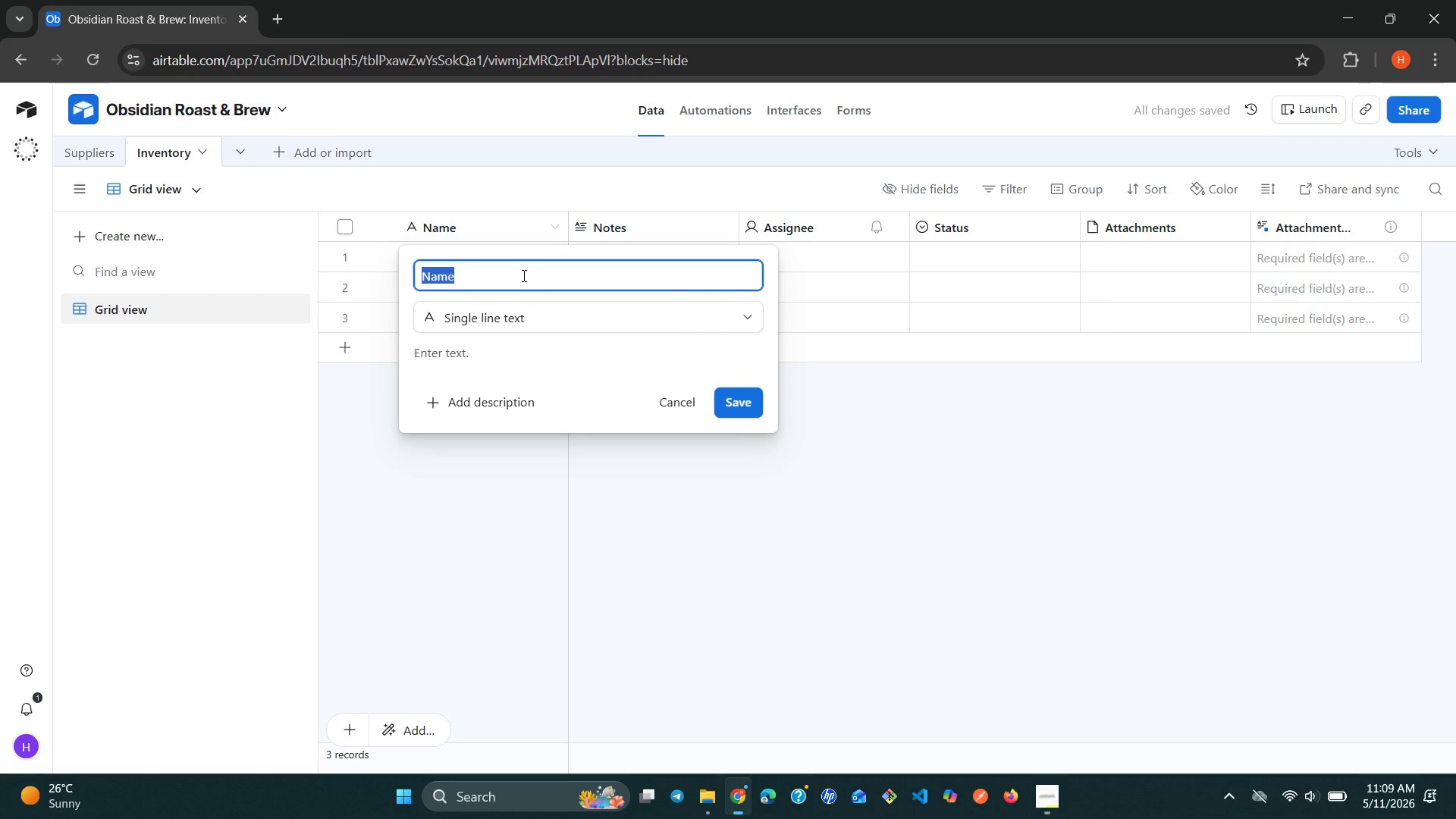 
triple_click([522, 275])
 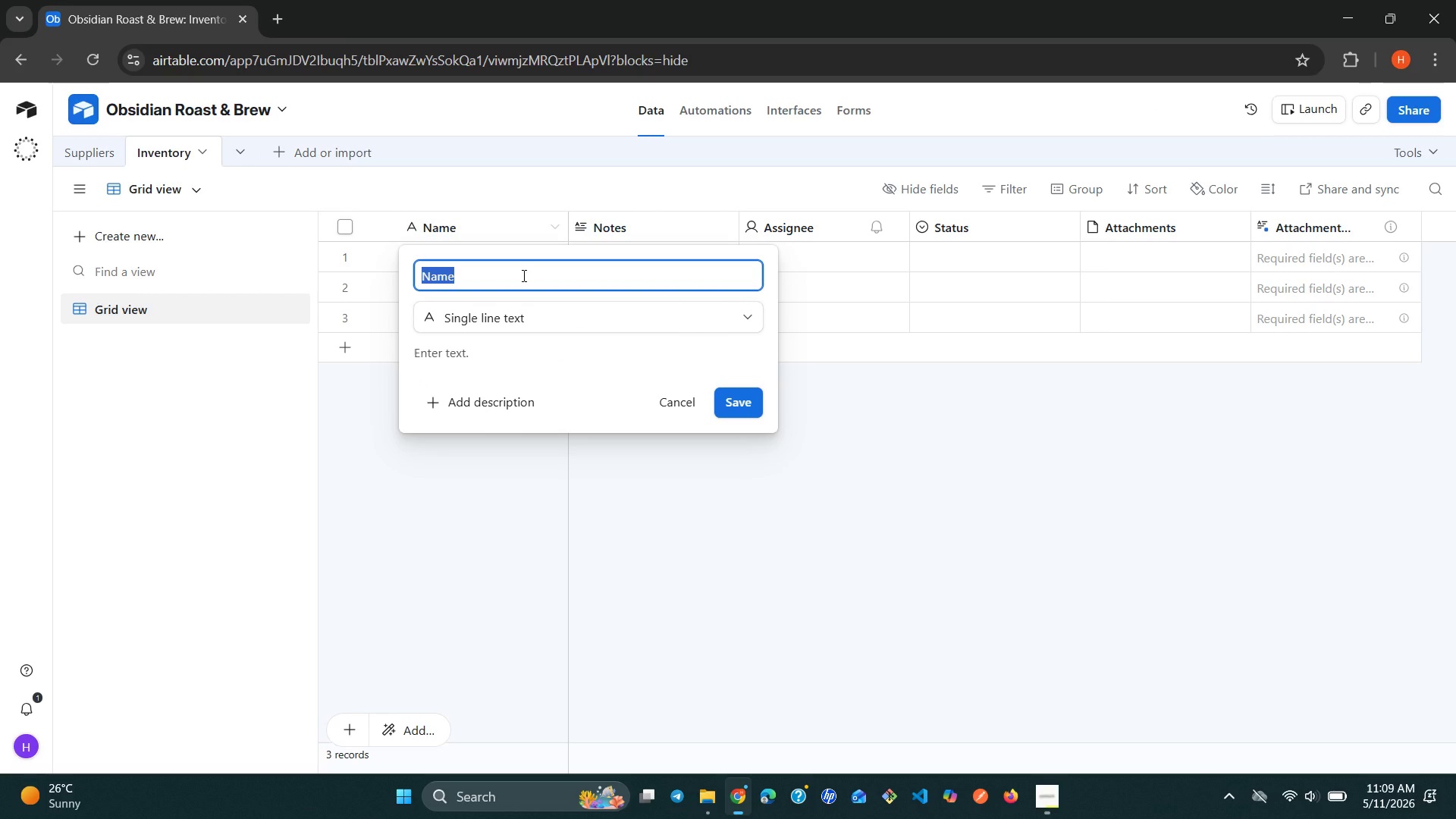 
type(Item Name)
 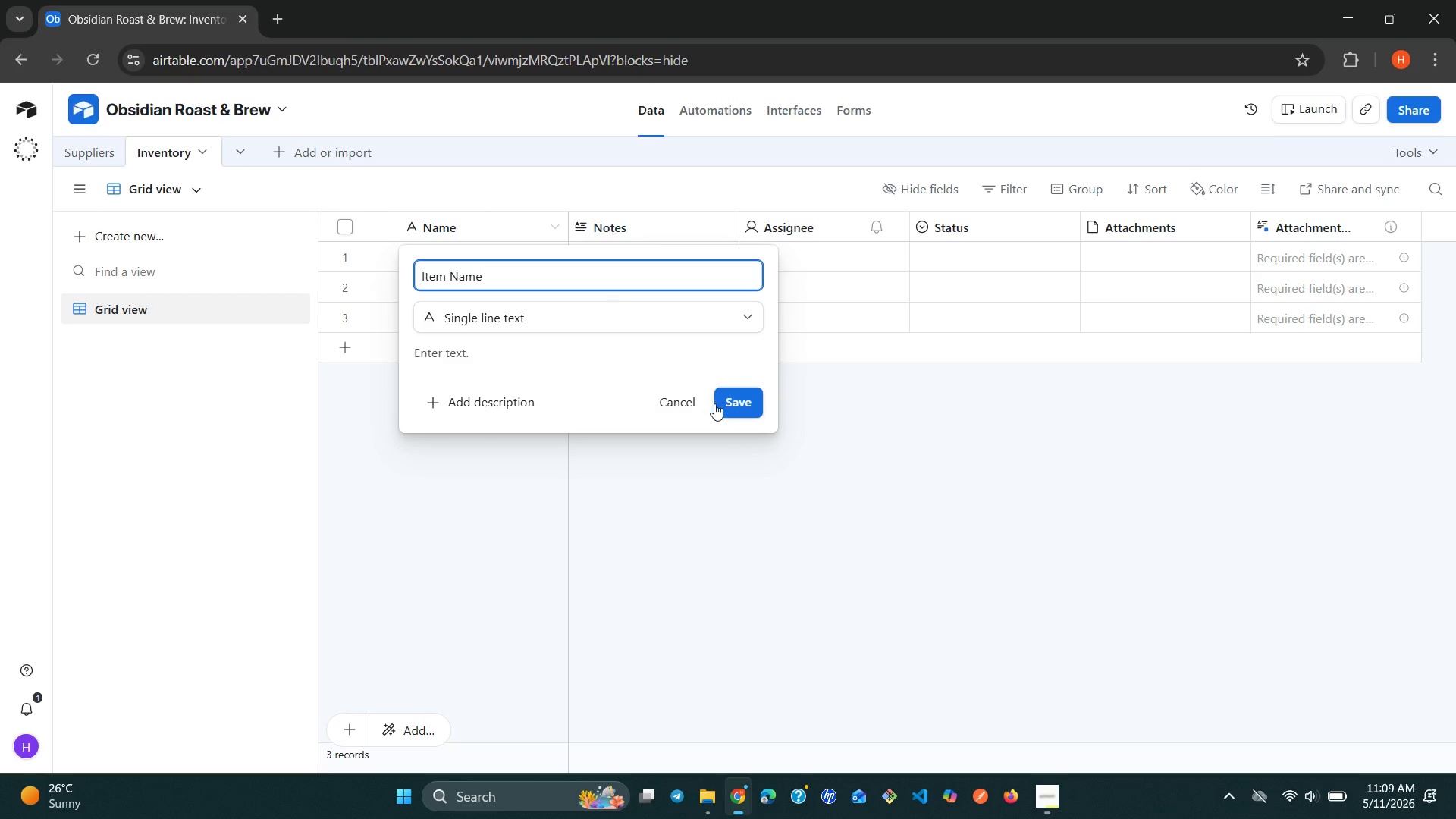 
left_click([735, 407])
 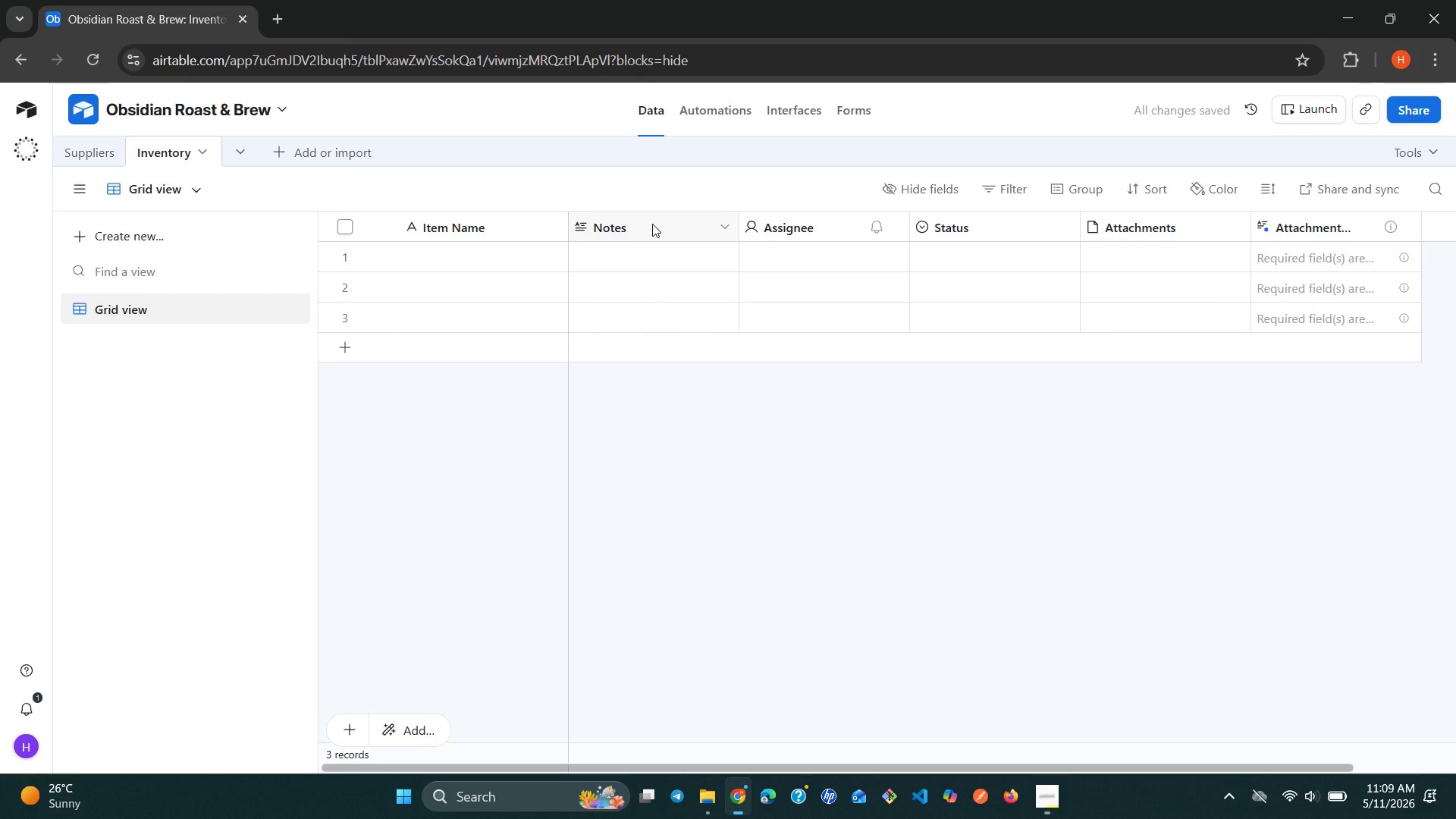 
wait(5.26)
 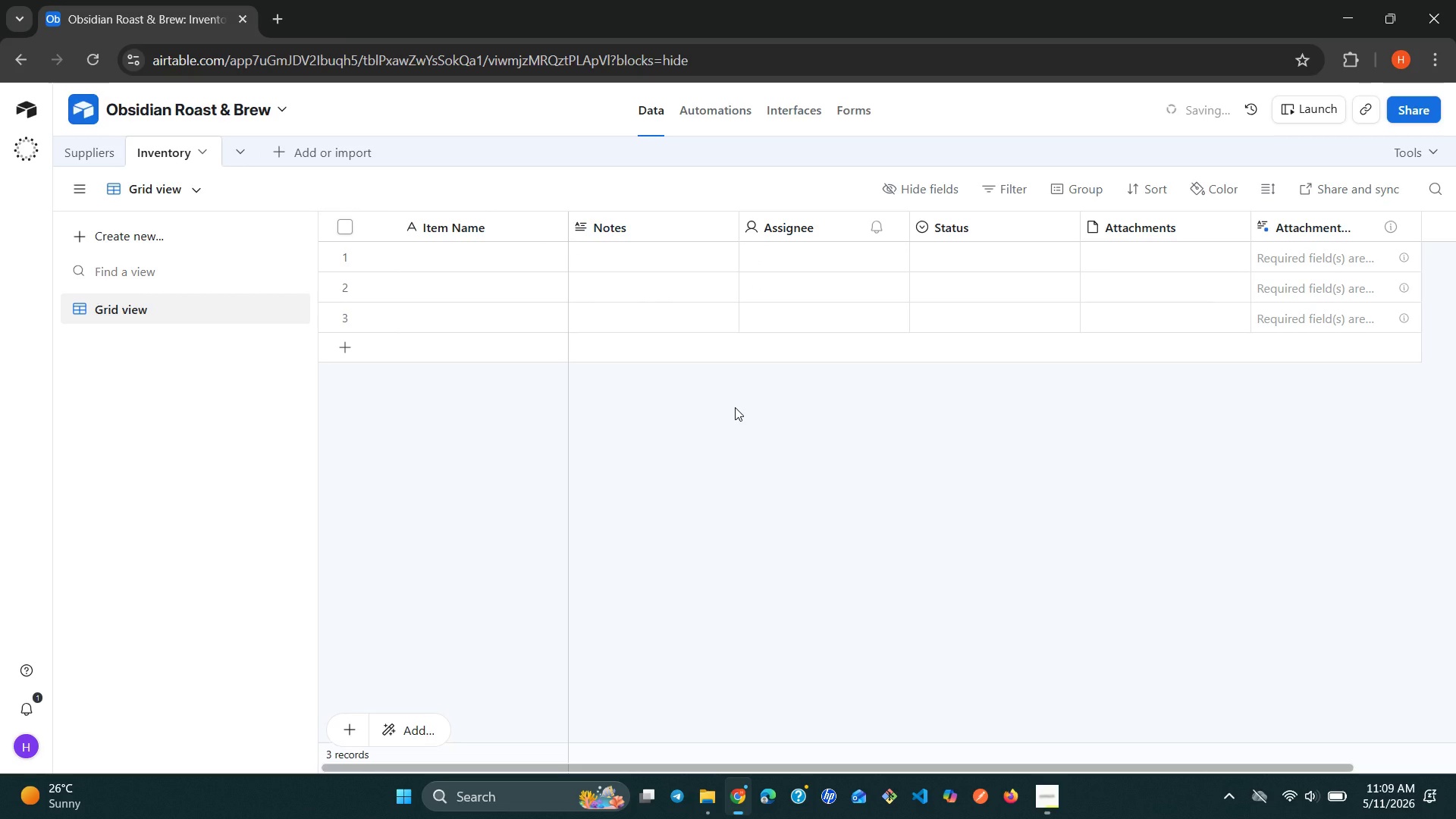 
left_click([718, 221])
 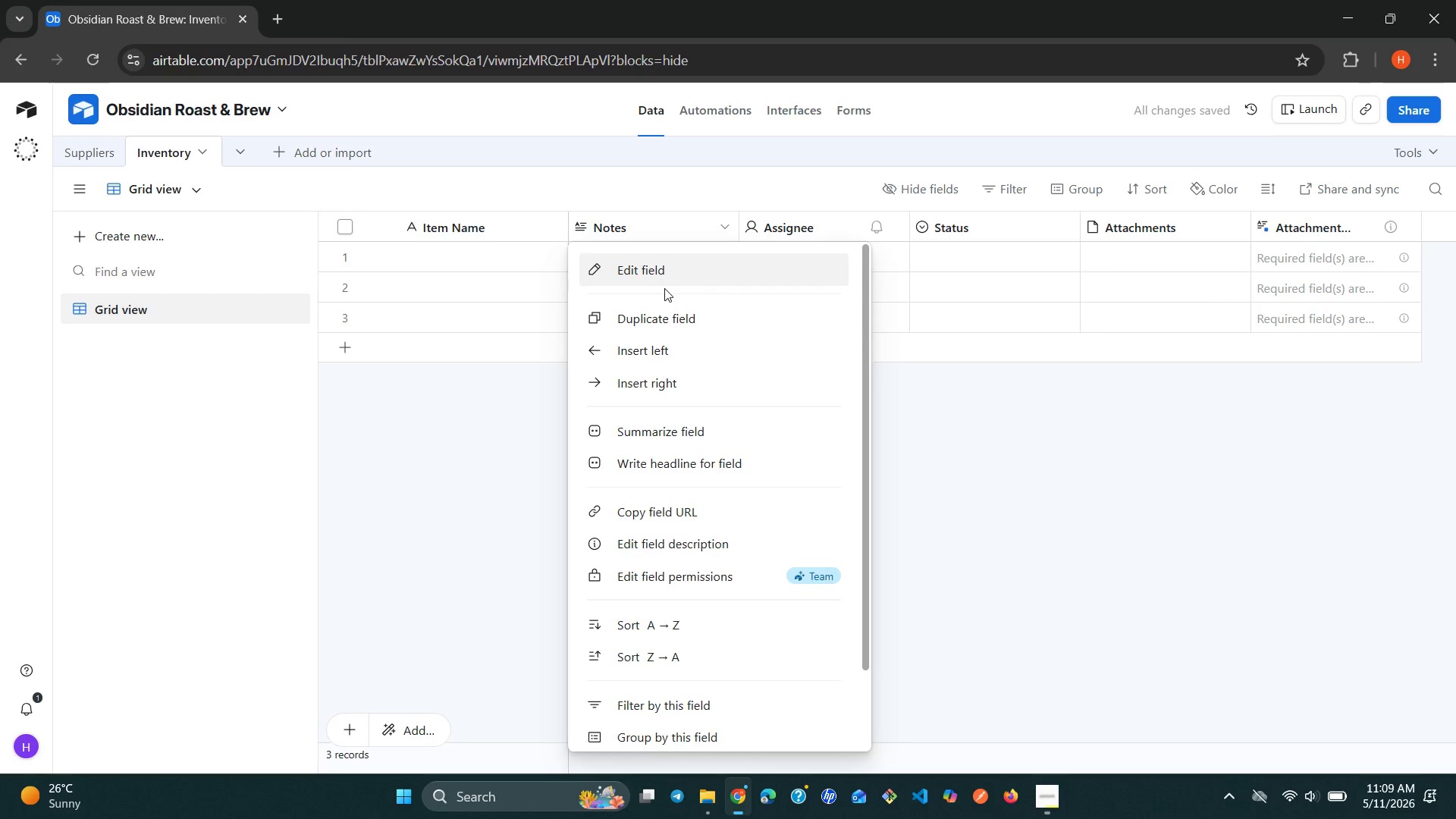 
left_click([664, 288])
 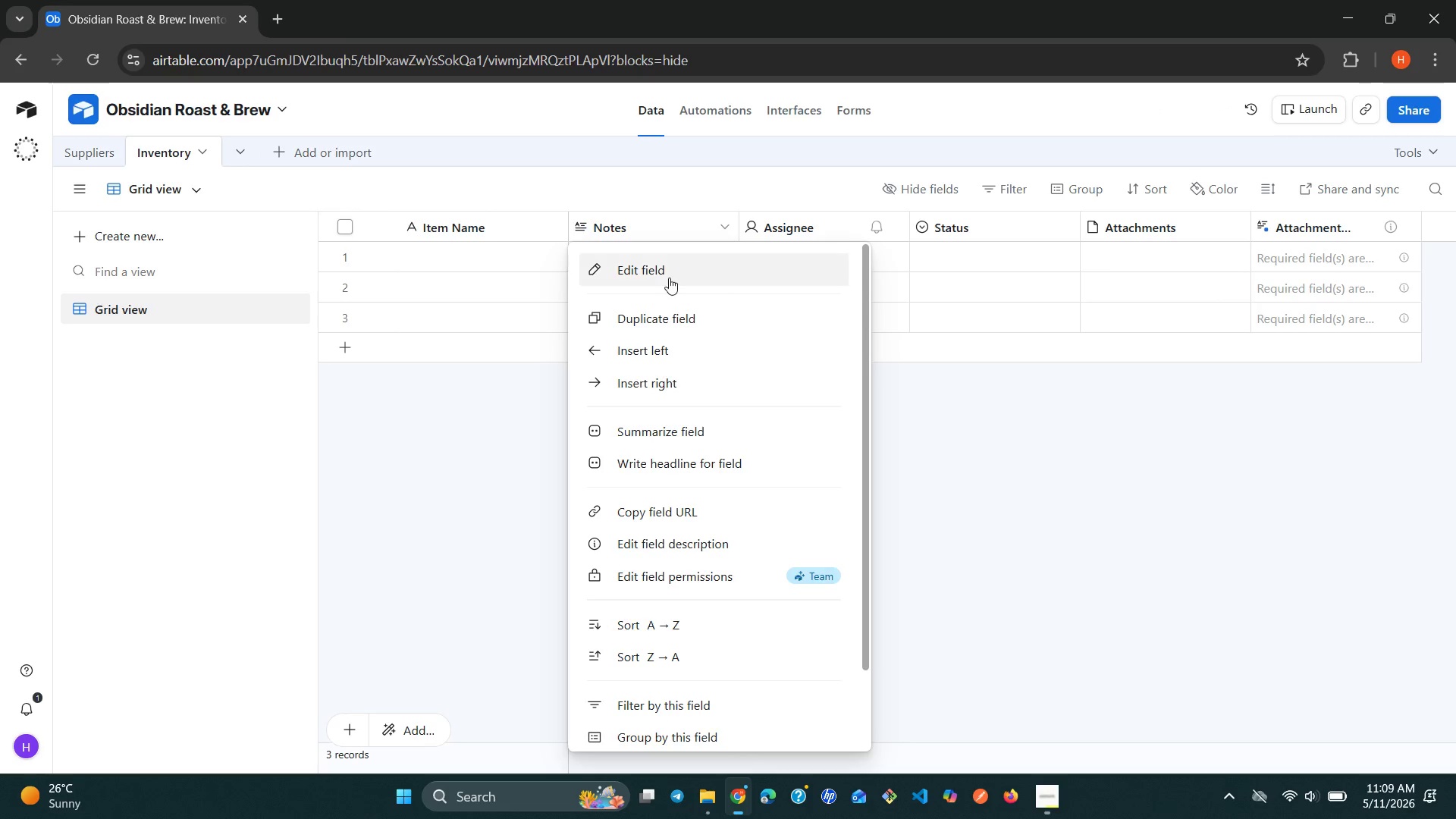 
left_click([669, 278])
 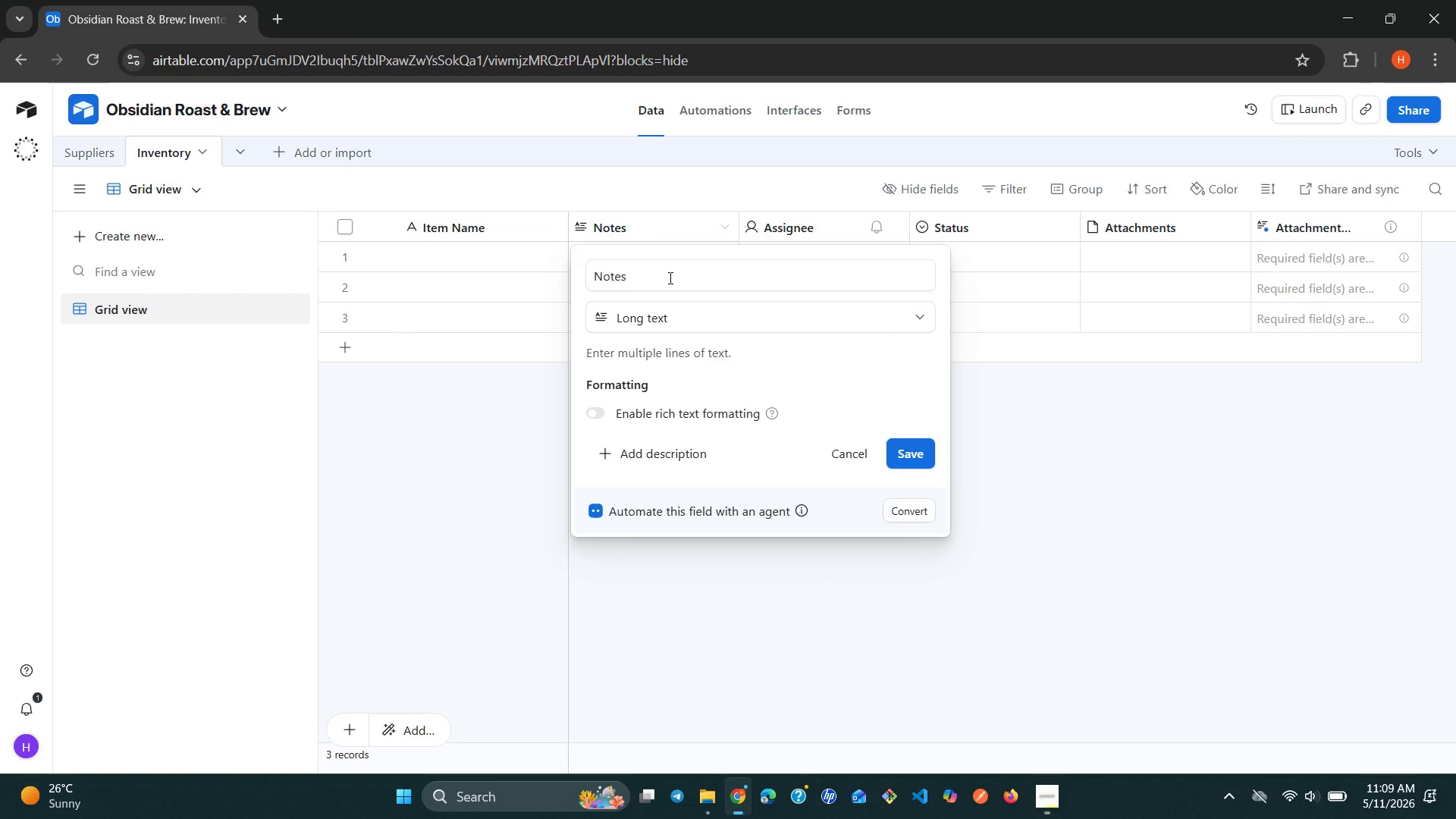 
double_click([669, 278])
 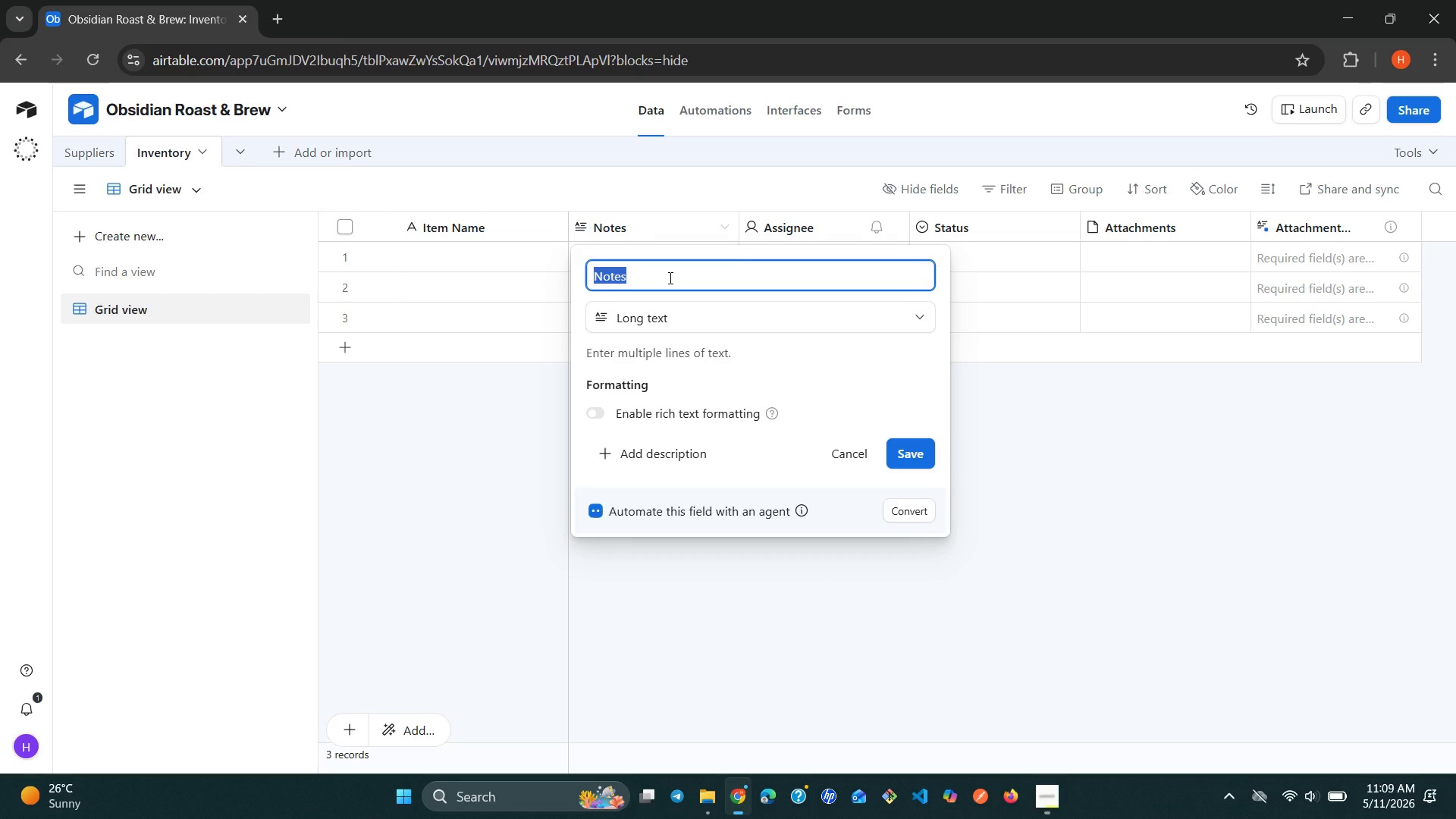 
type(Category )
 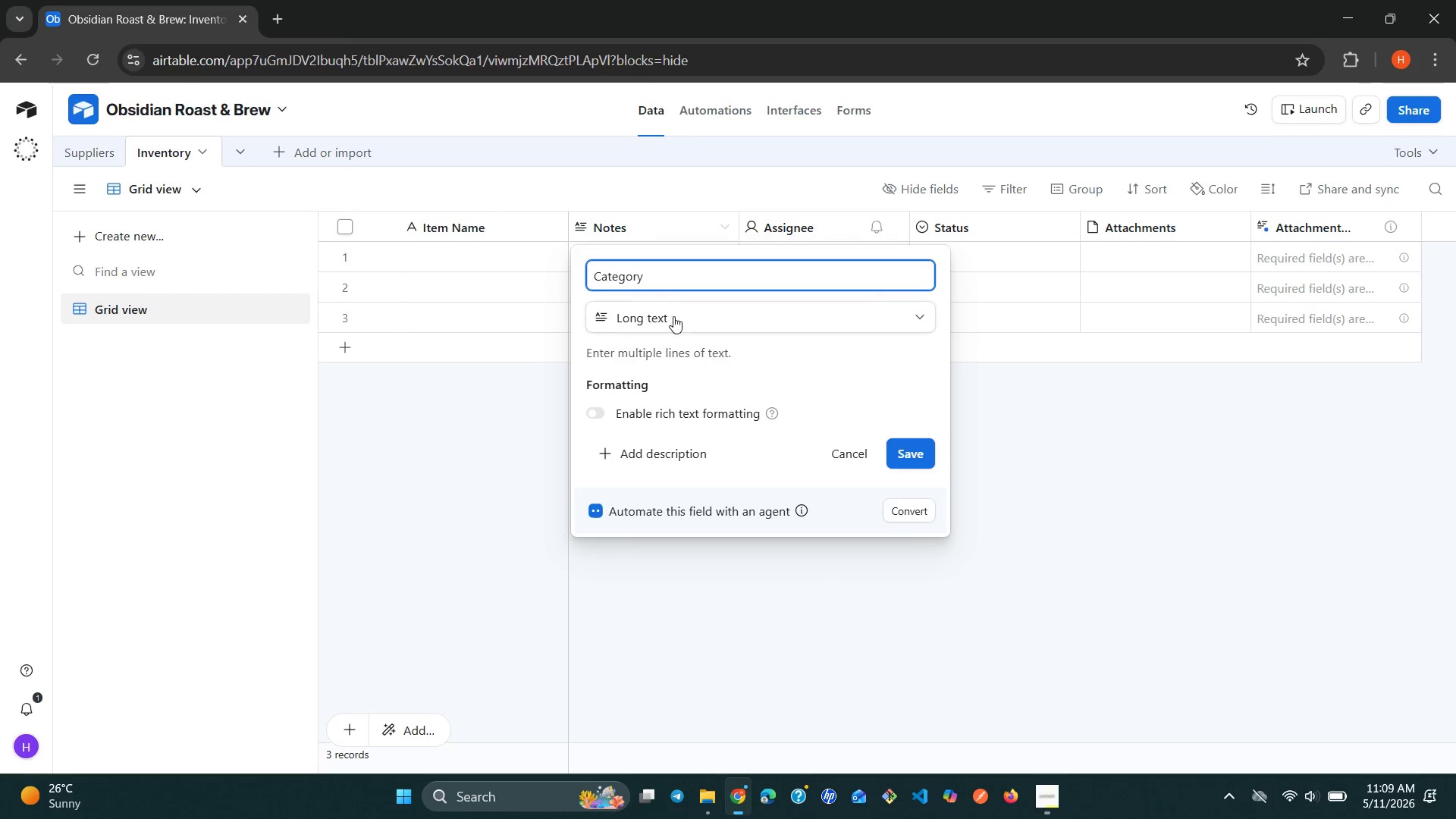 
left_click([673, 318])
 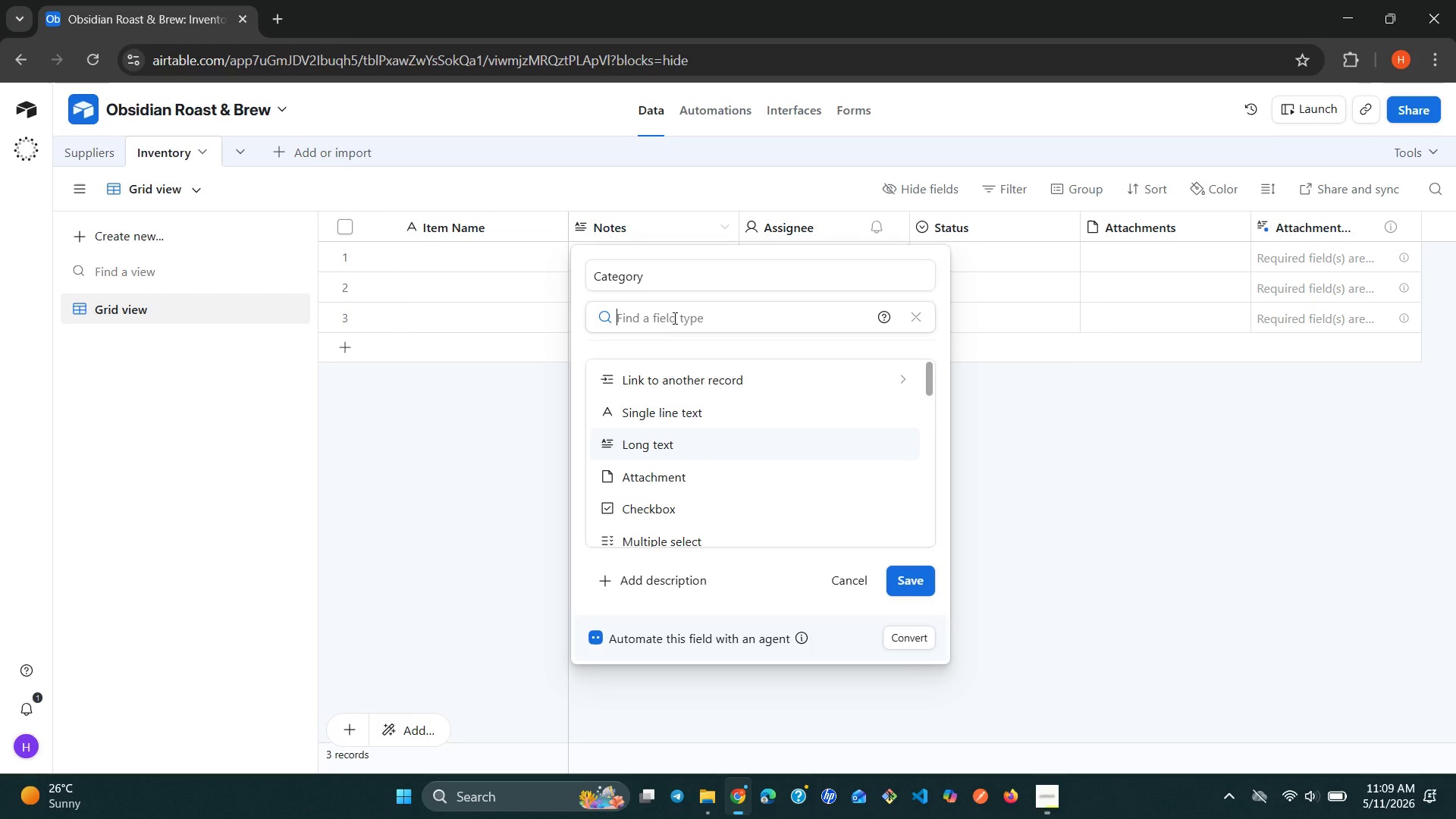 
left_click([692, 418])
 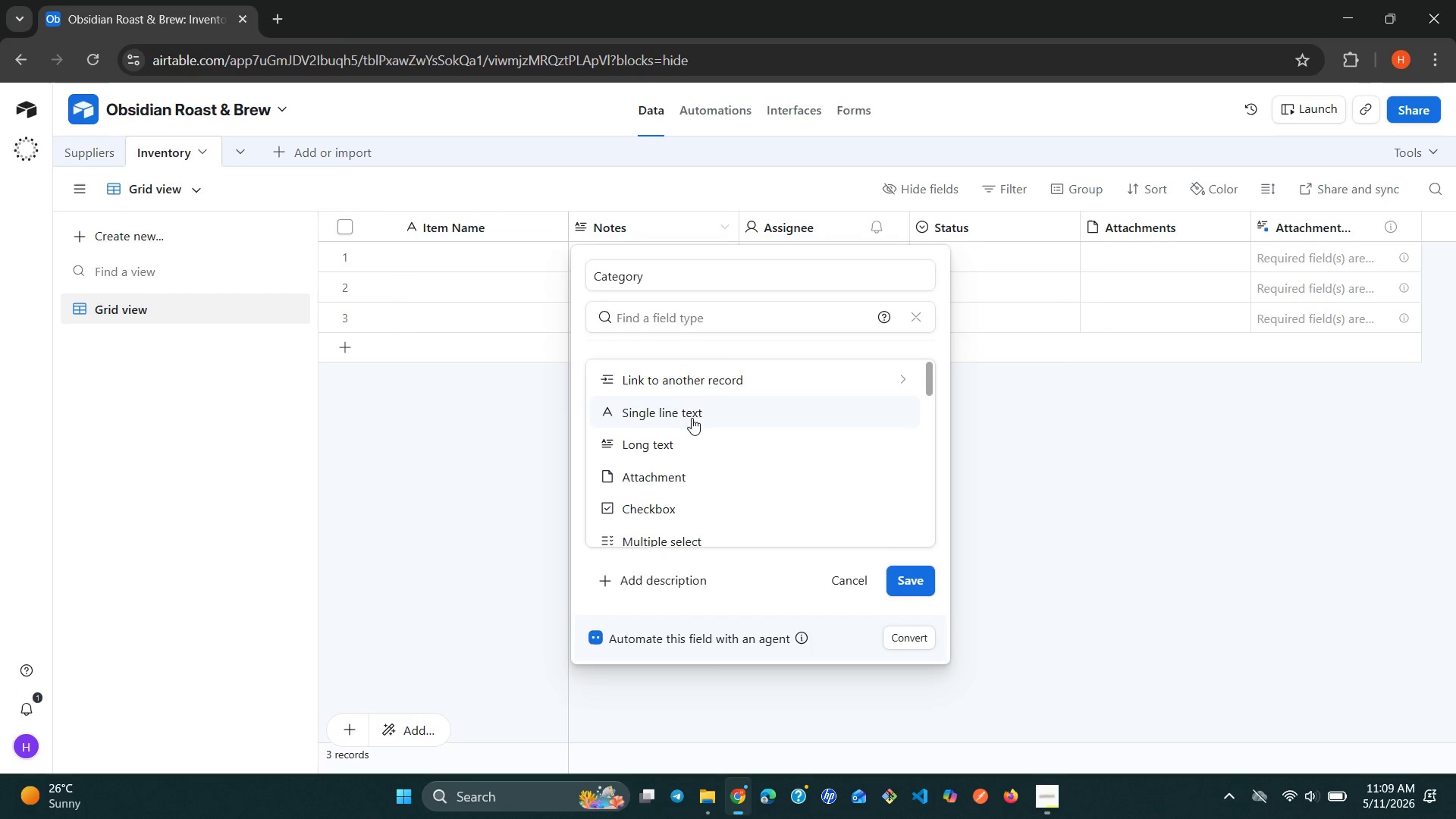 
mouse_move([719, 423])
 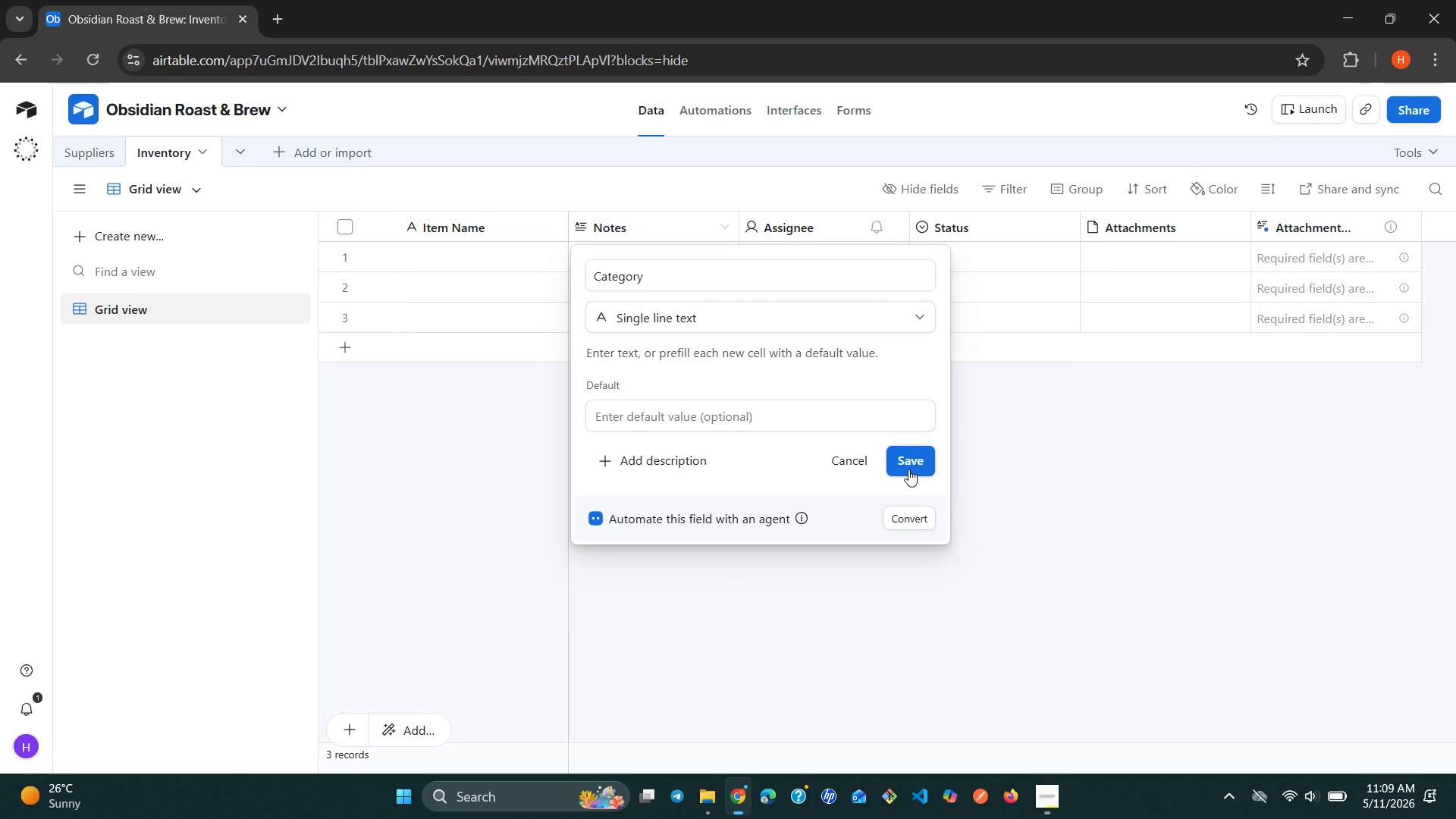 
left_click([908, 469])
 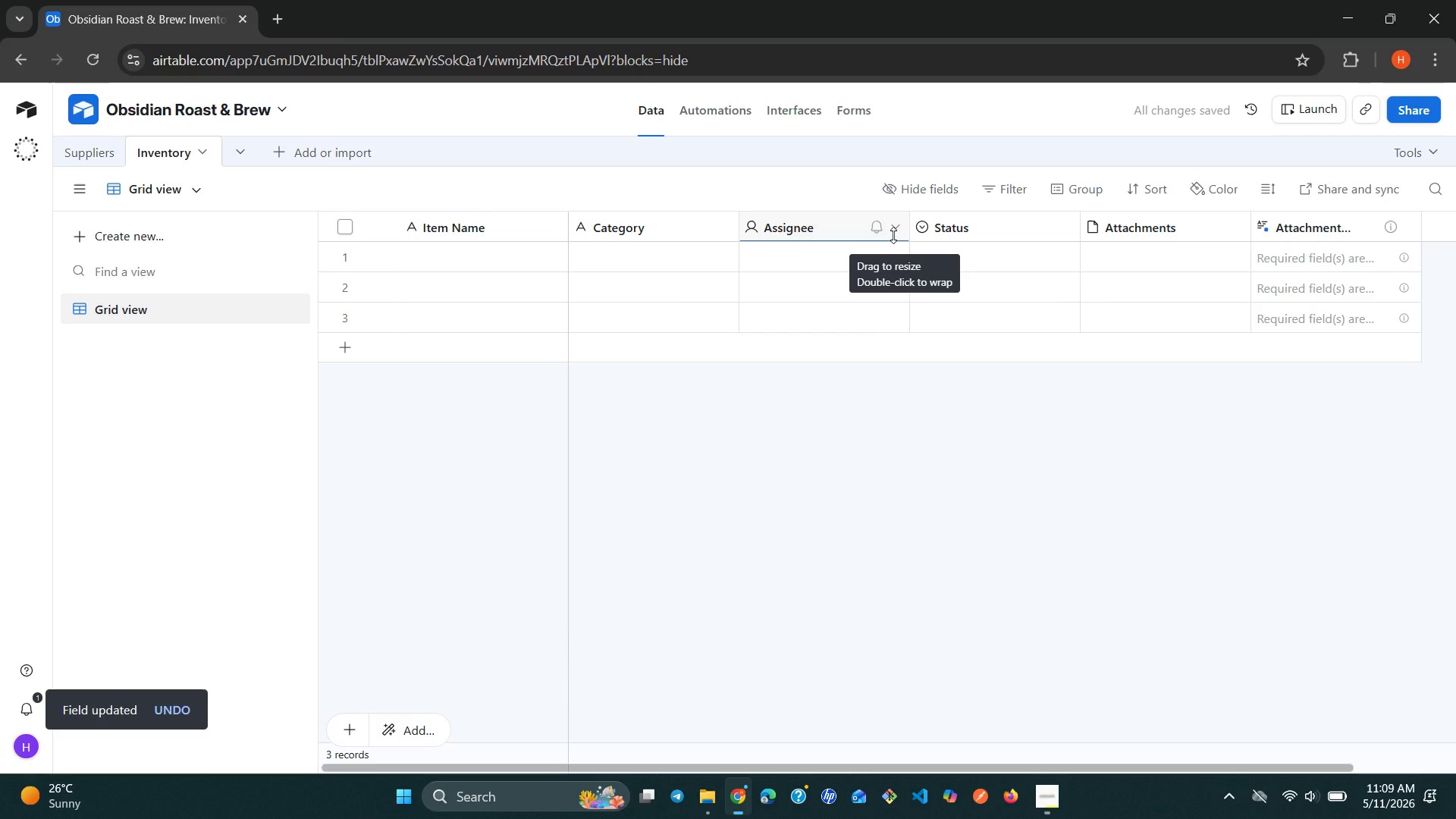 
wait(5.69)
 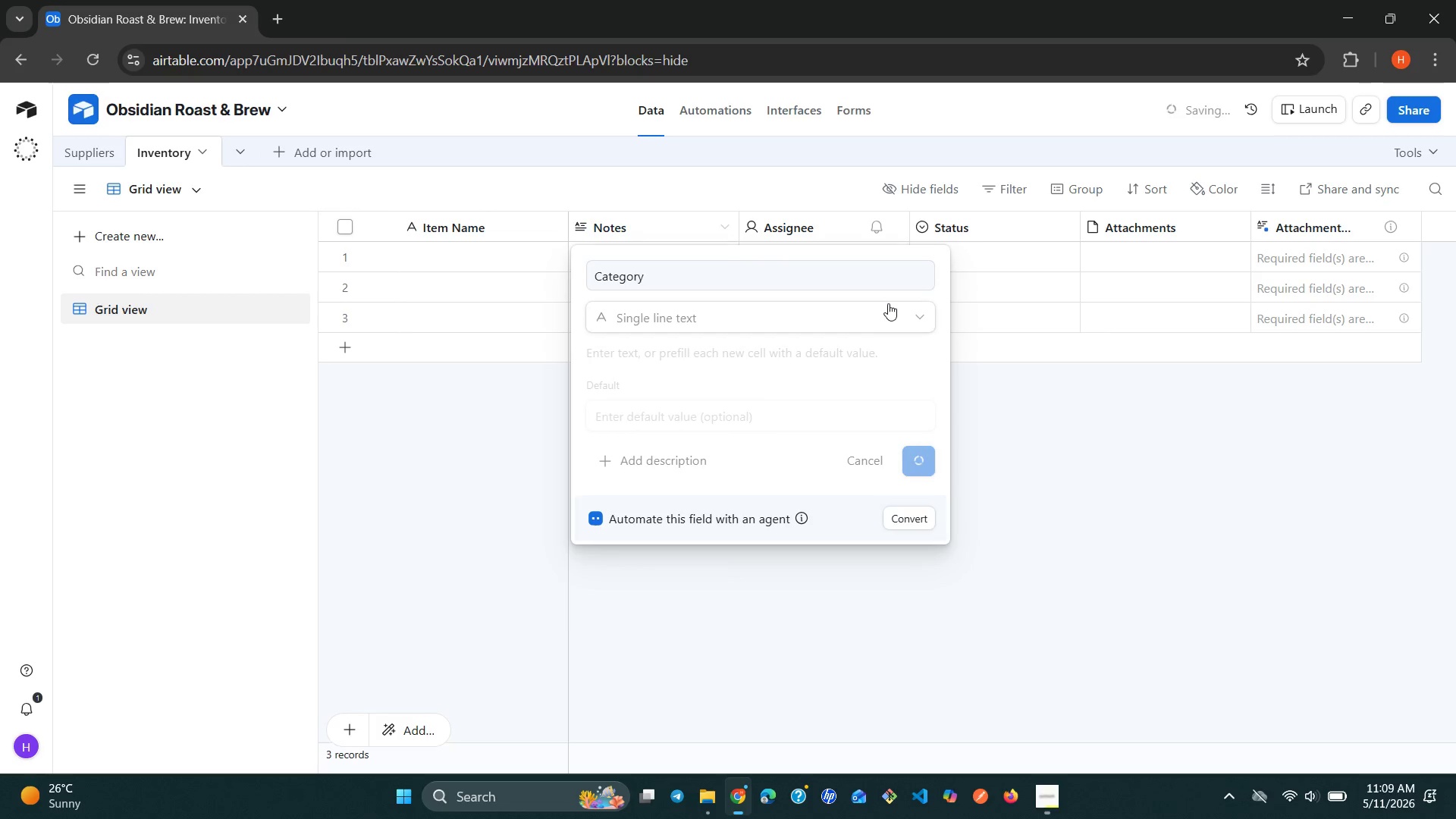 
left_click([896, 222])
 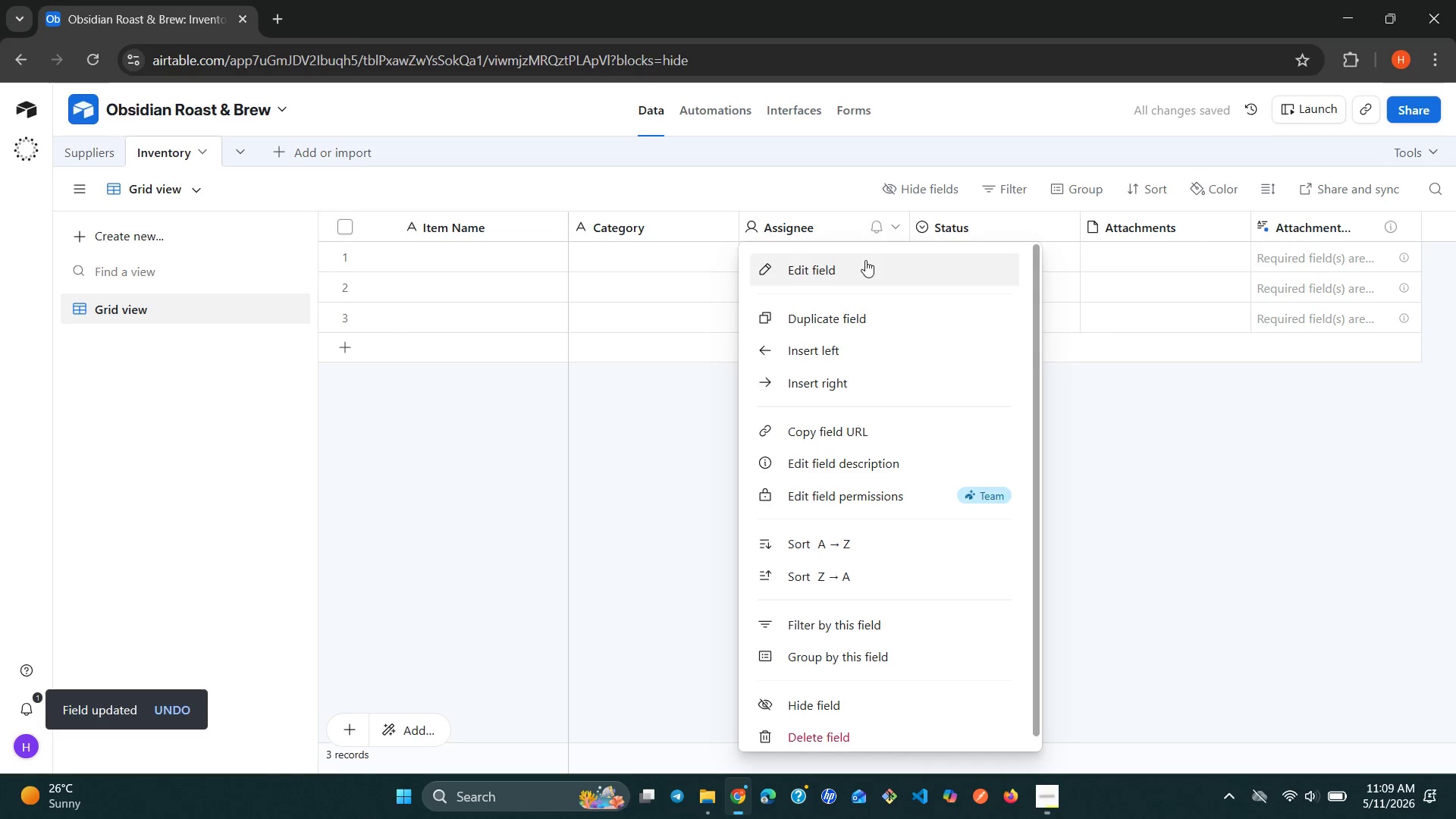 
left_click([859, 265])
 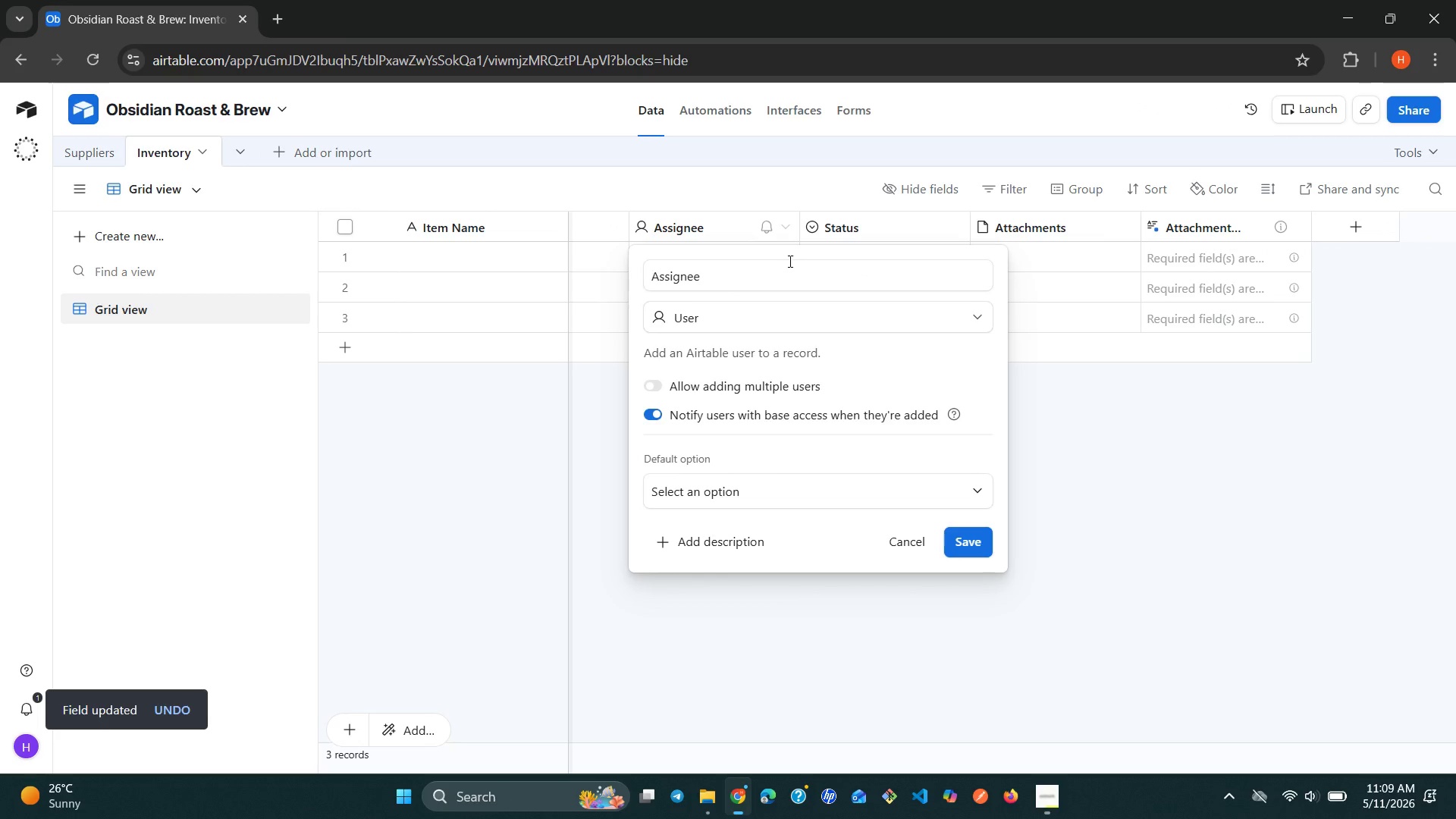 
double_click([789, 261])
 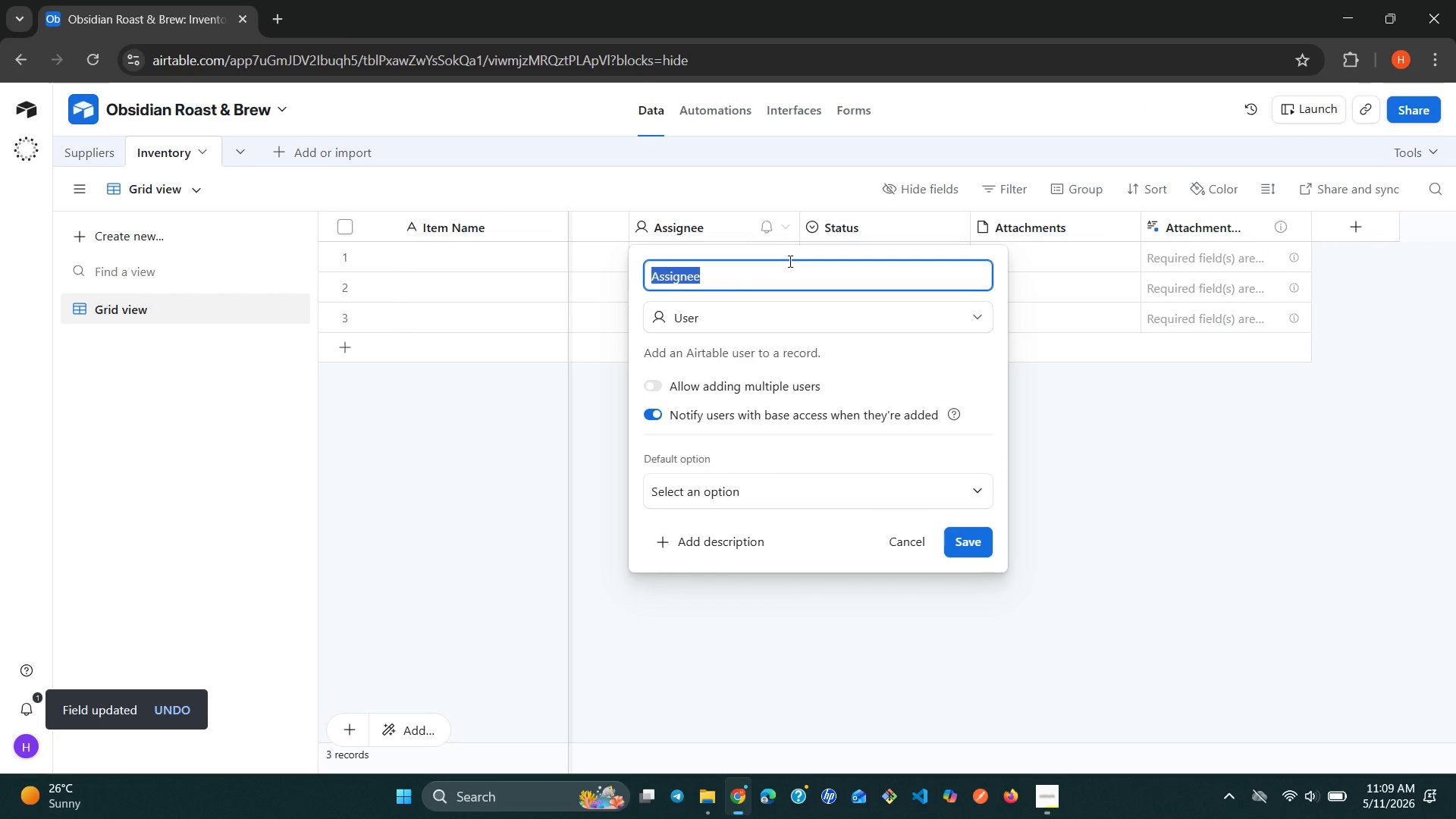 
triple_click([789, 261])
 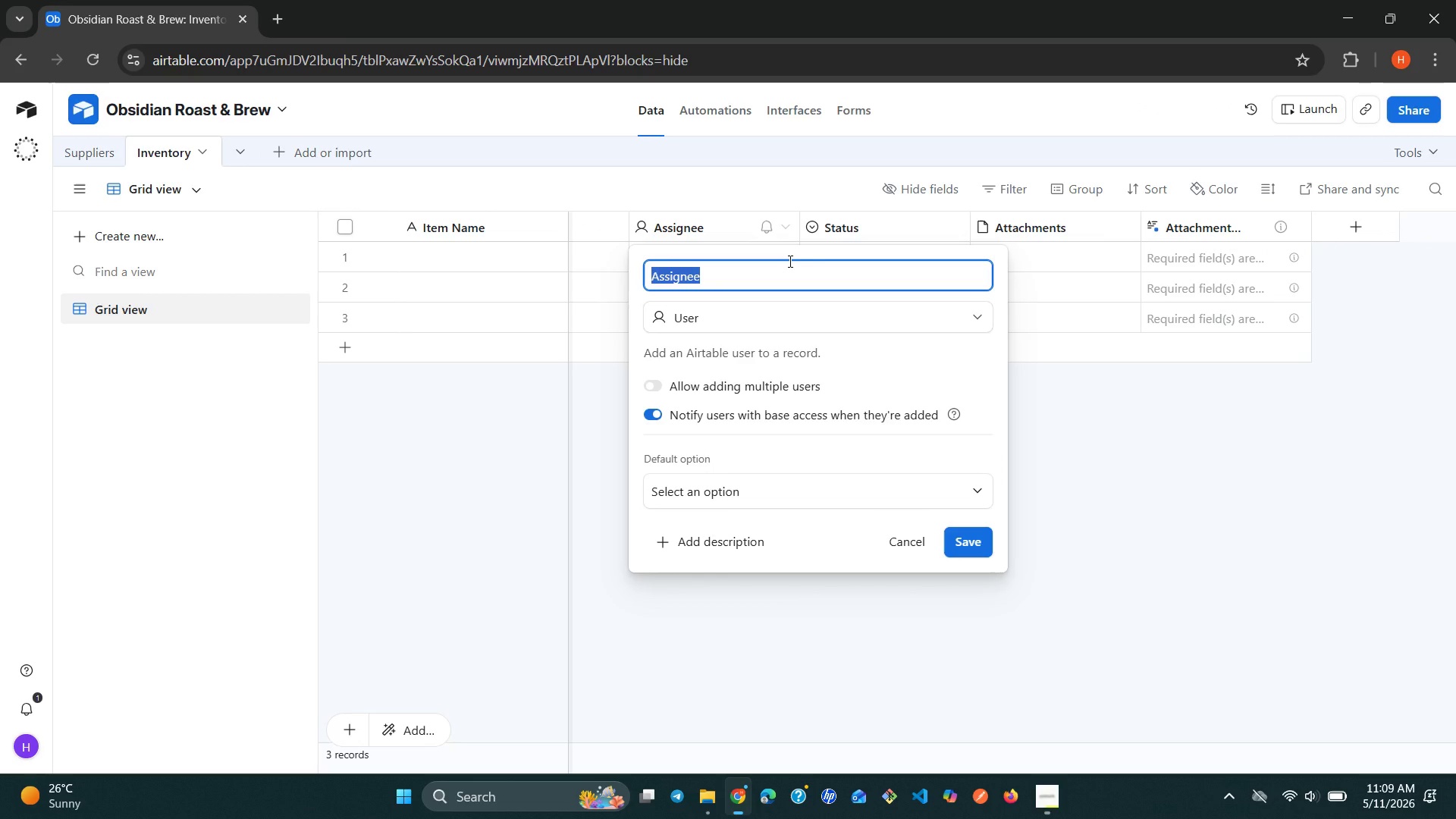 
wait(5.45)
 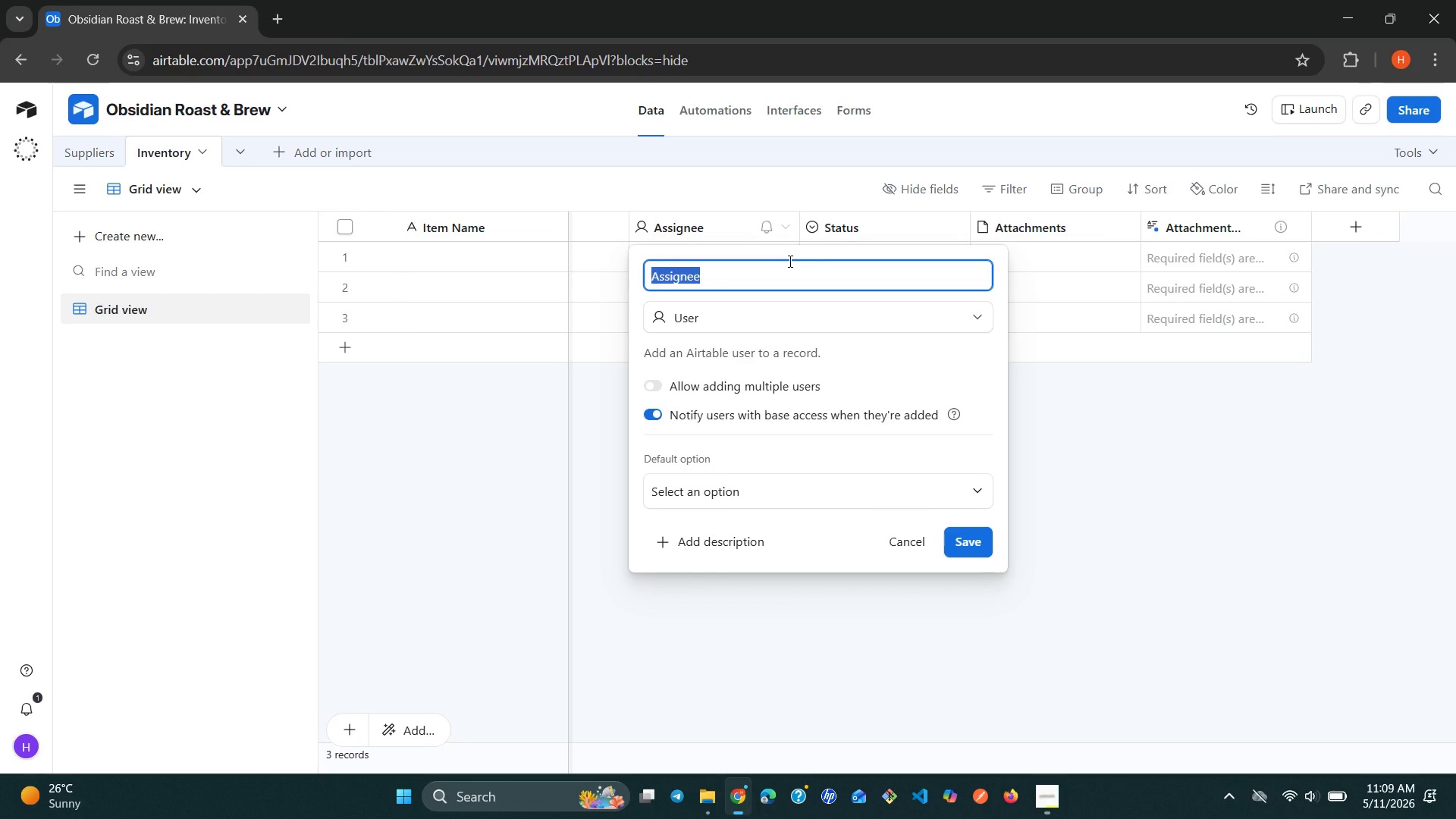 
type(Current Quality )
 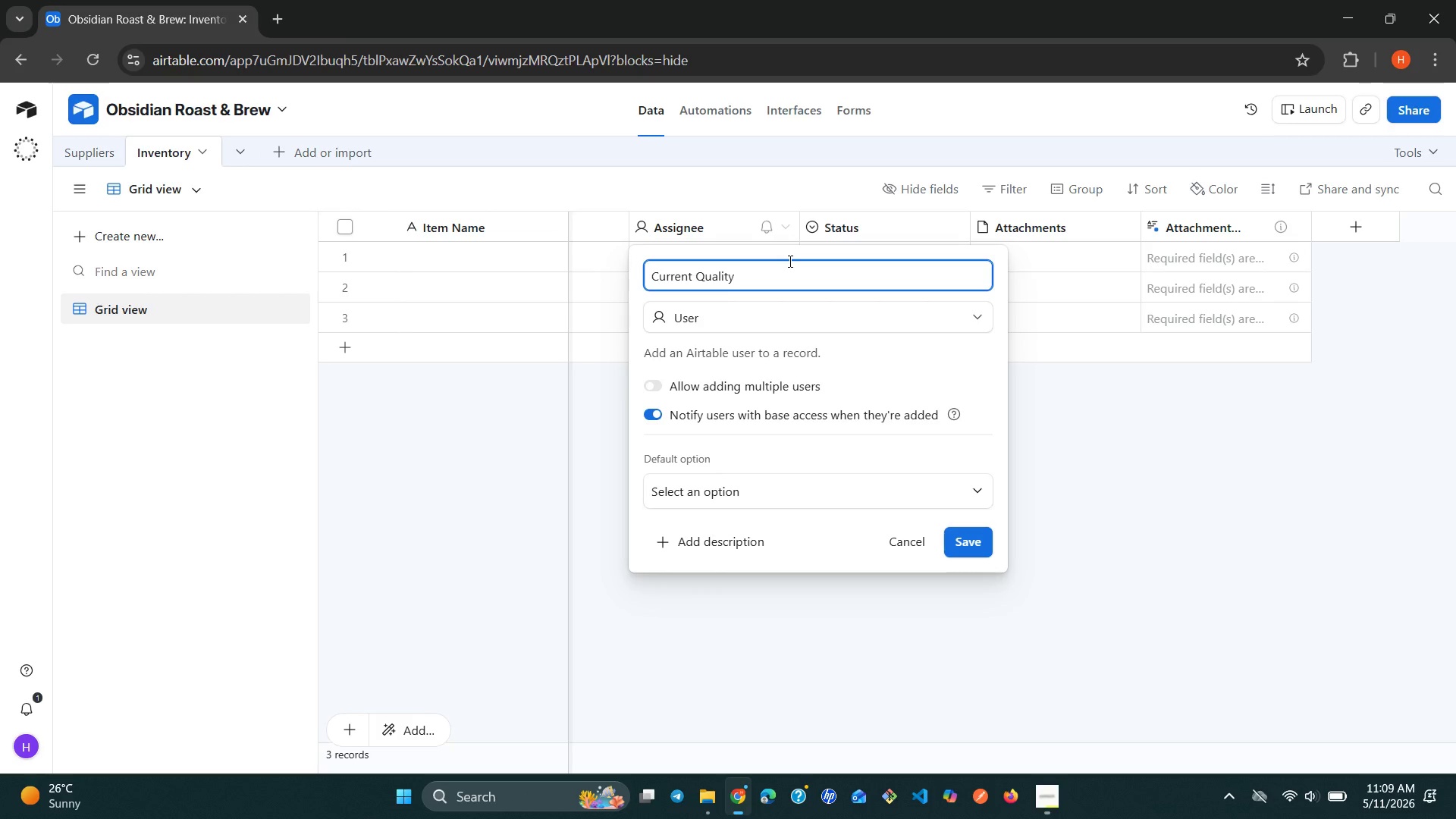 
left_click([883, 312])
 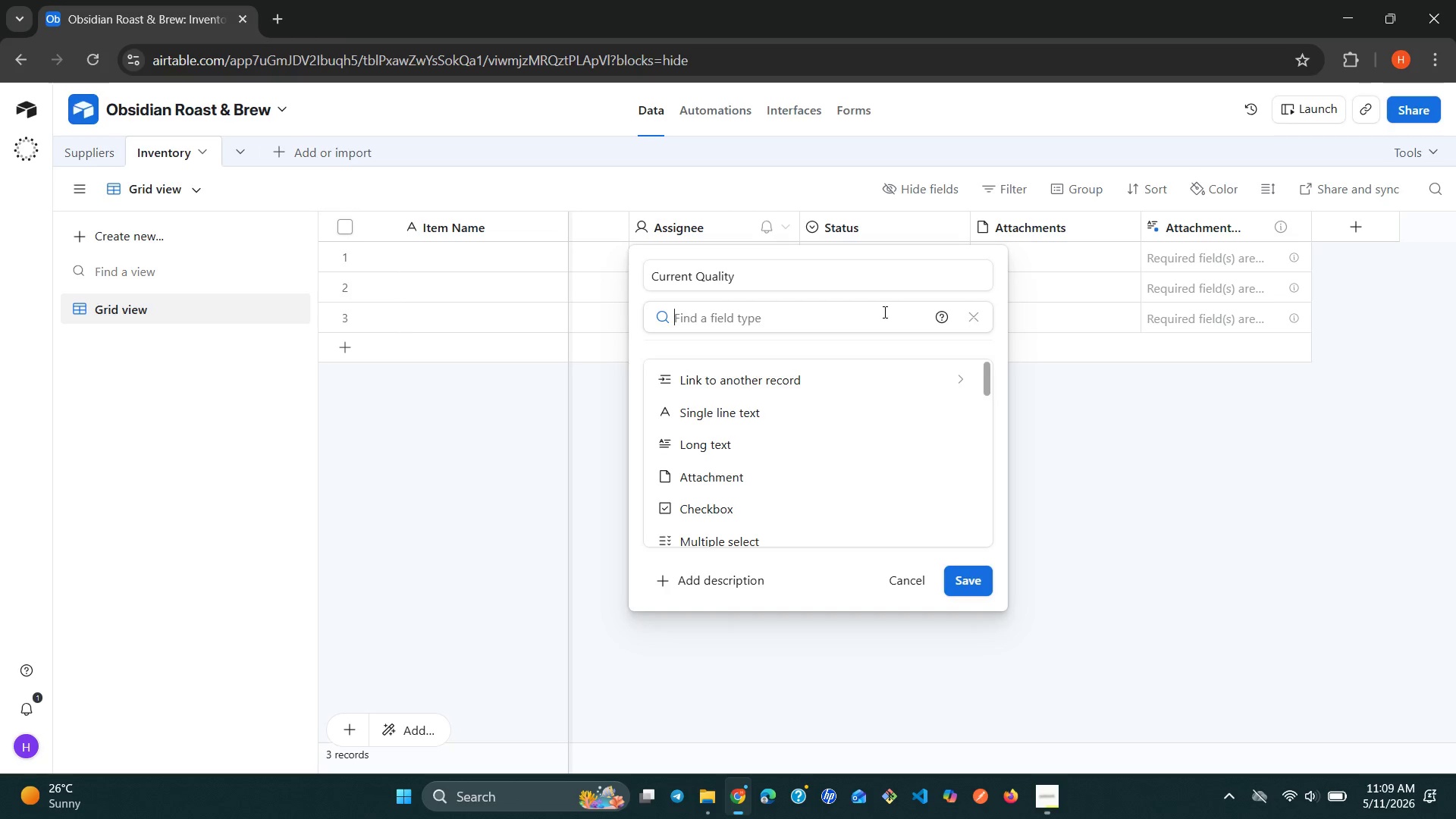 
key(N)
 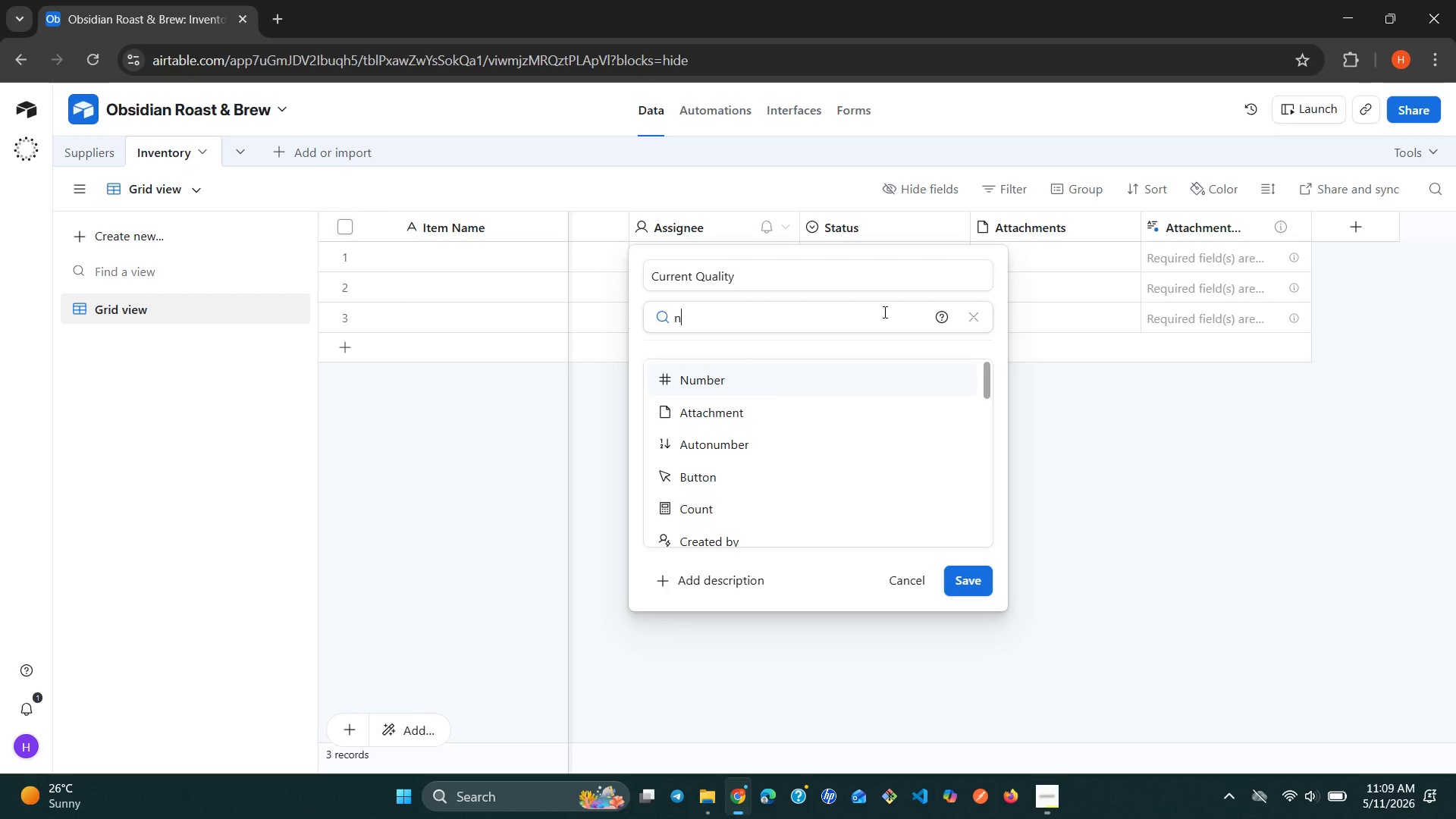 
key(Enter)
 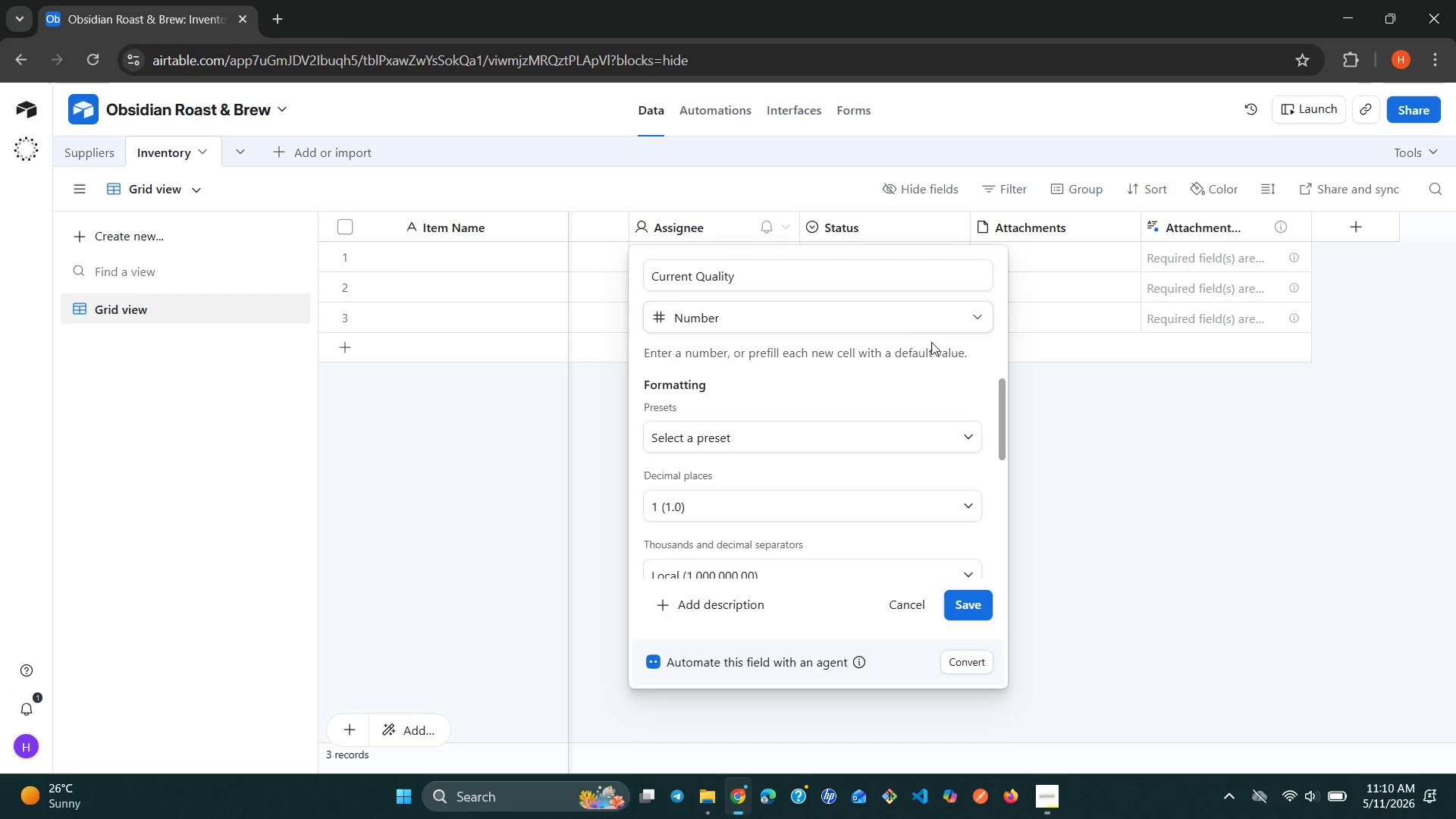 
left_click([925, 444])
 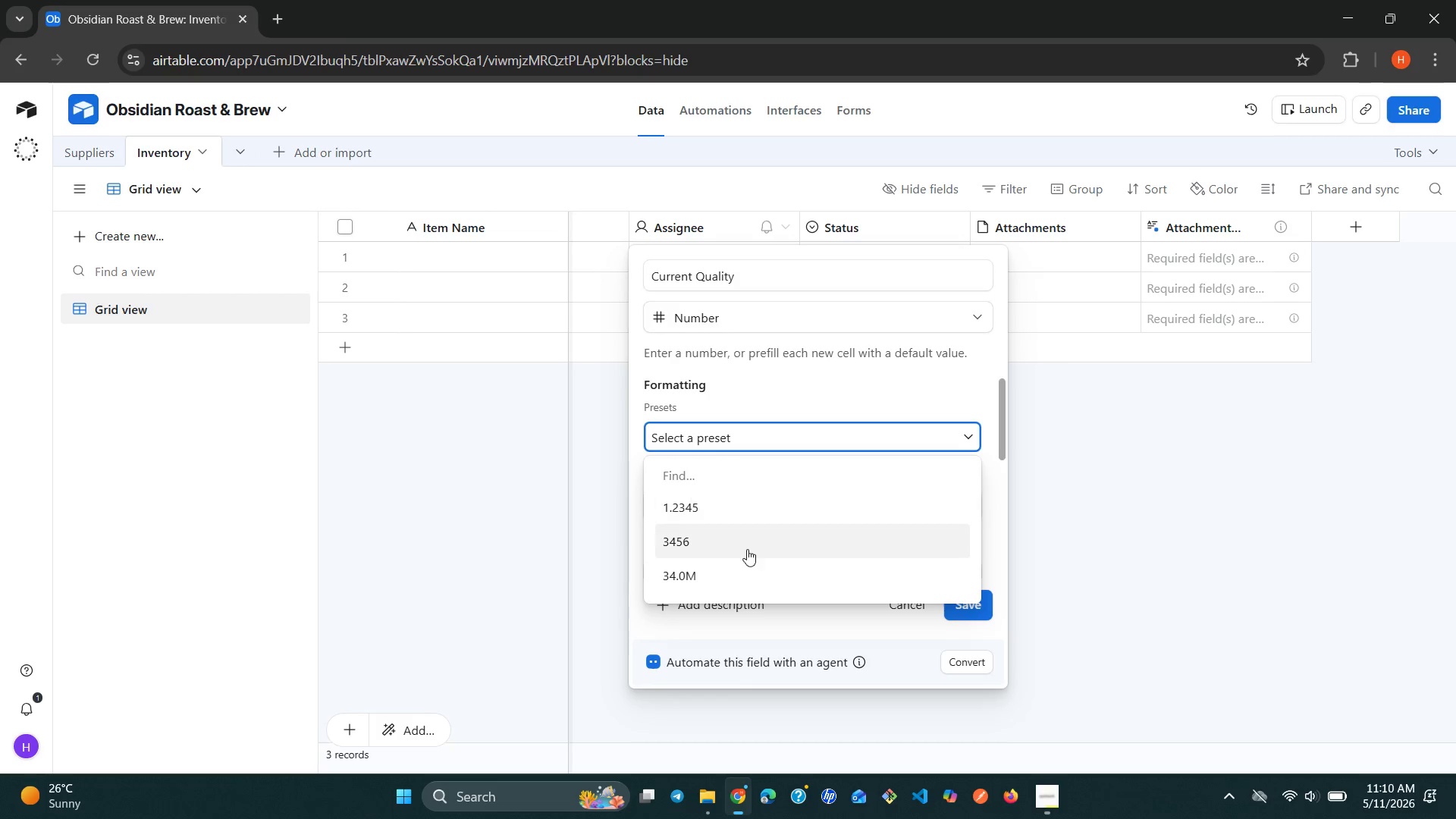 
left_click([739, 555])
 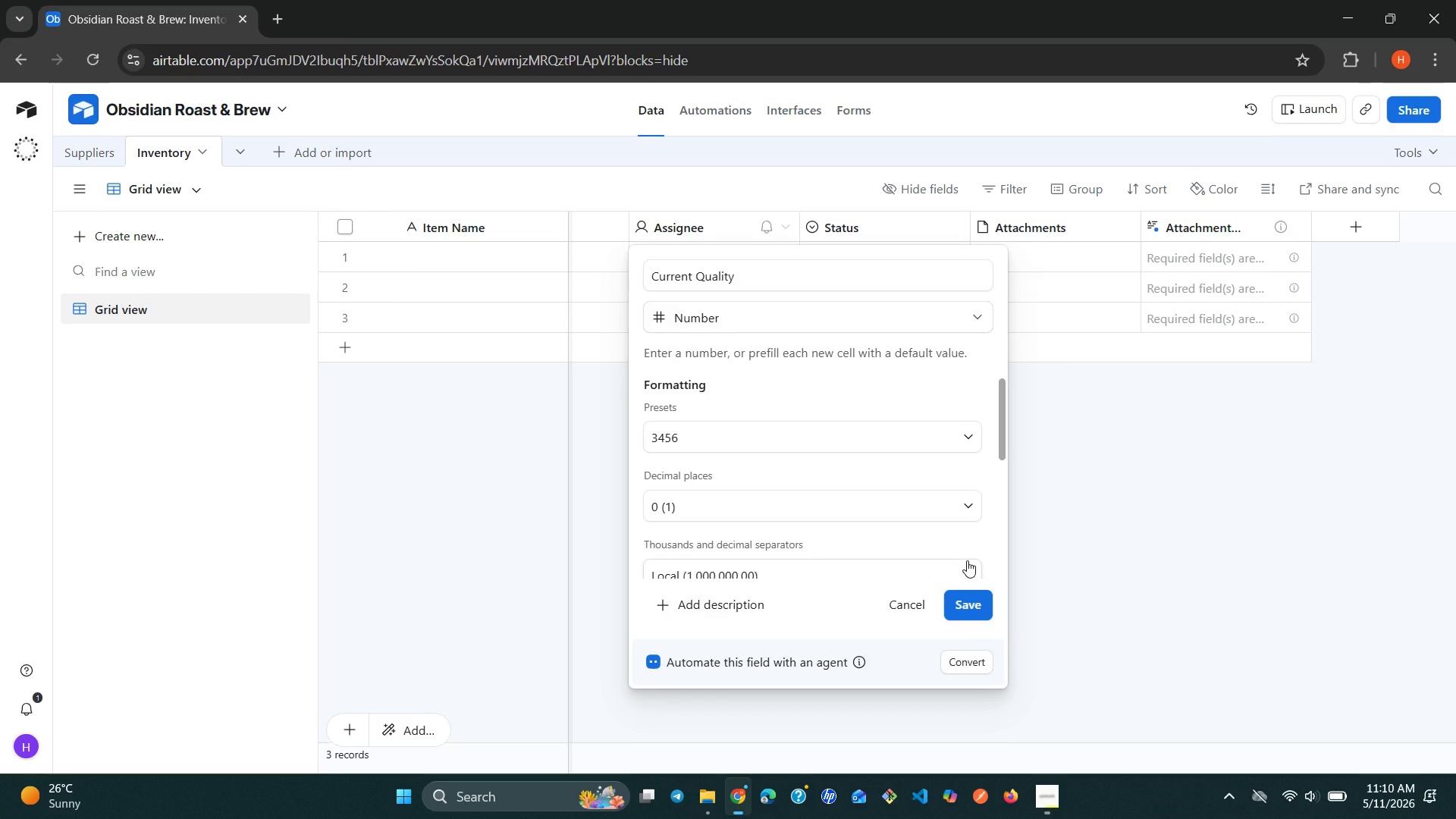 
left_click([978, 599])
 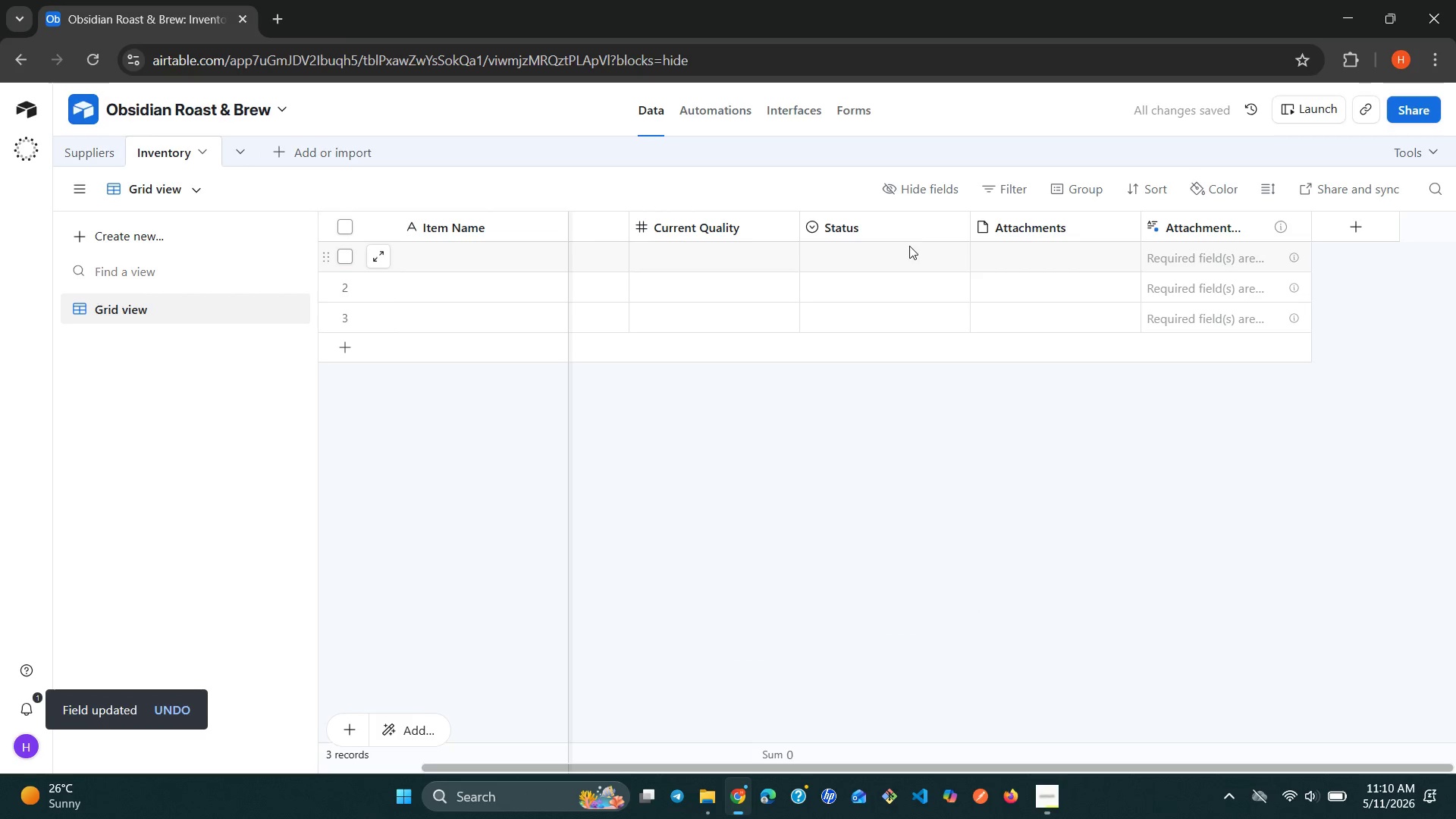 
wait(7.58)
 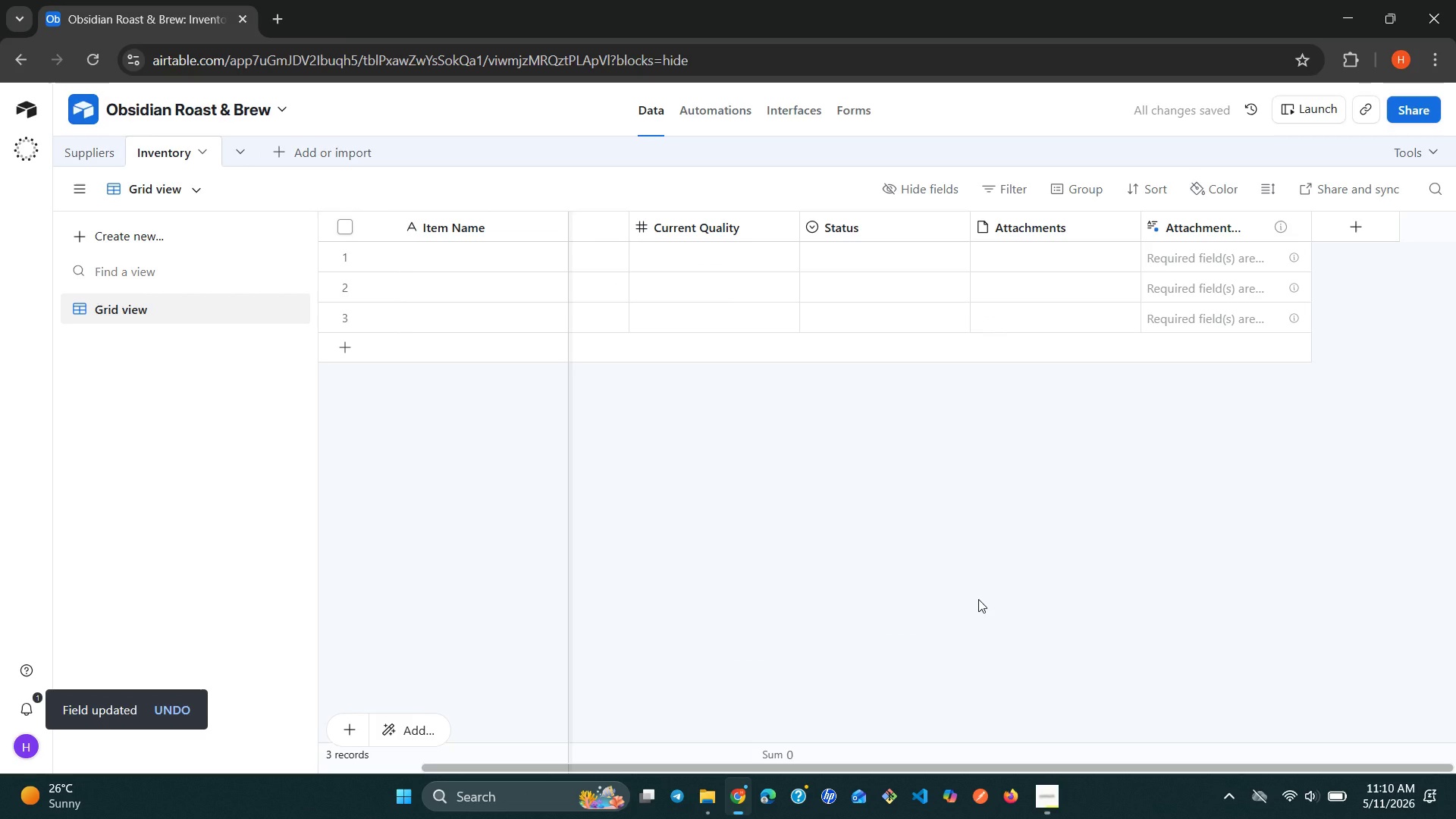 
left_click([963, 225])
 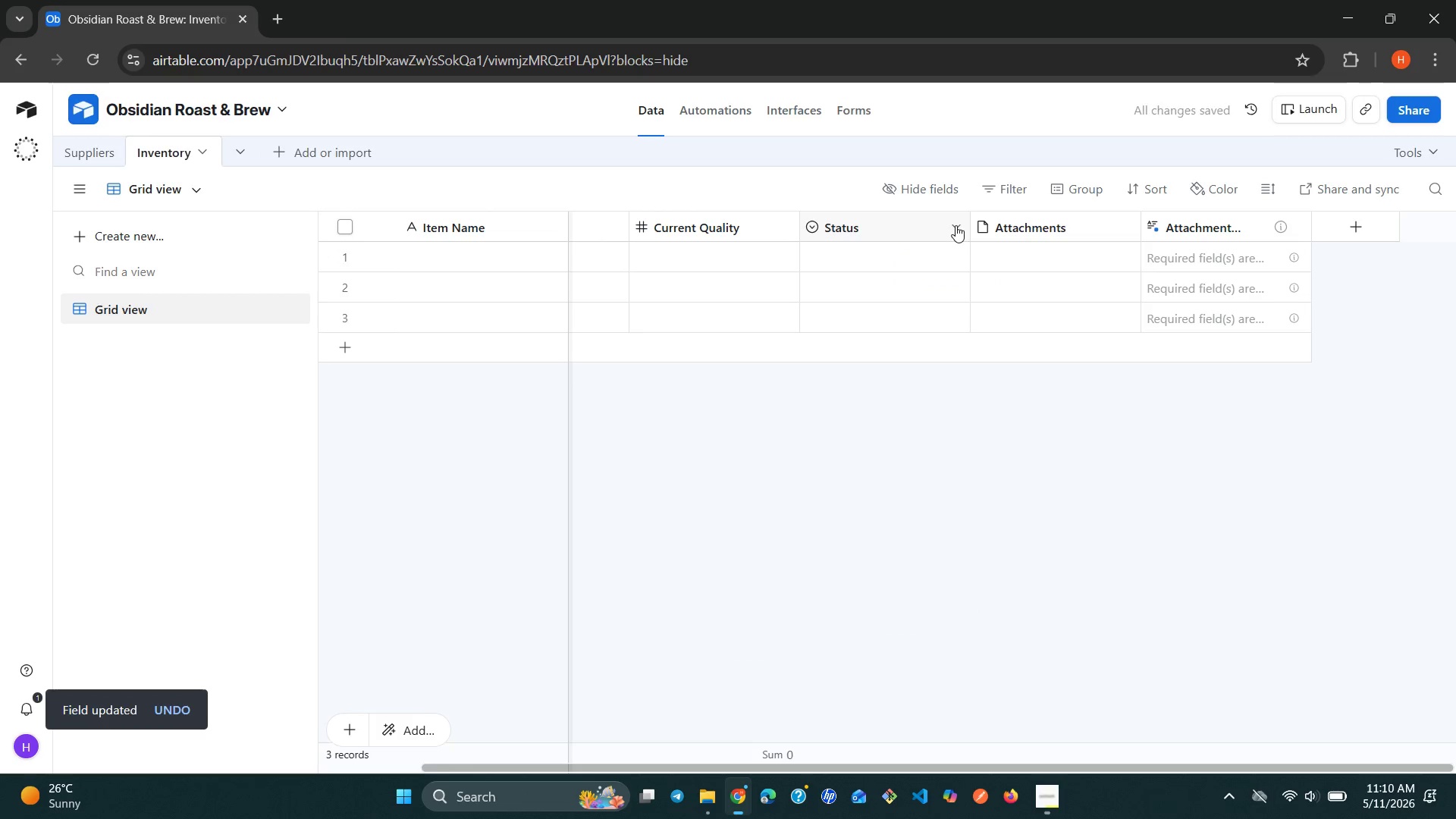 
right_click([956, 225])
 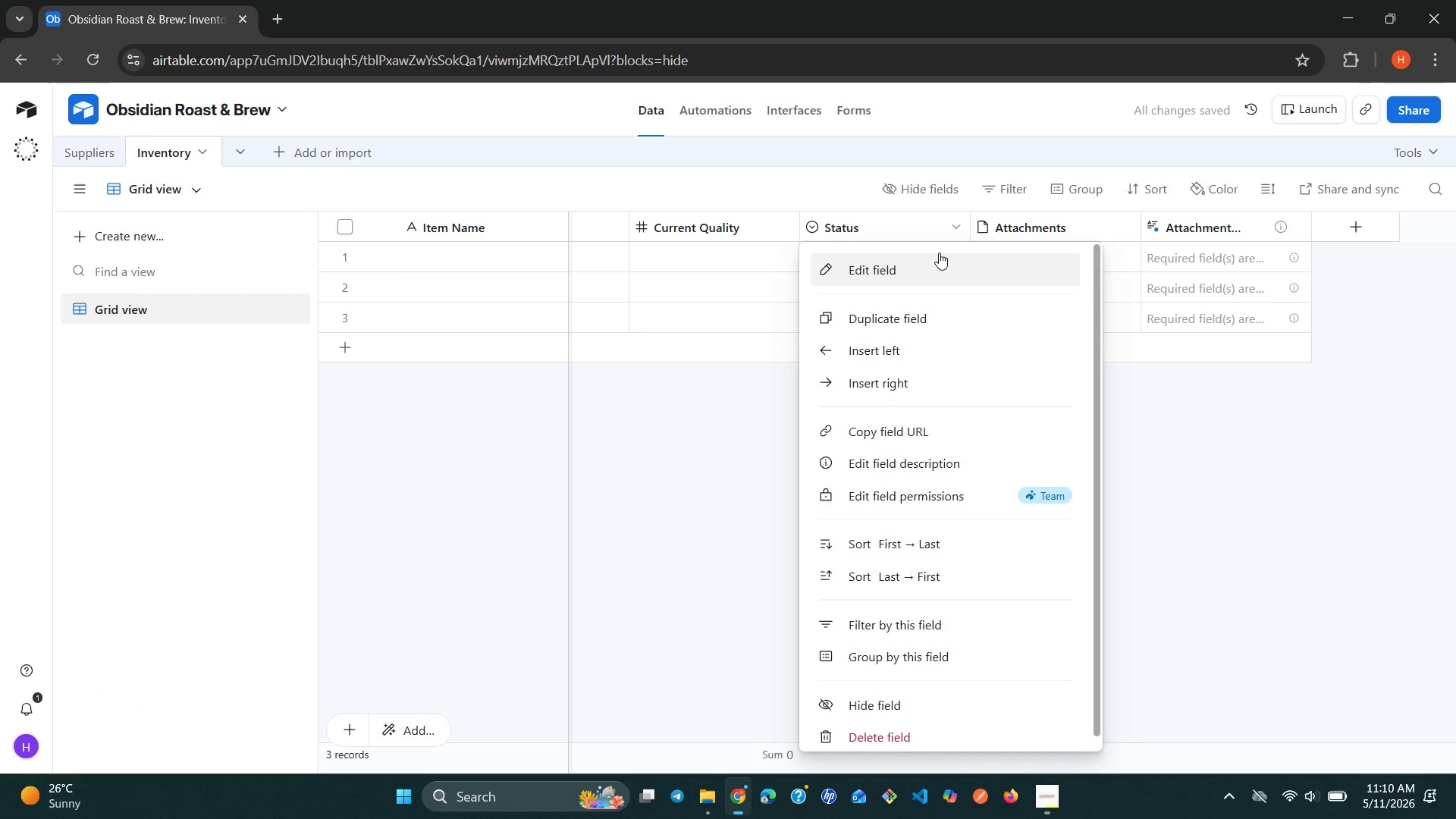 
left_click([939, 253])
 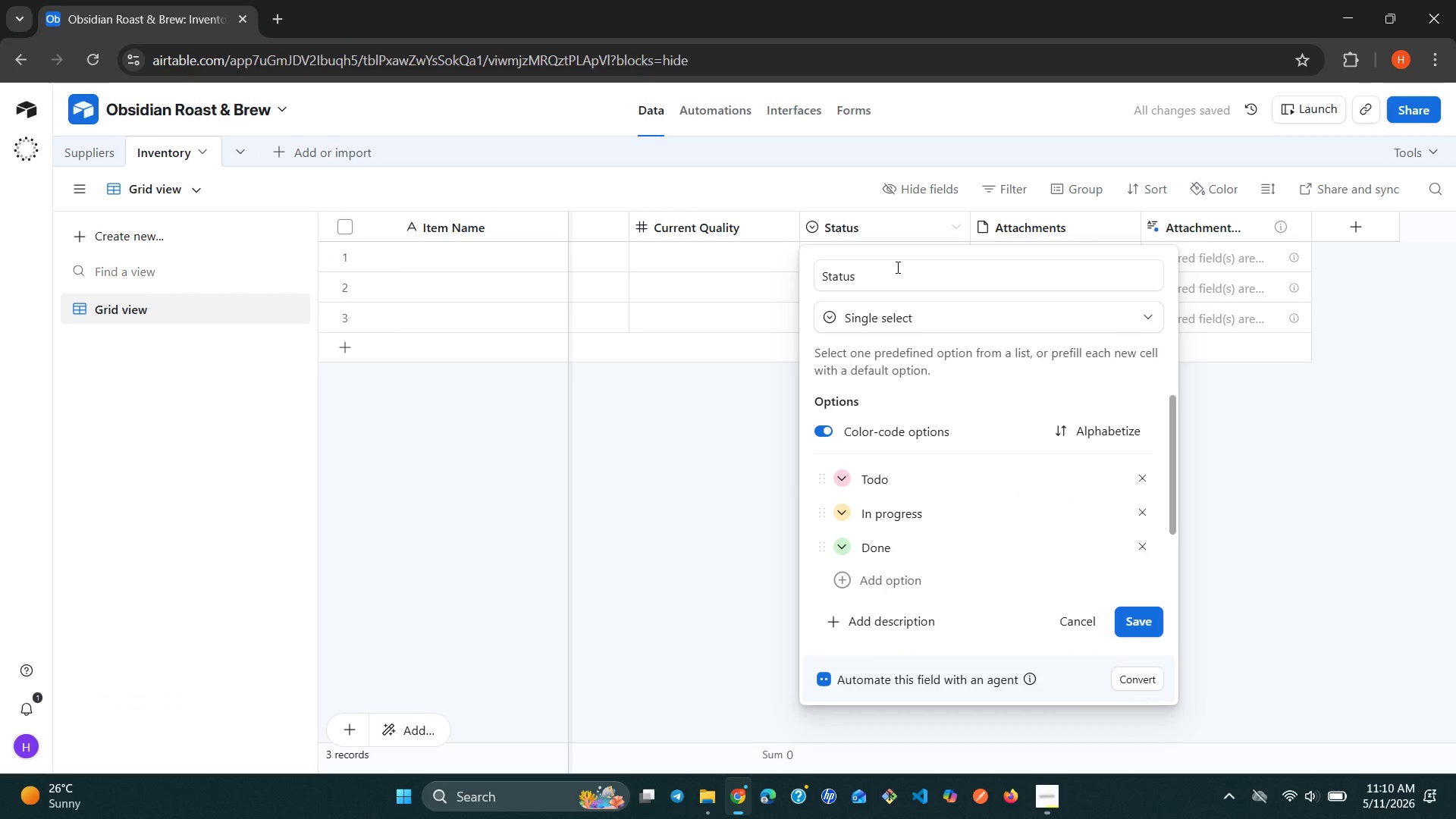 
double_click([896, 267])
 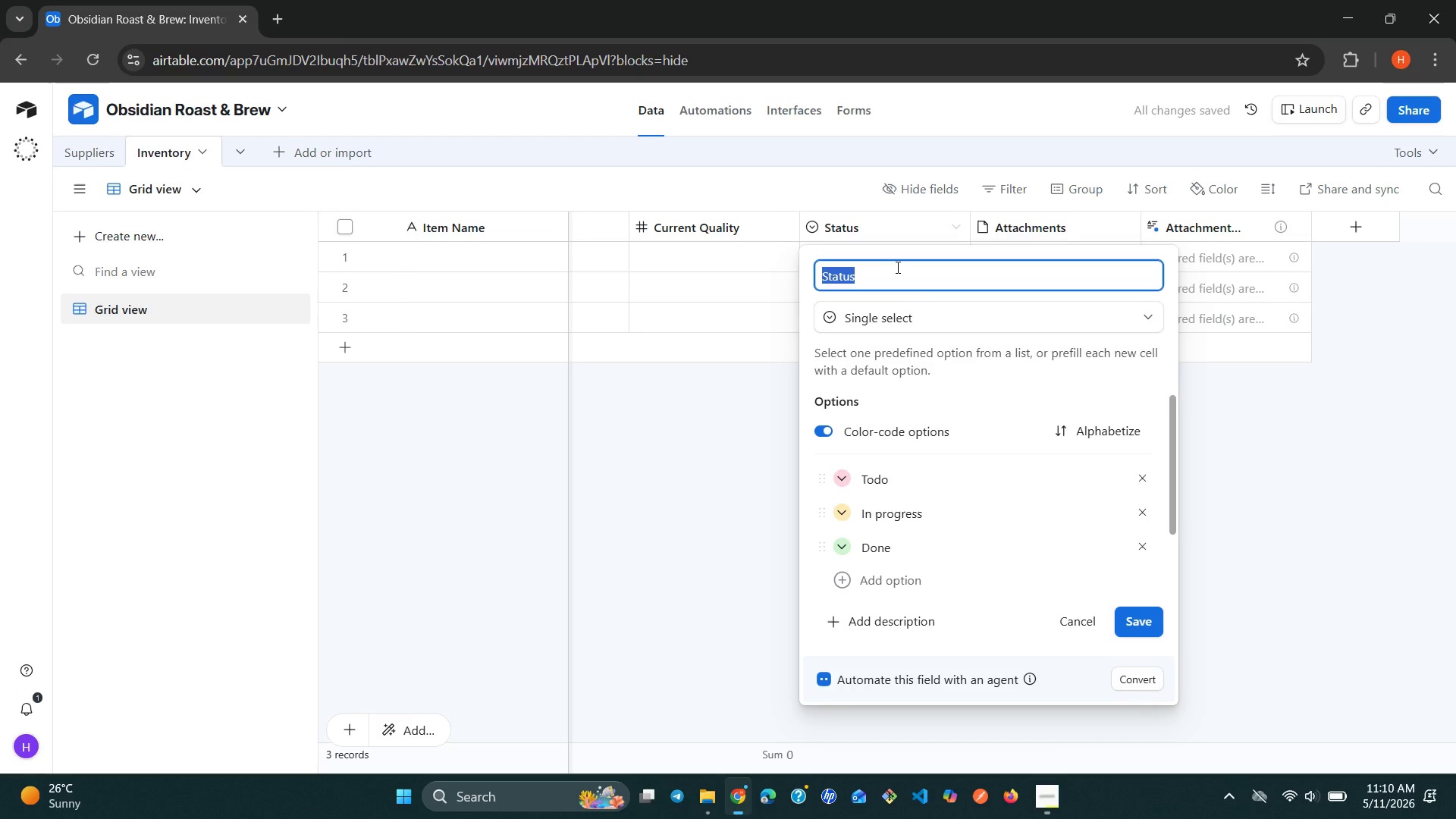 
triple_click([896, 267])
 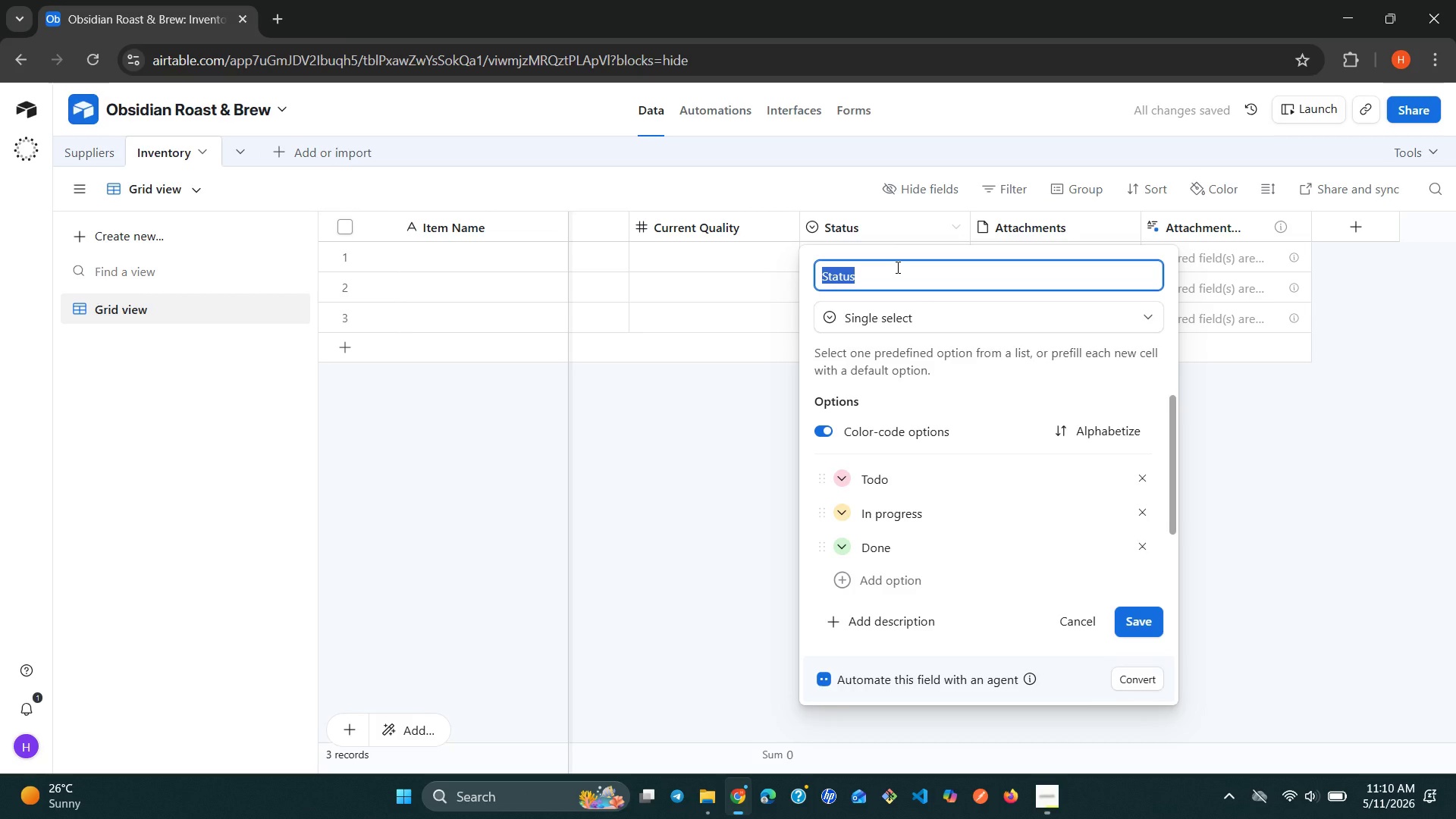 
type(Reorder Point)
 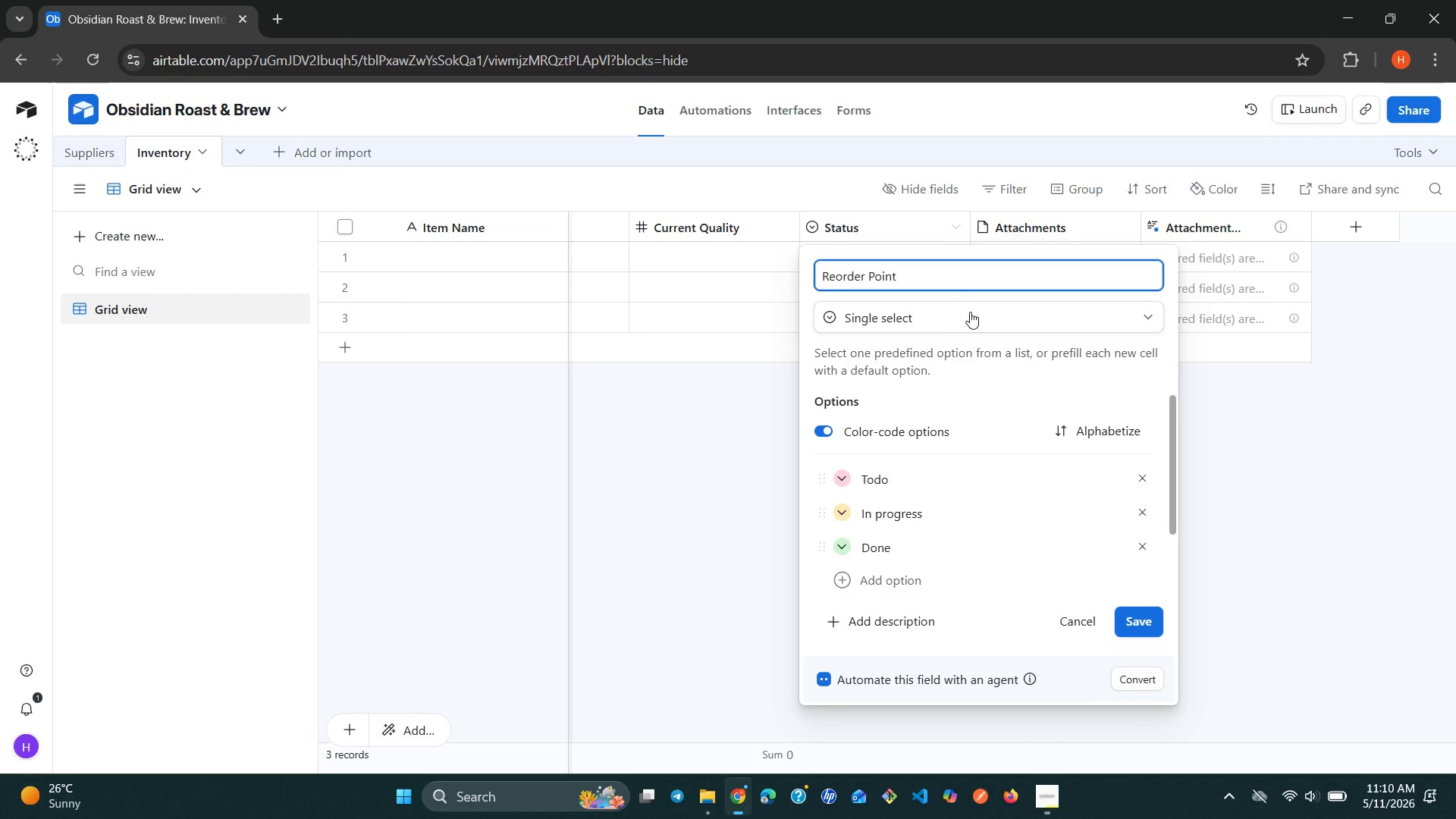 
wait(7.94)
 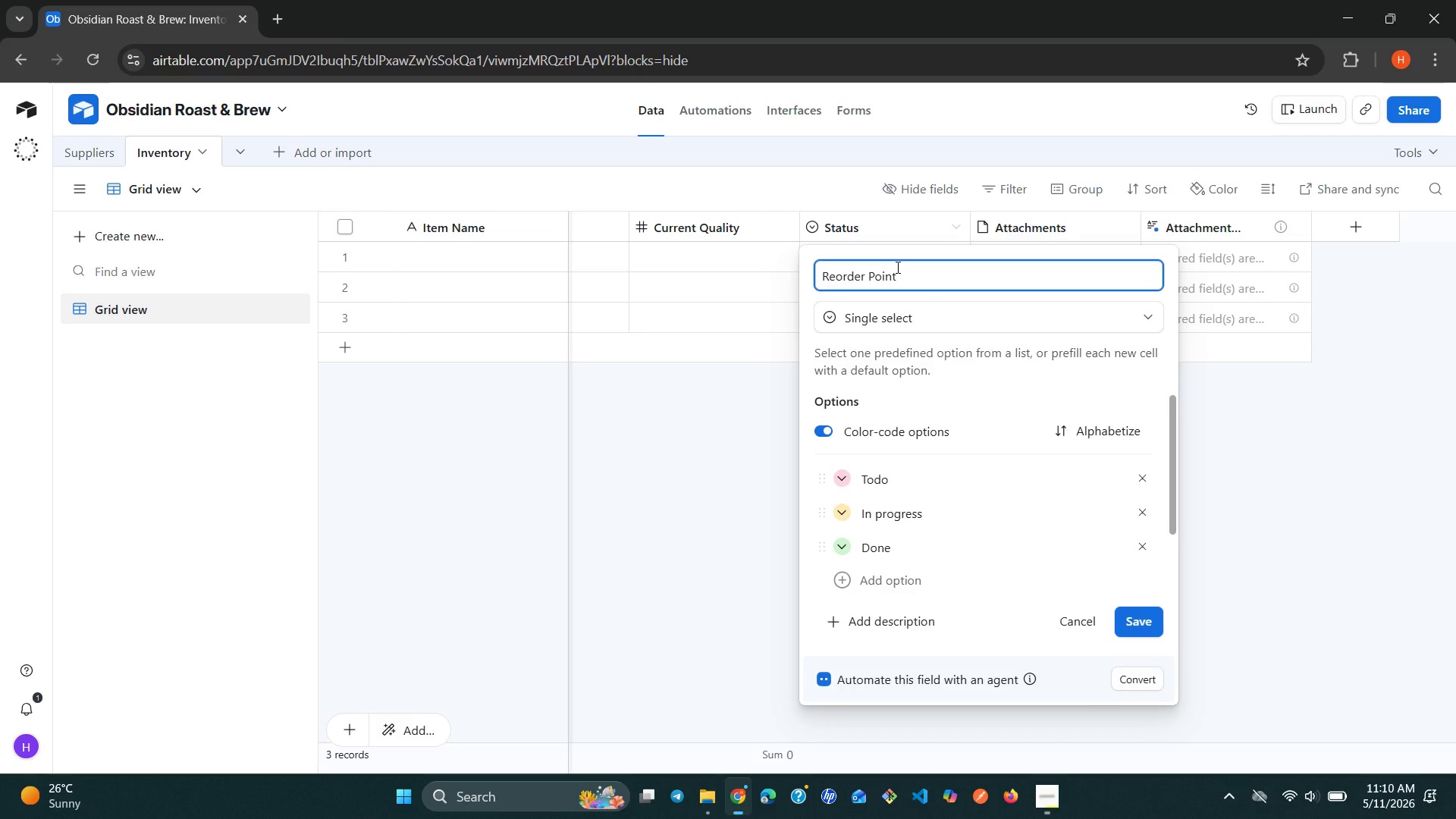 
left_click([971, 312])
 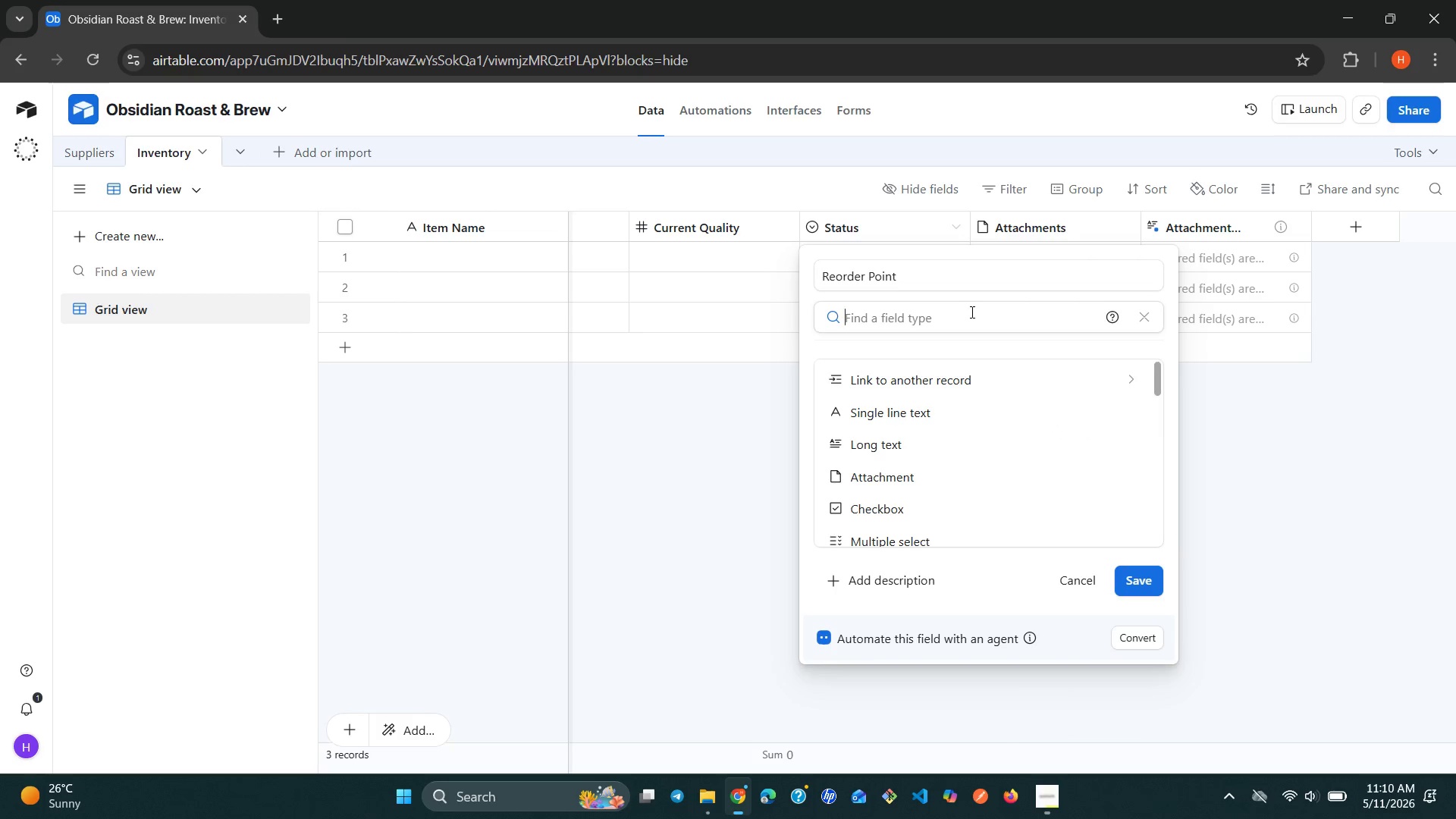 
key(N)
 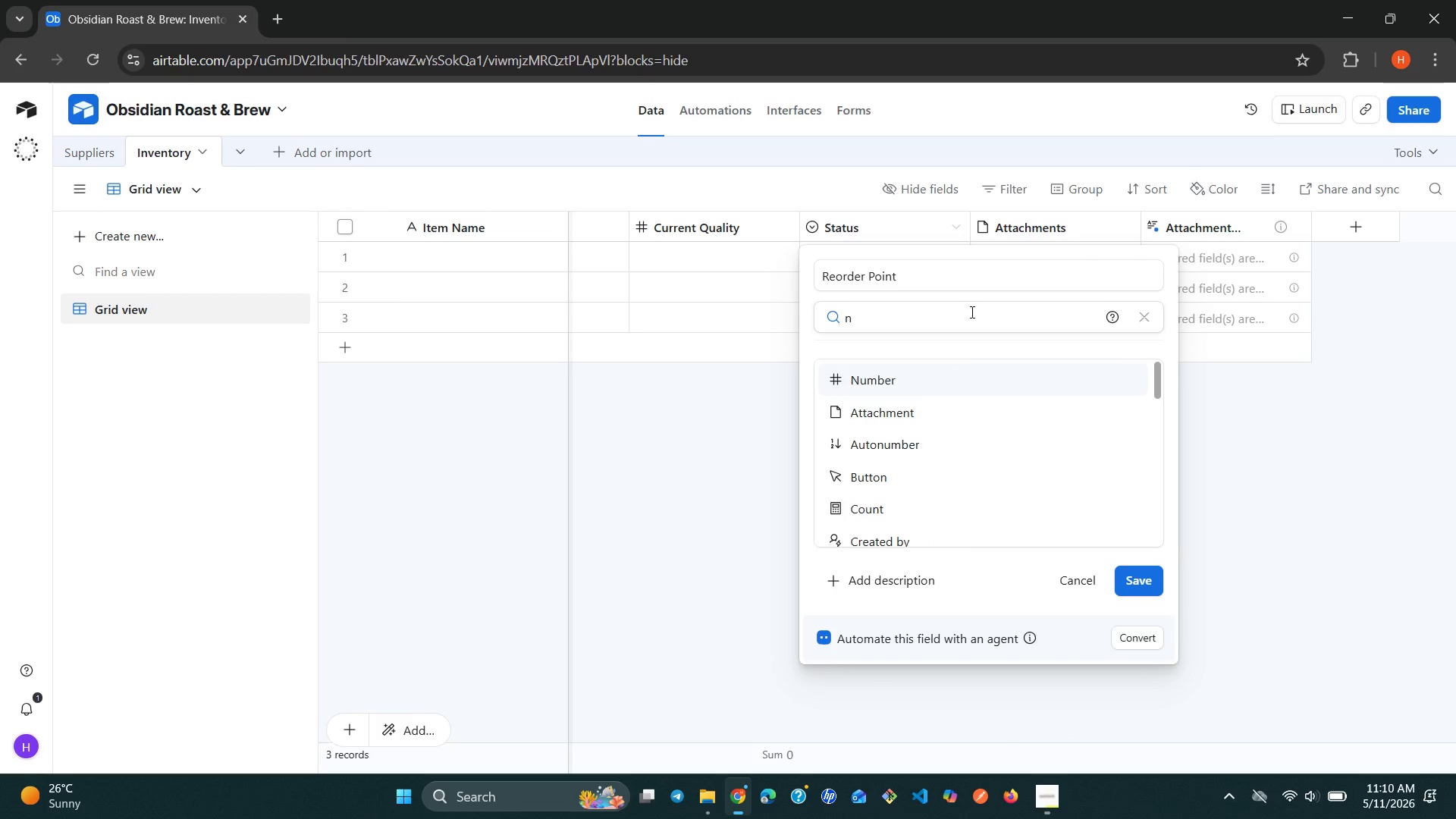 
key(Enter)
 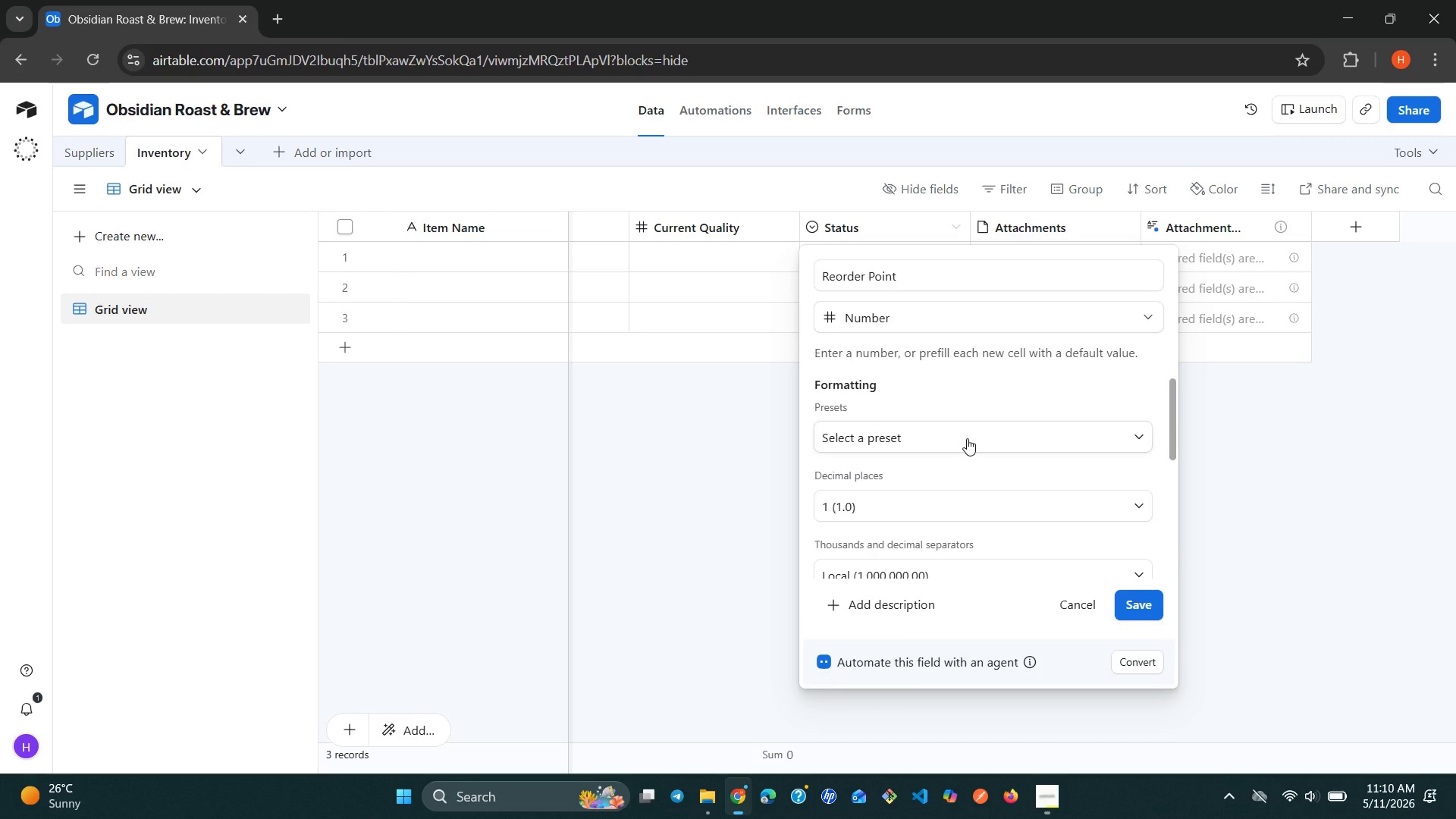 
left_click([967, 438])
 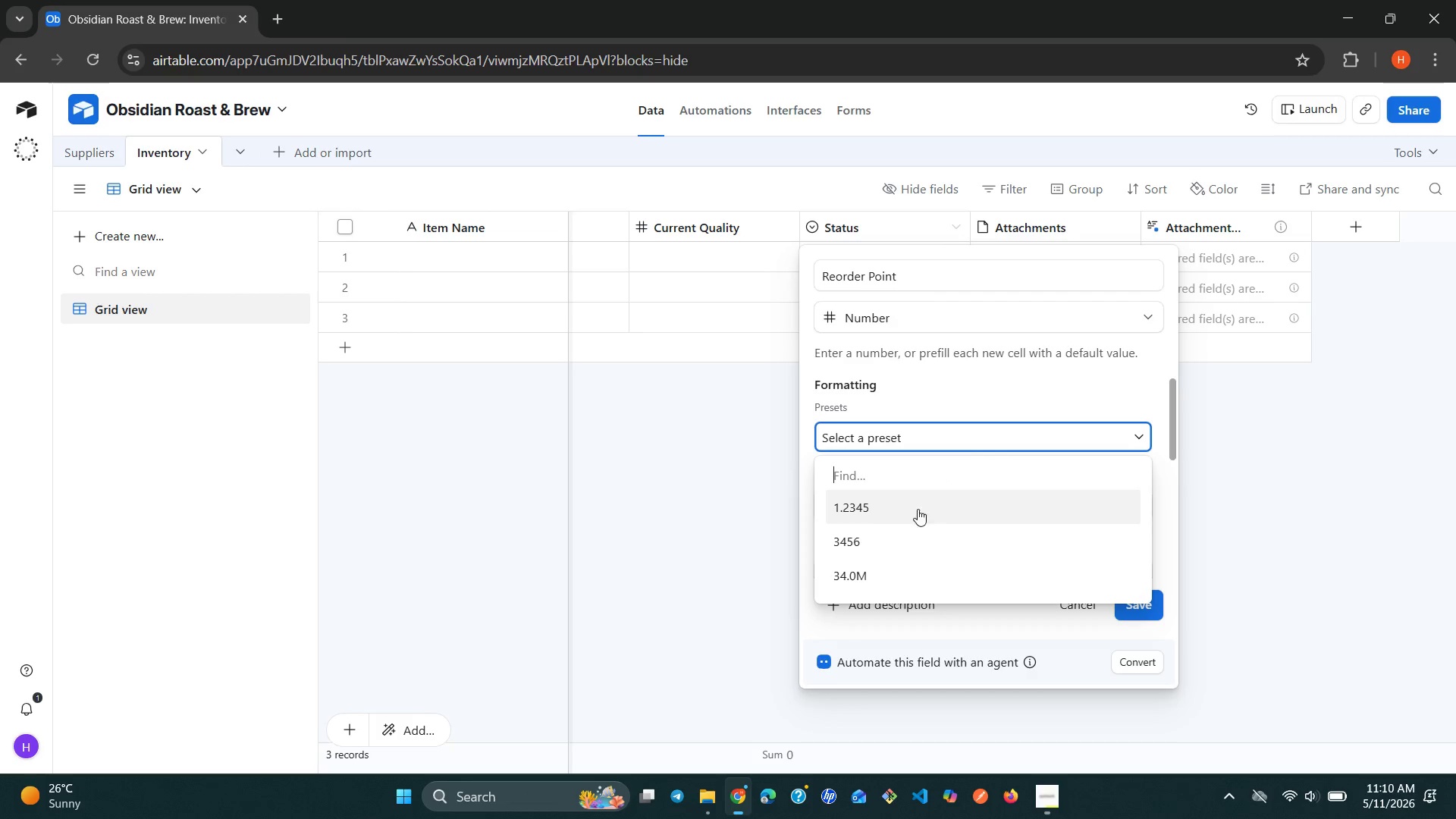 
left_click([895, 538])
 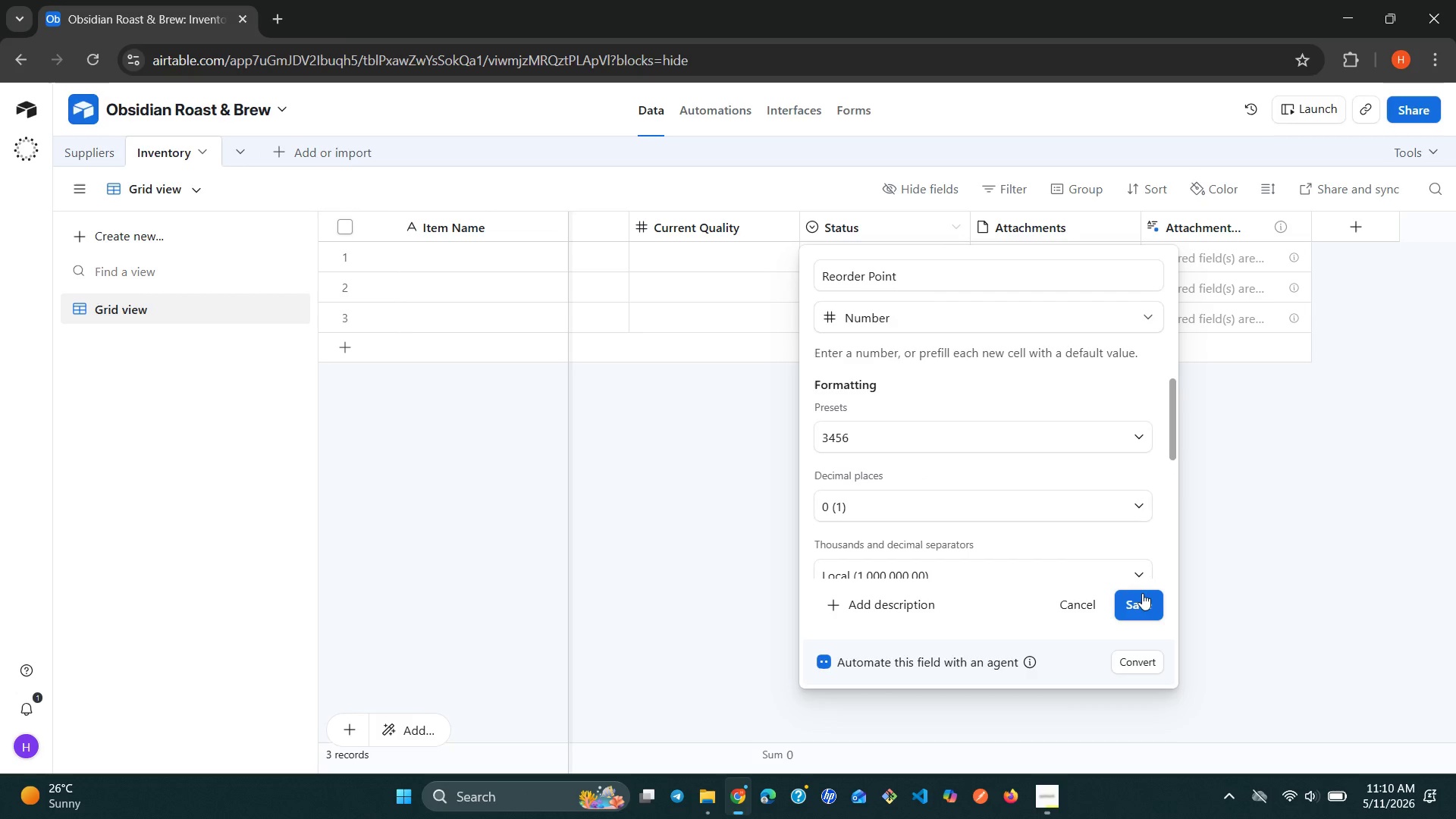 
left_click([1142, 600])
 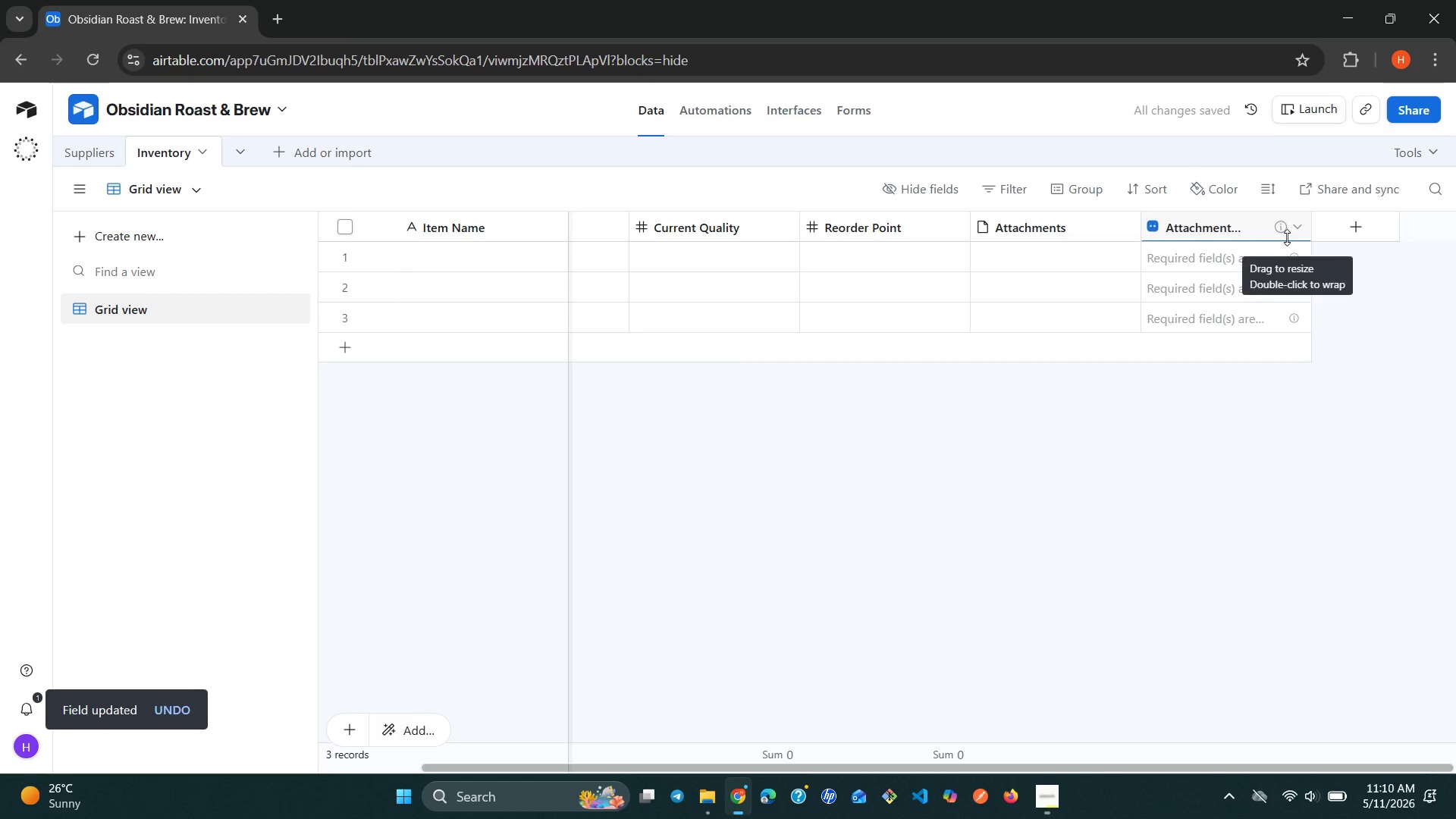 
left_click([1290, 216])
 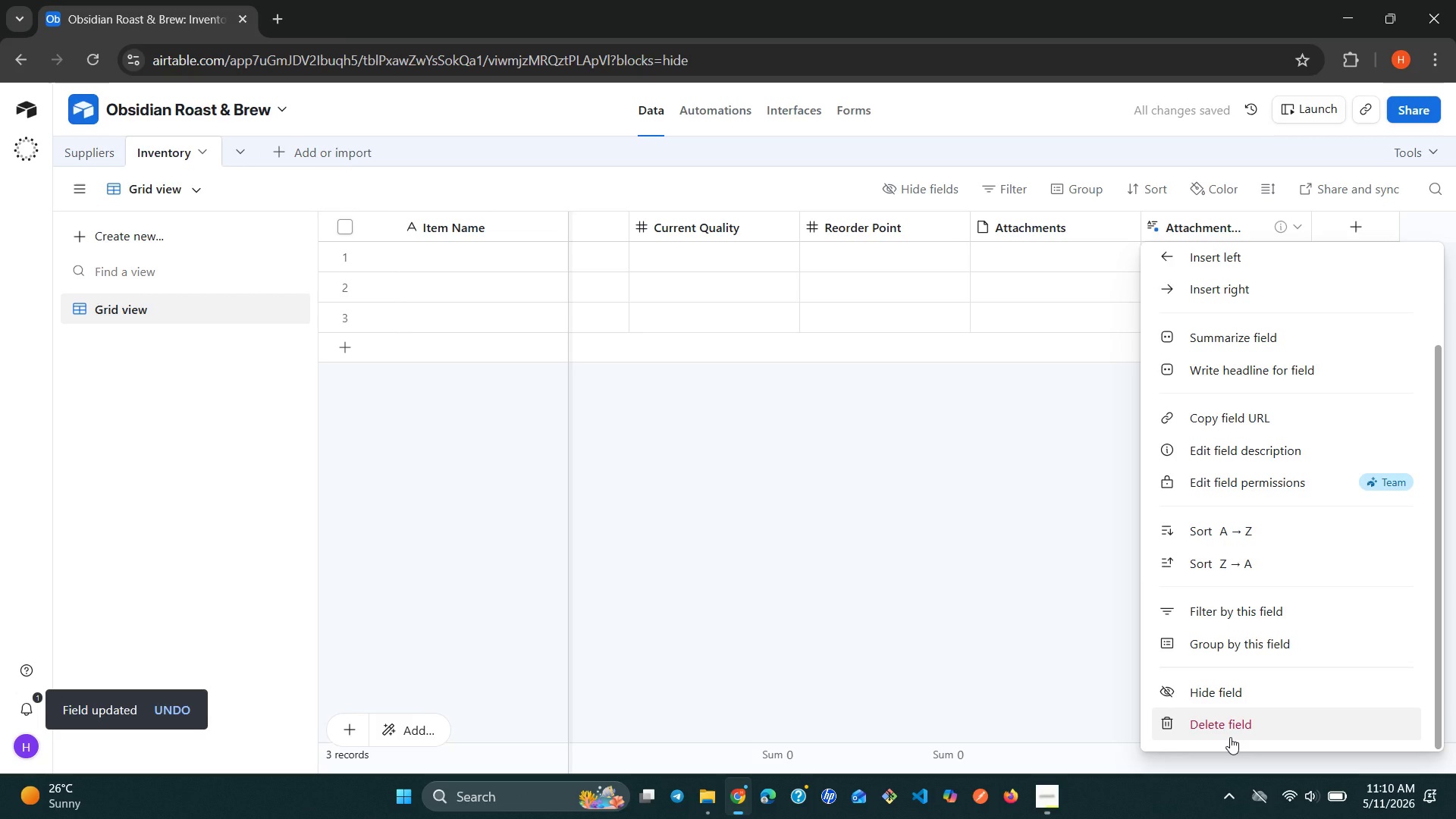 
left_click([1234, 728])
 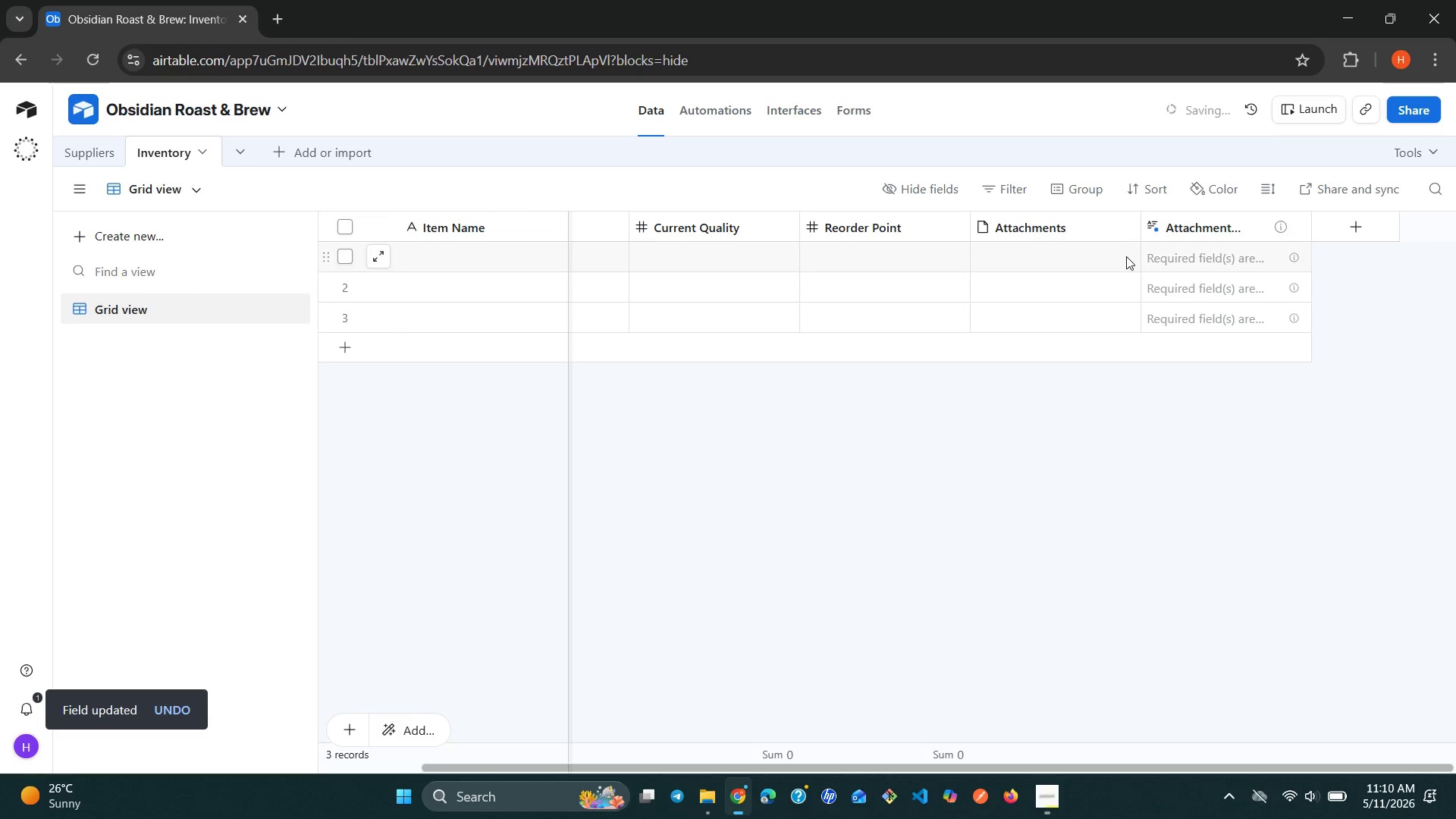 
mouse_move([1137, 228])
 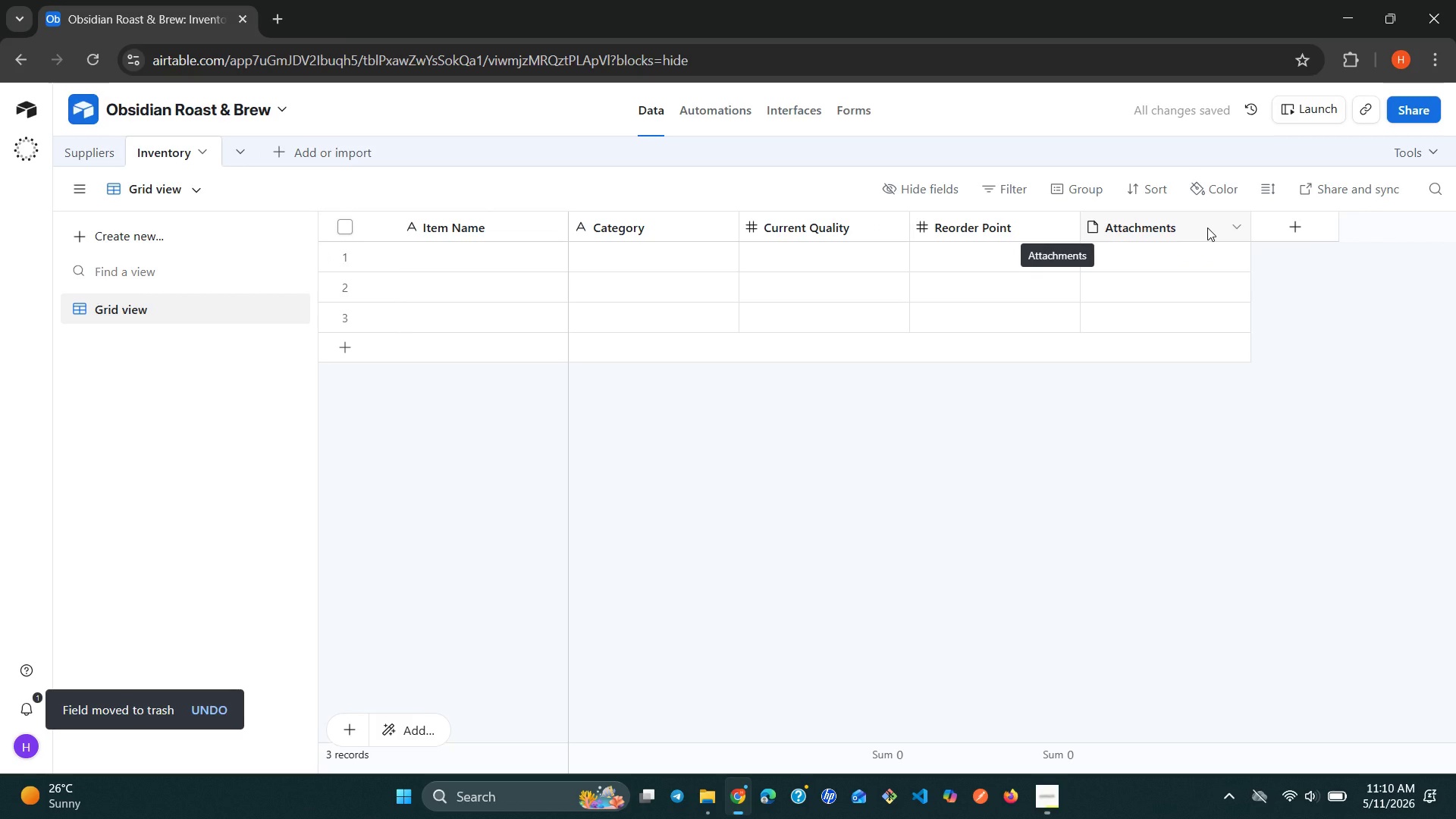 
left_click([1207, 228])
 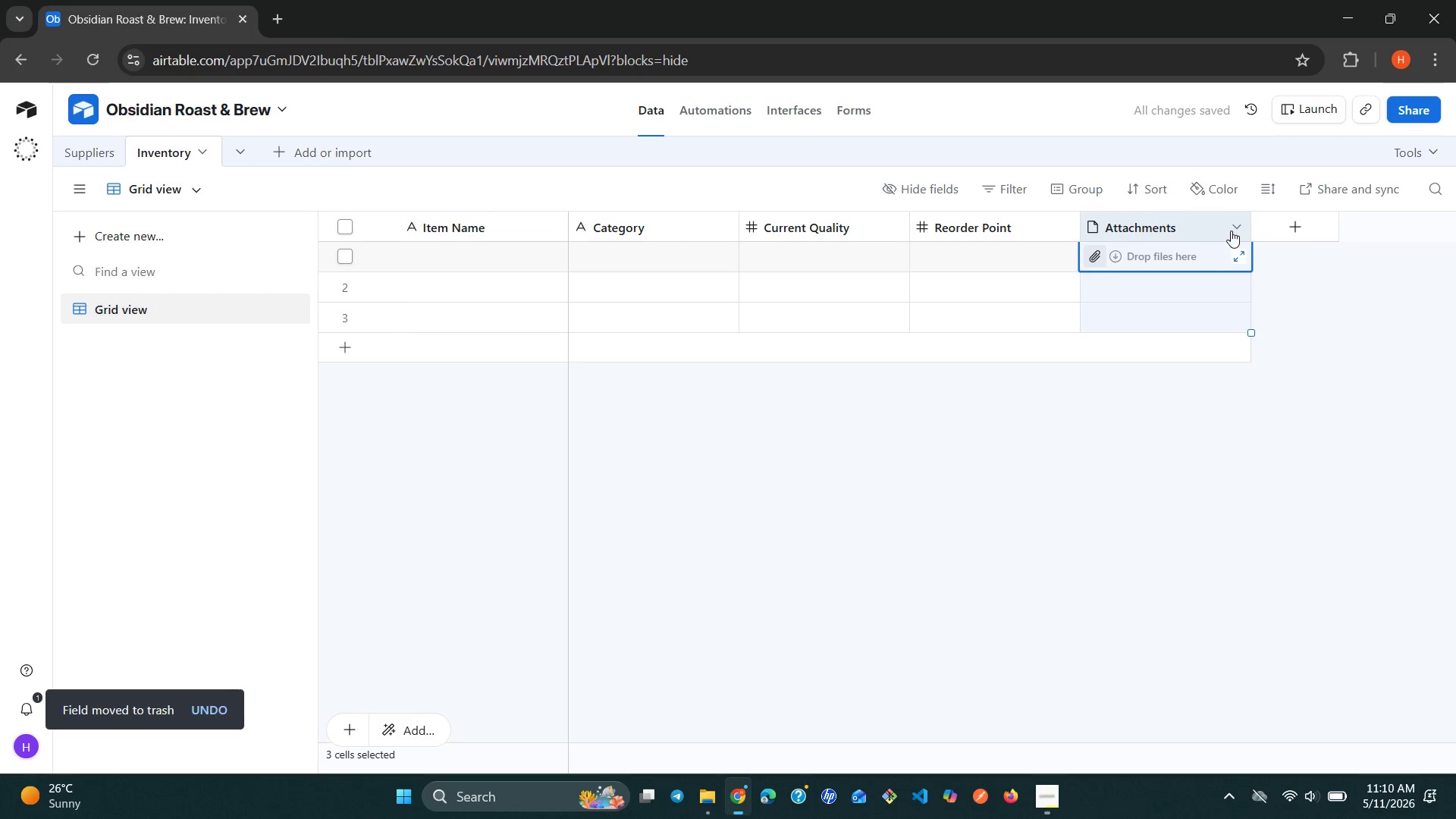 
left_click([1235, 227])
 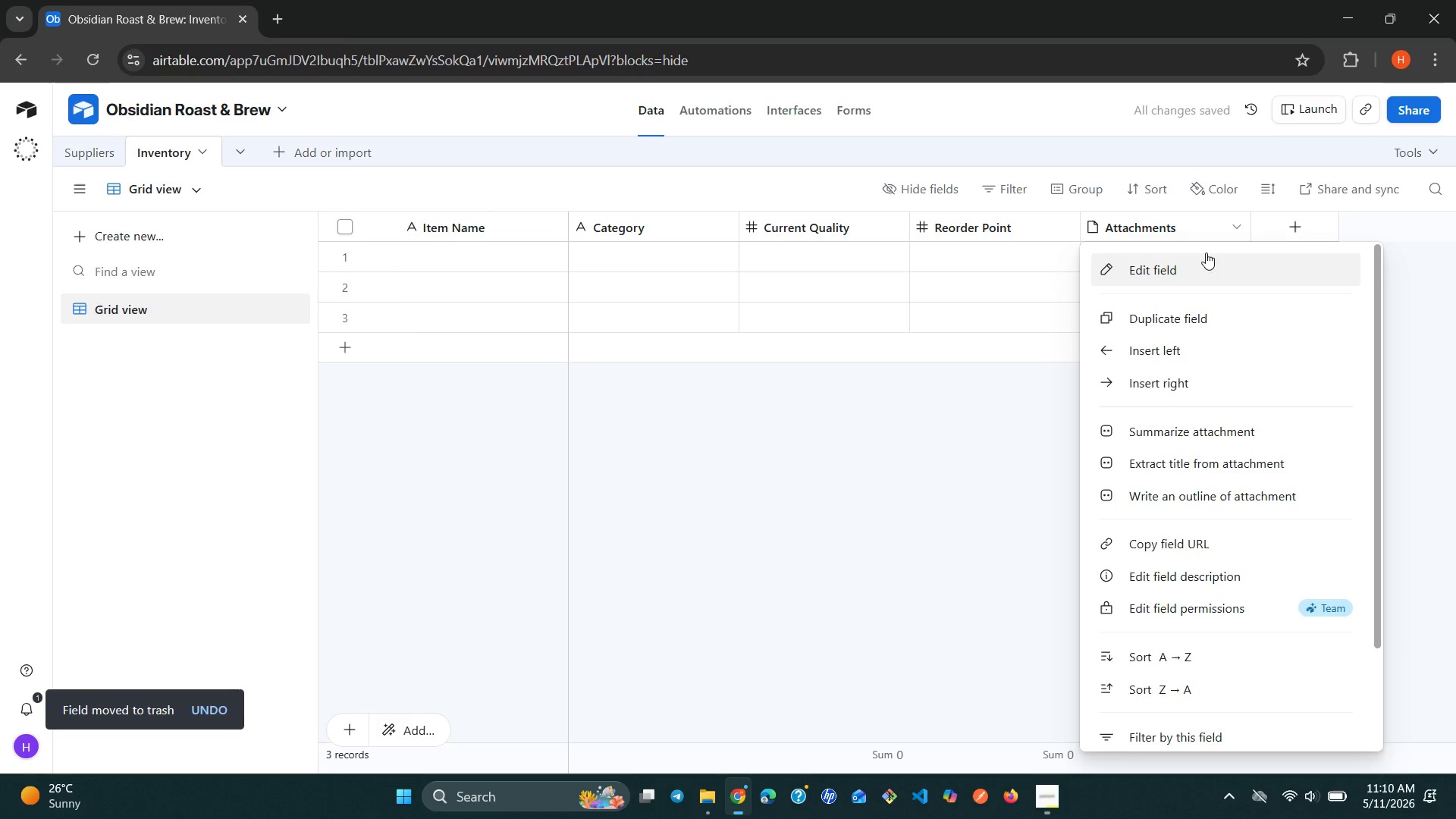 
left_click([1186, 268])
 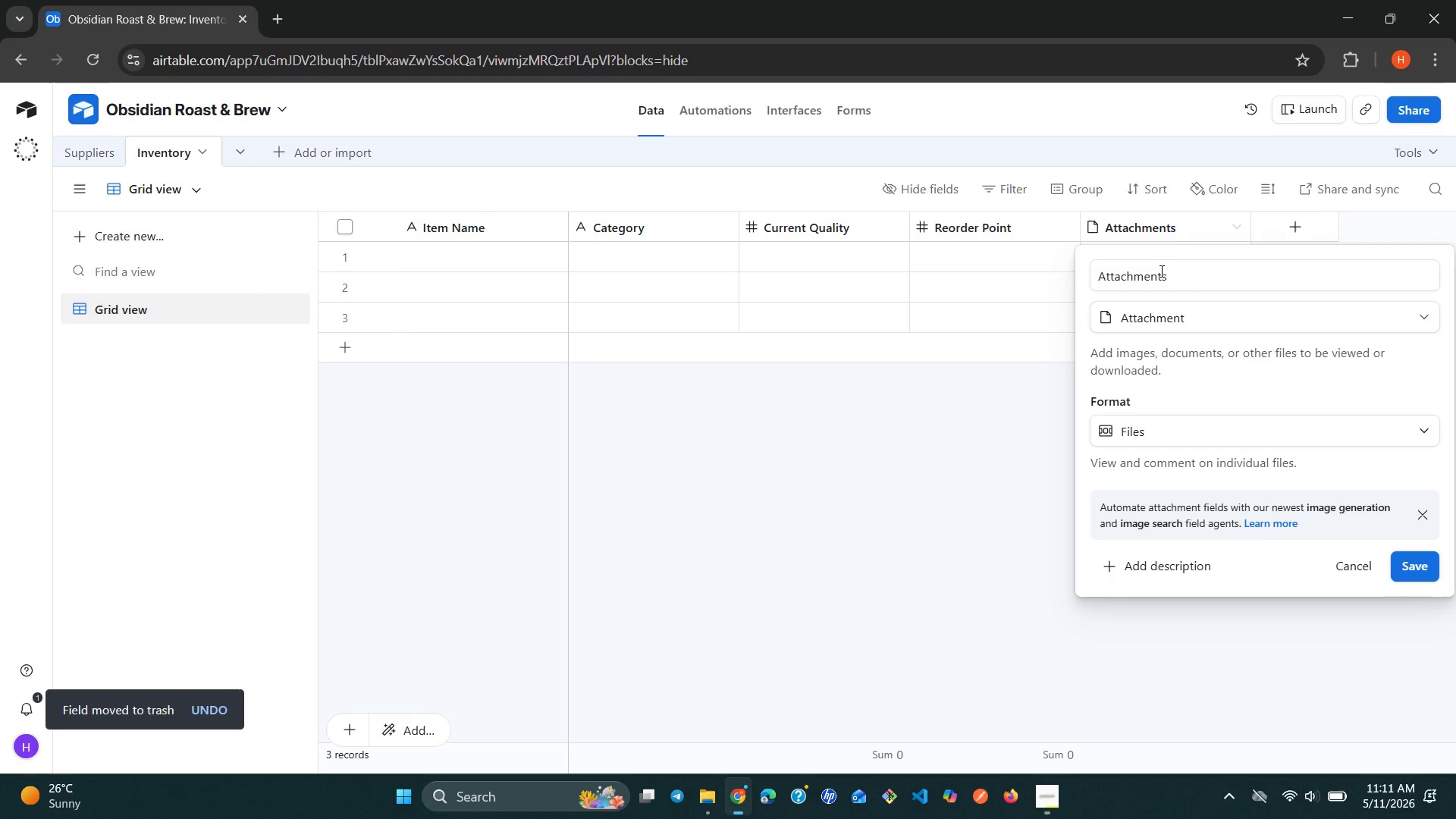 
double_click([1160, 271])
 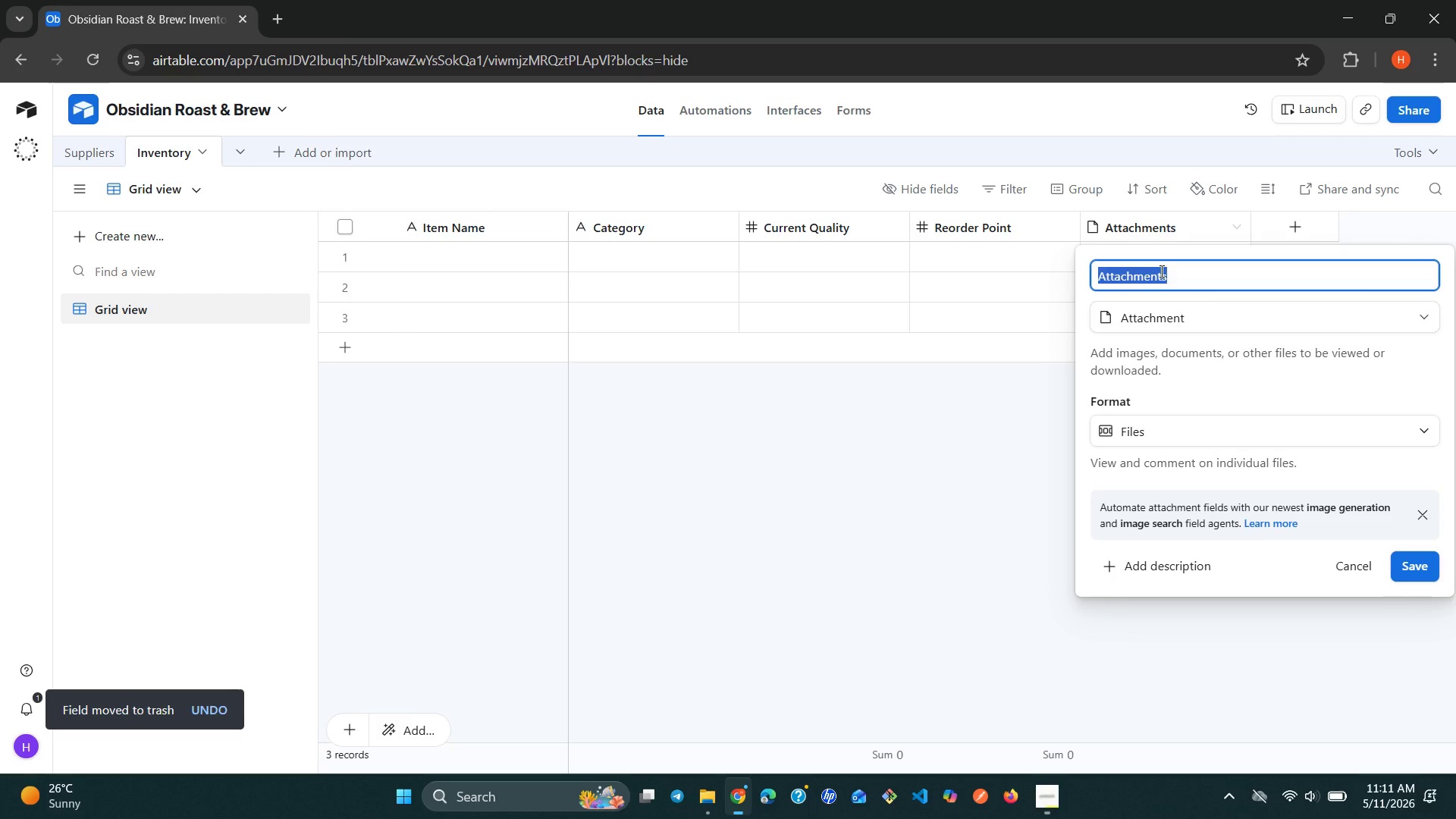 
triple_click([1160, 271])
 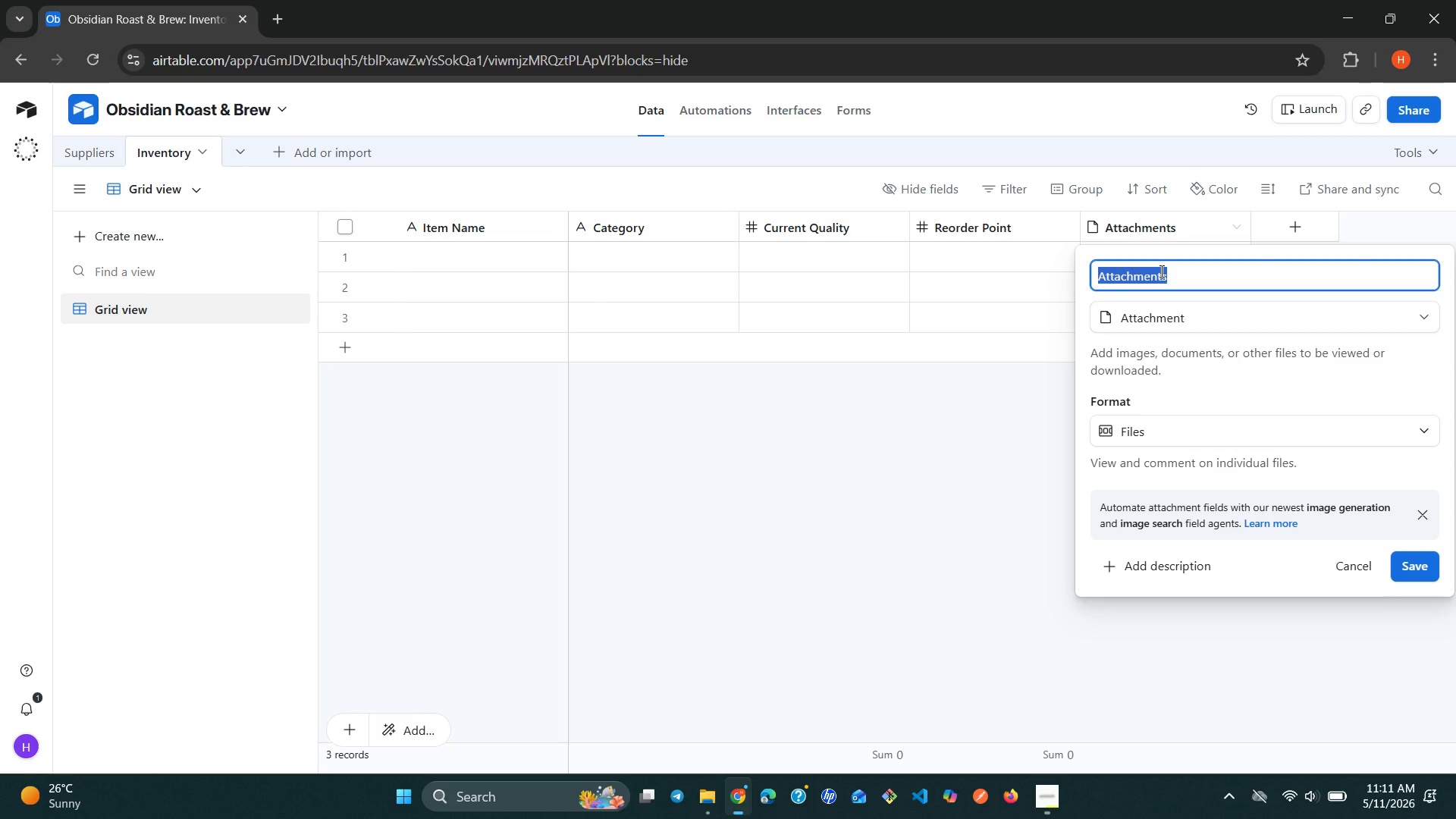 
type(Unit of Measure )
 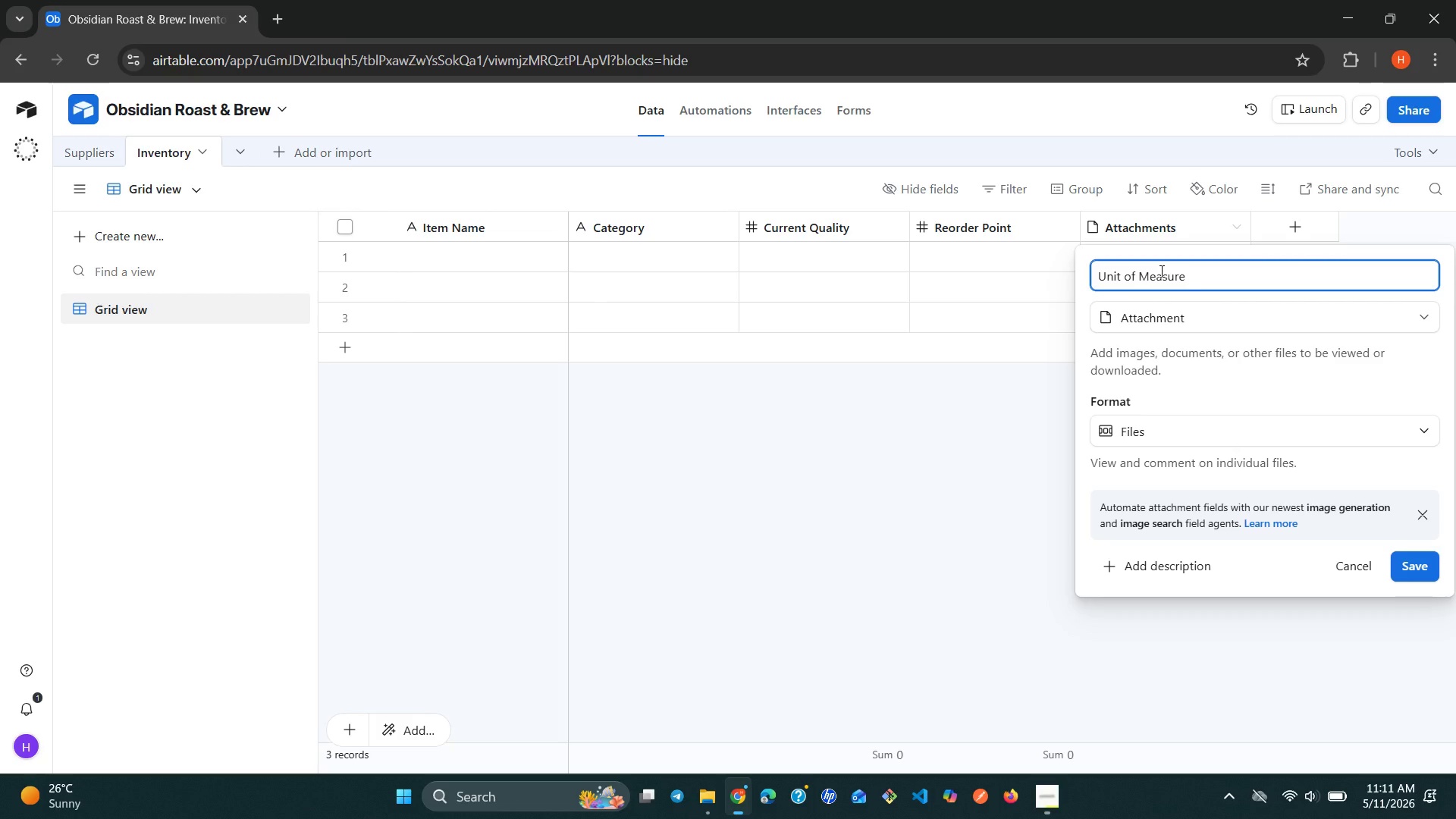 
left_click([1222, 314])
 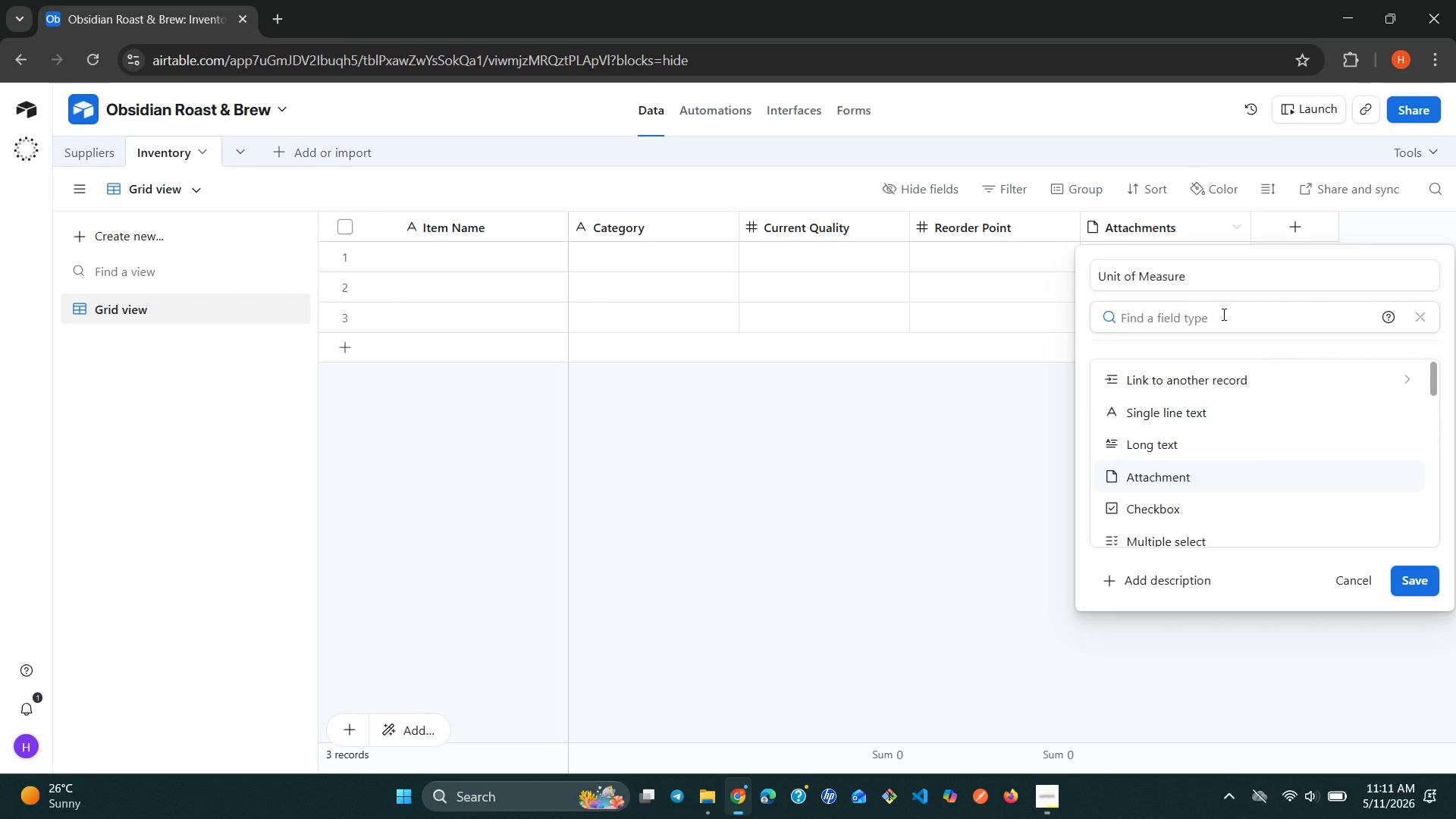 
type(si)
 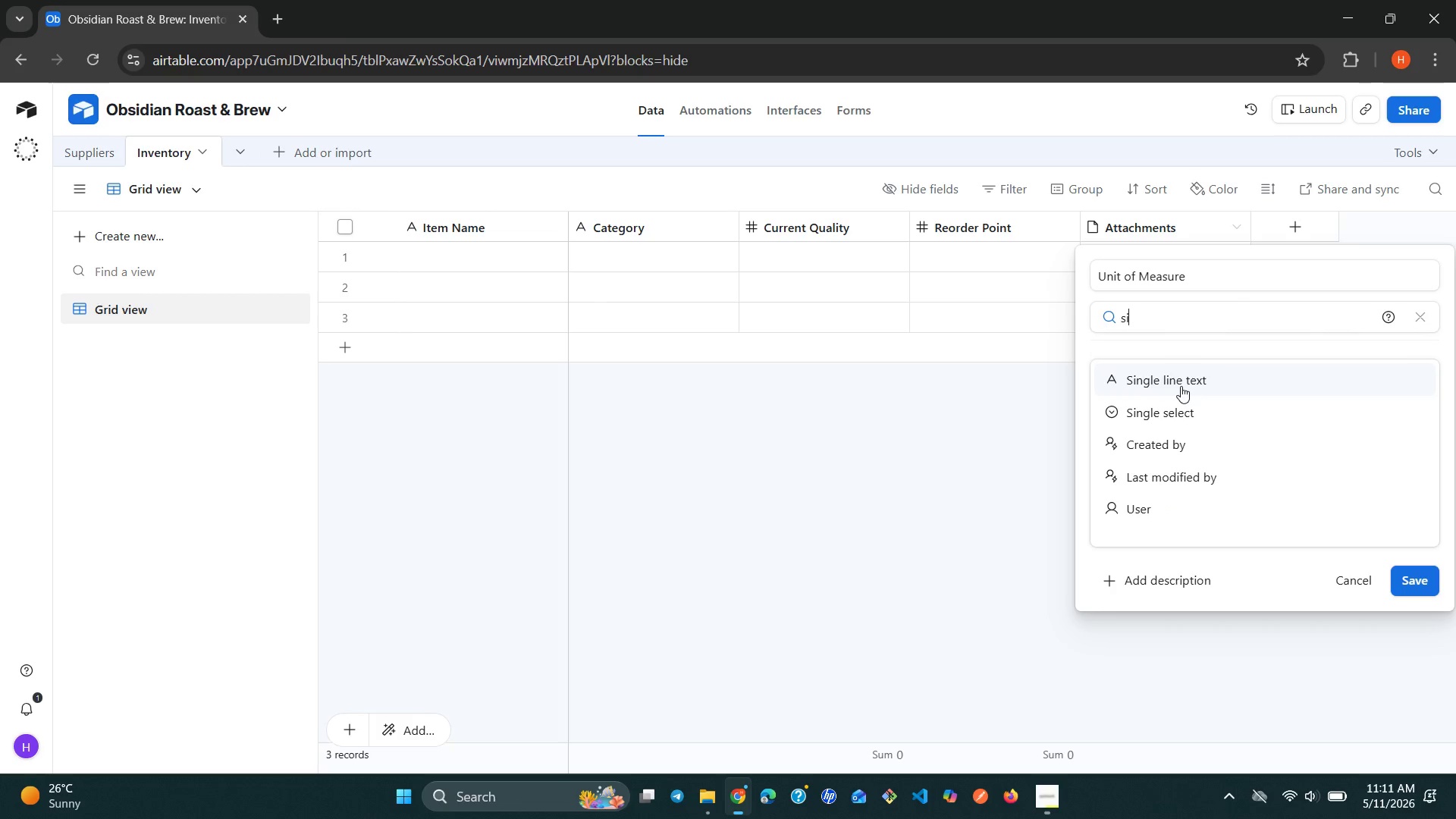 
left_click([1181, 386])
 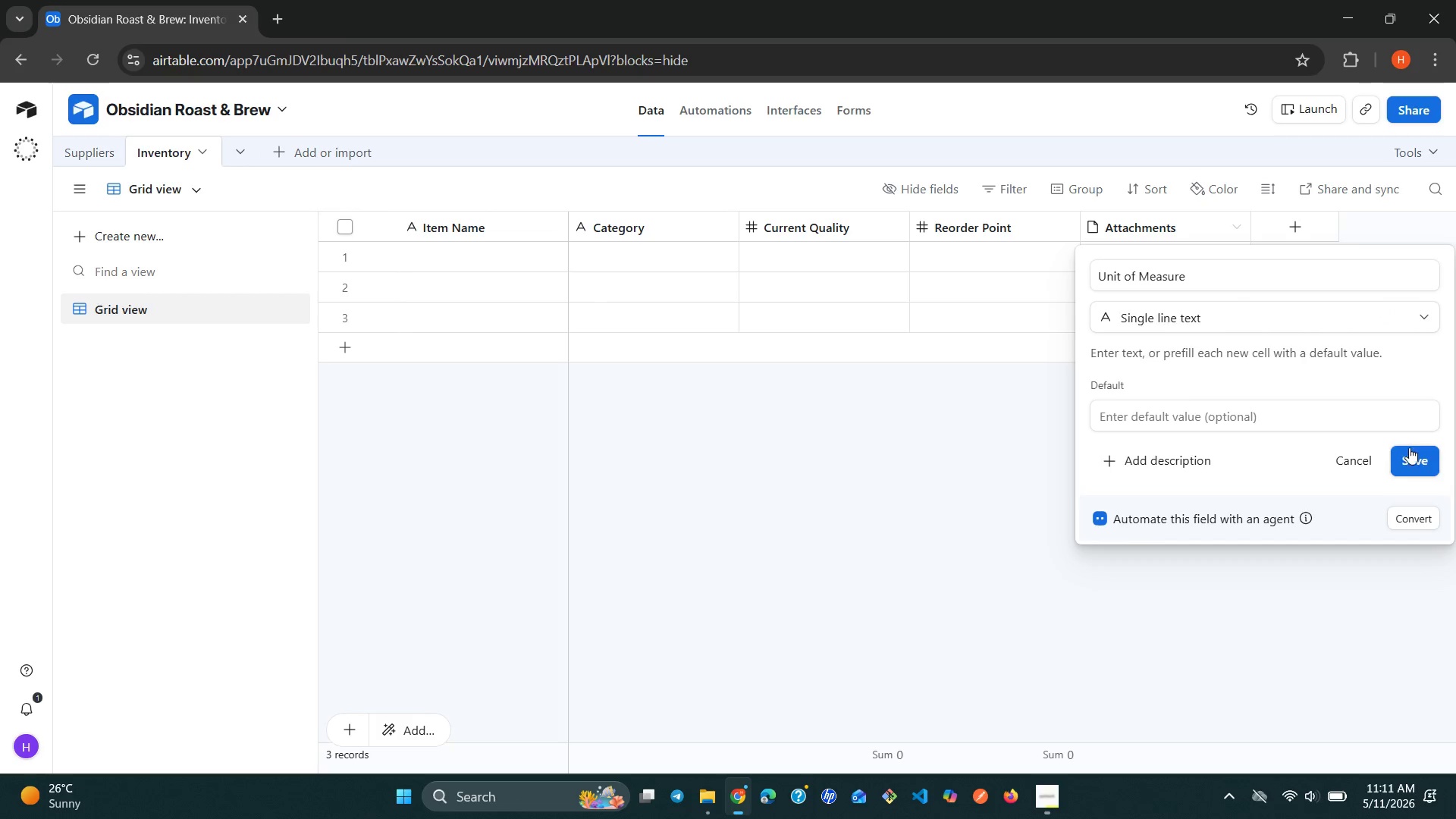 
left_click([1417, 453])
 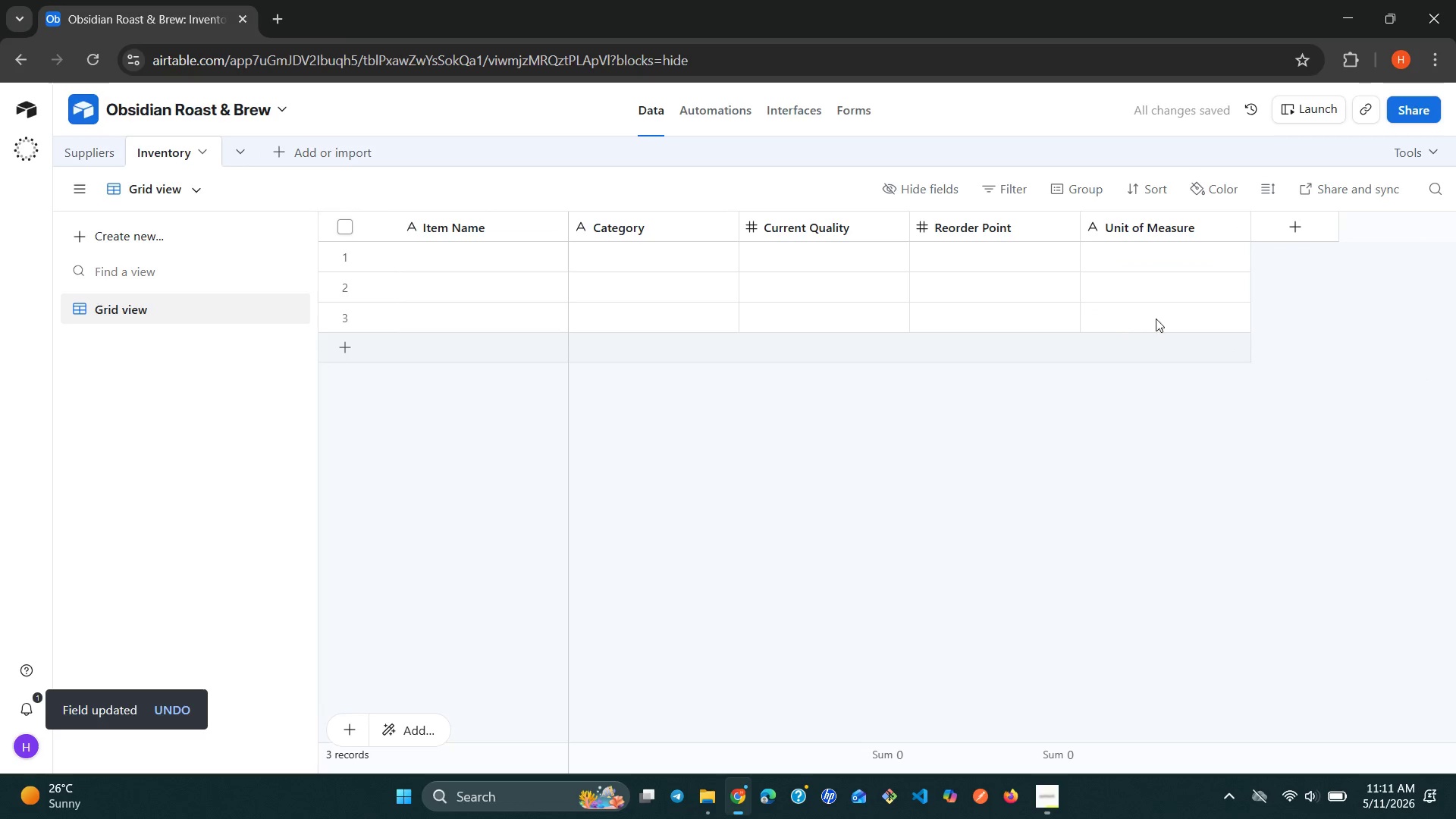 
left_click([1286, 224])
 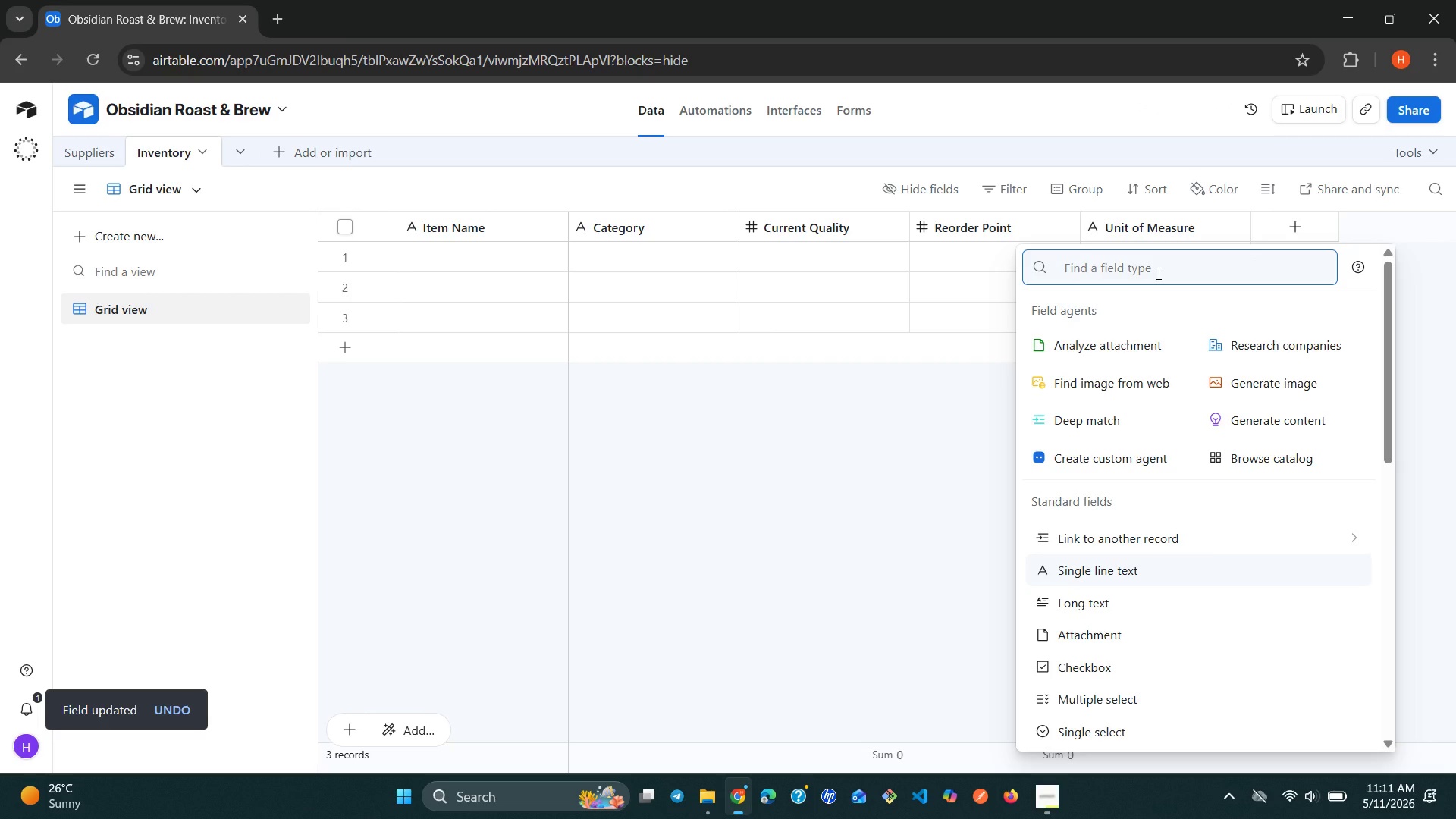 
type(Uni)
key(Backspace)
key(Backspace)
key(Backspace)
type(cu)
 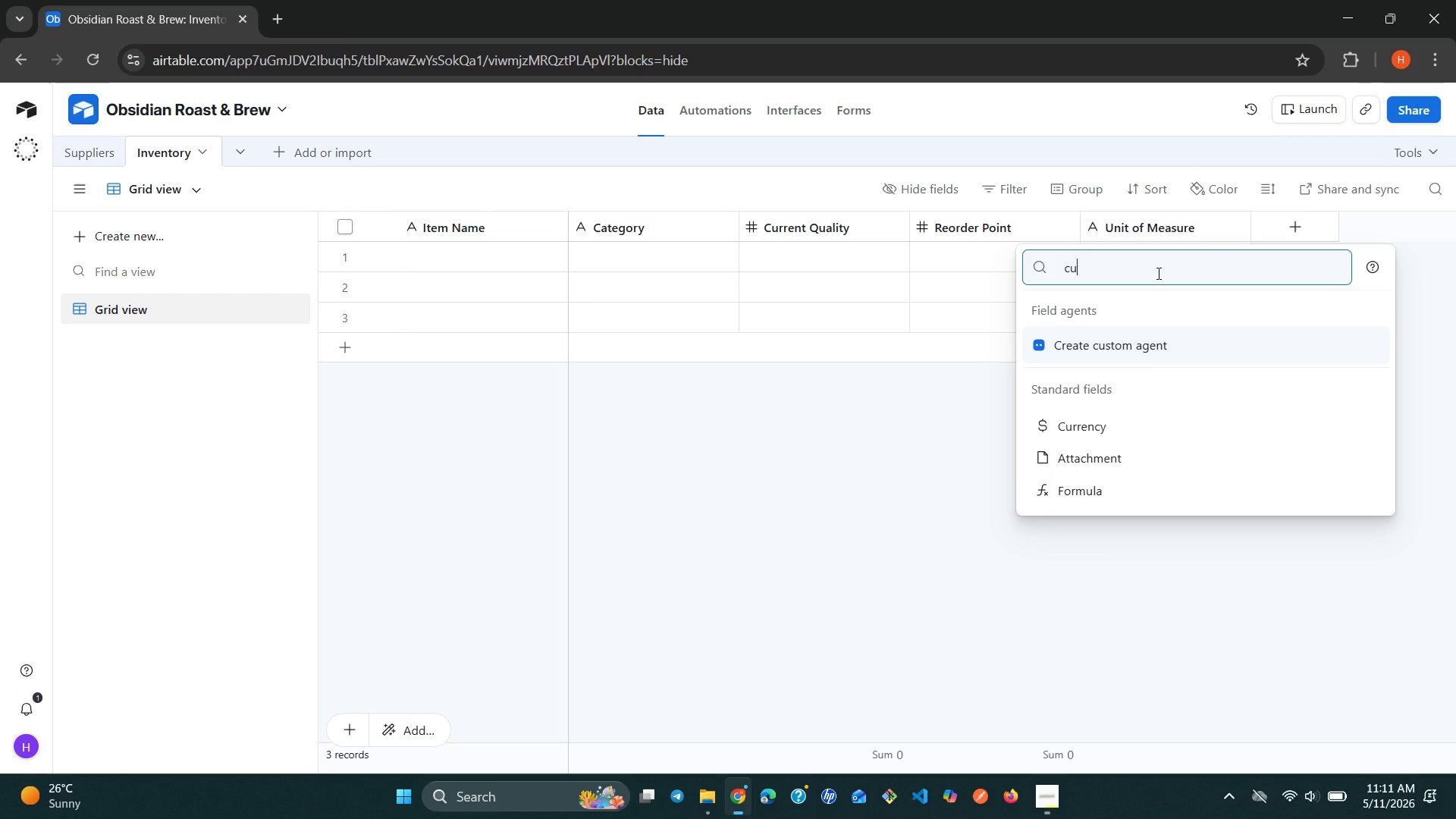 
key(ArrowDown)
 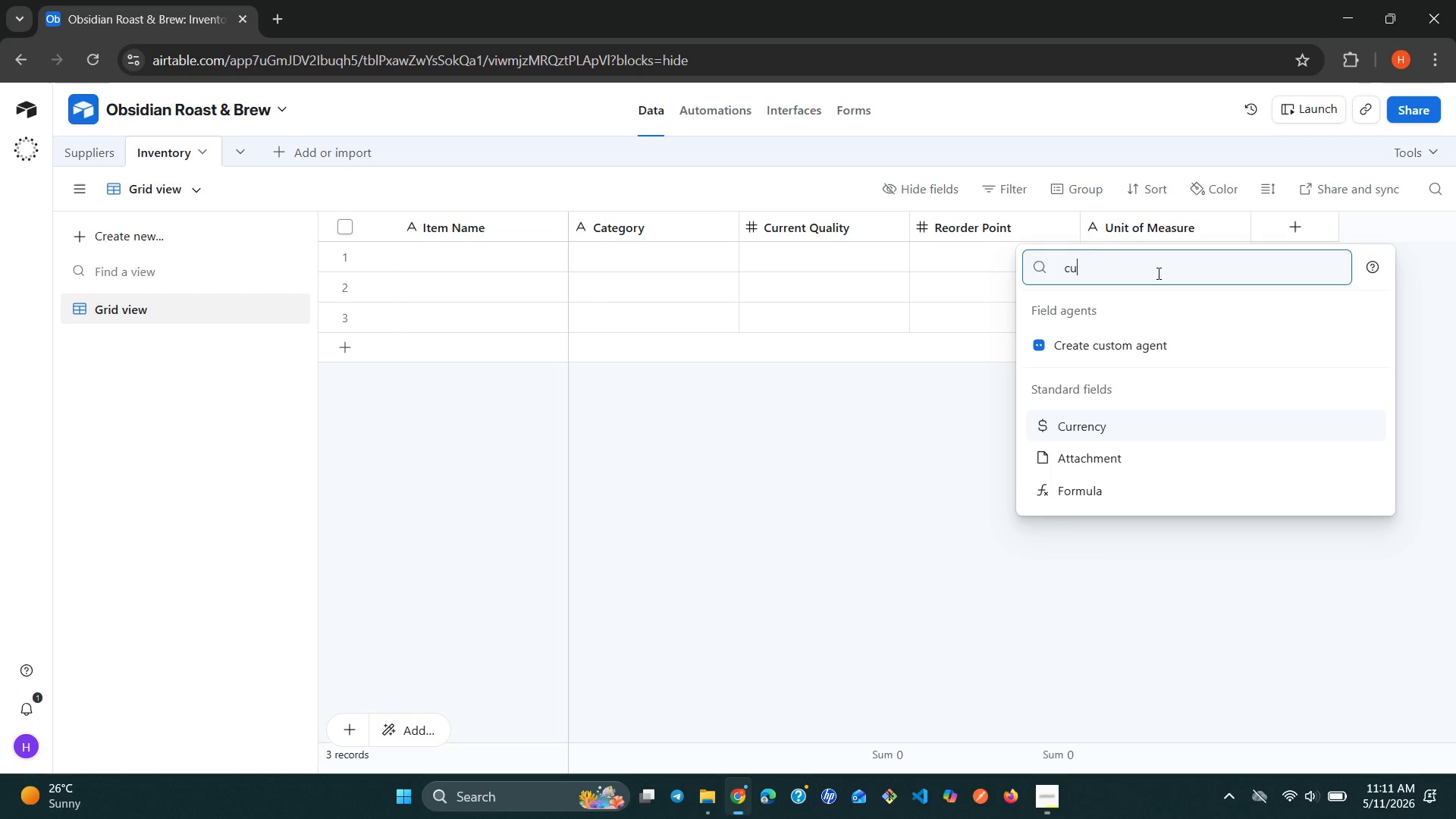 
key(Enter)
 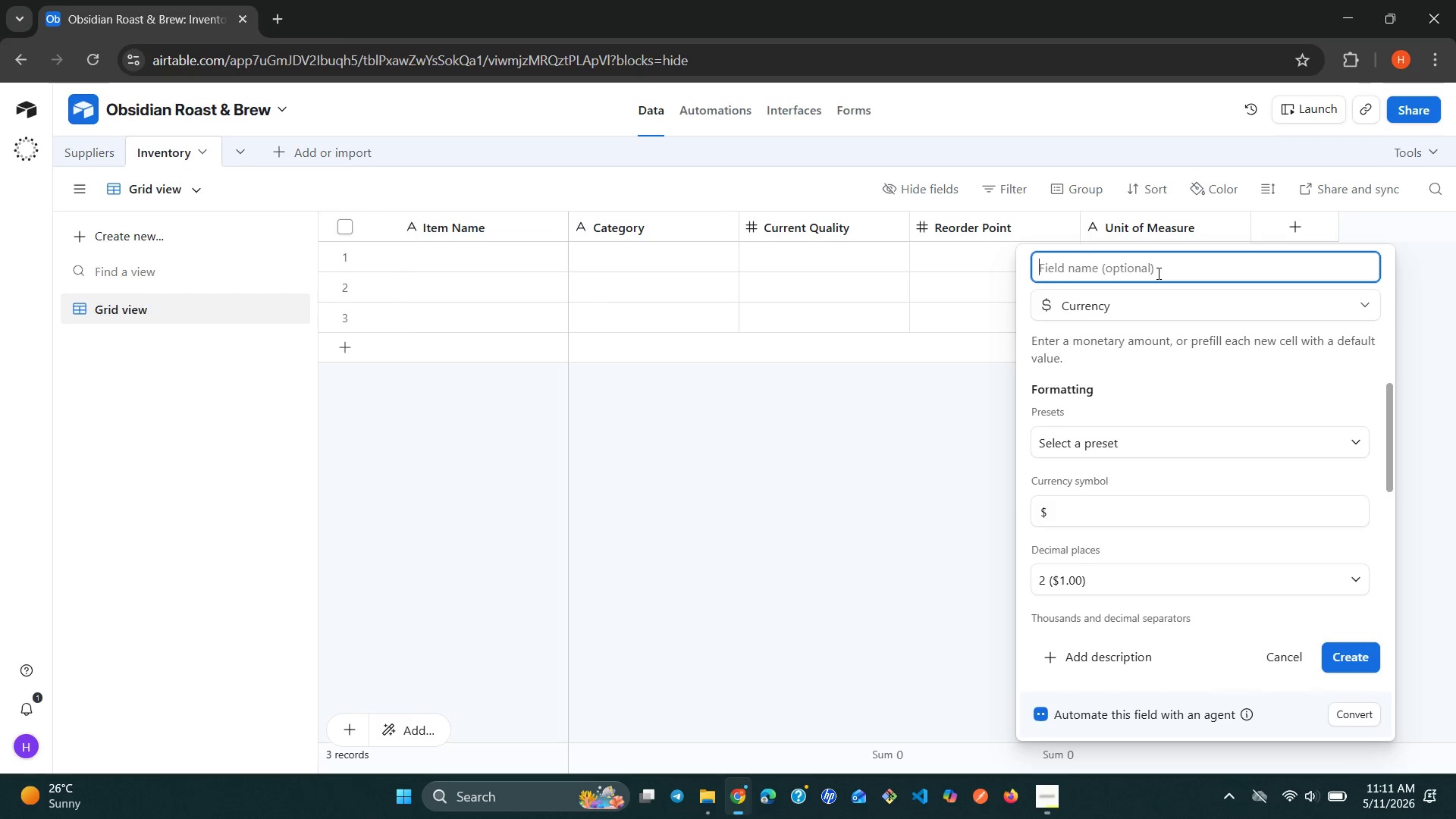 
type(Unit Cost)
 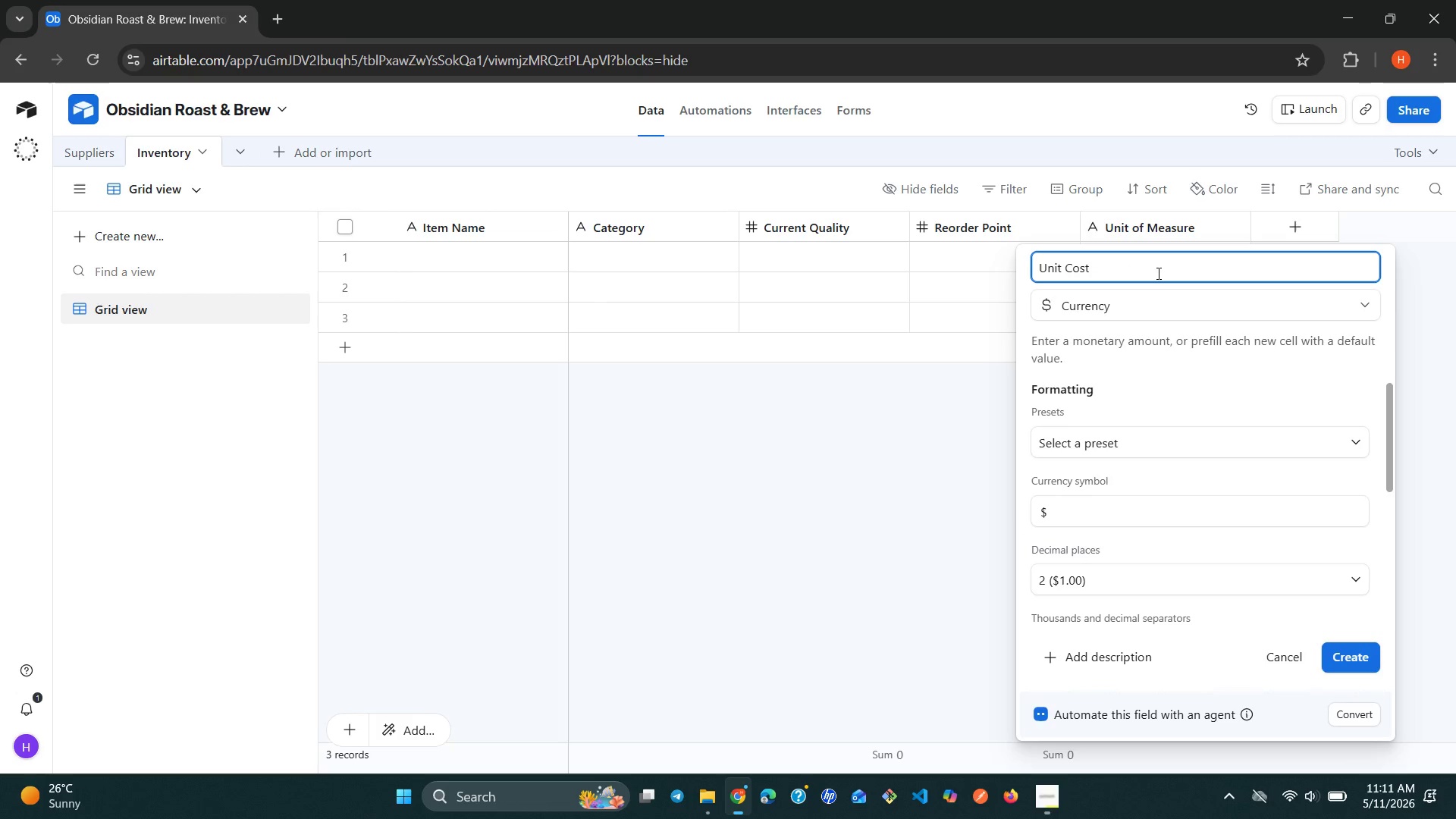 
wait(7.53)
 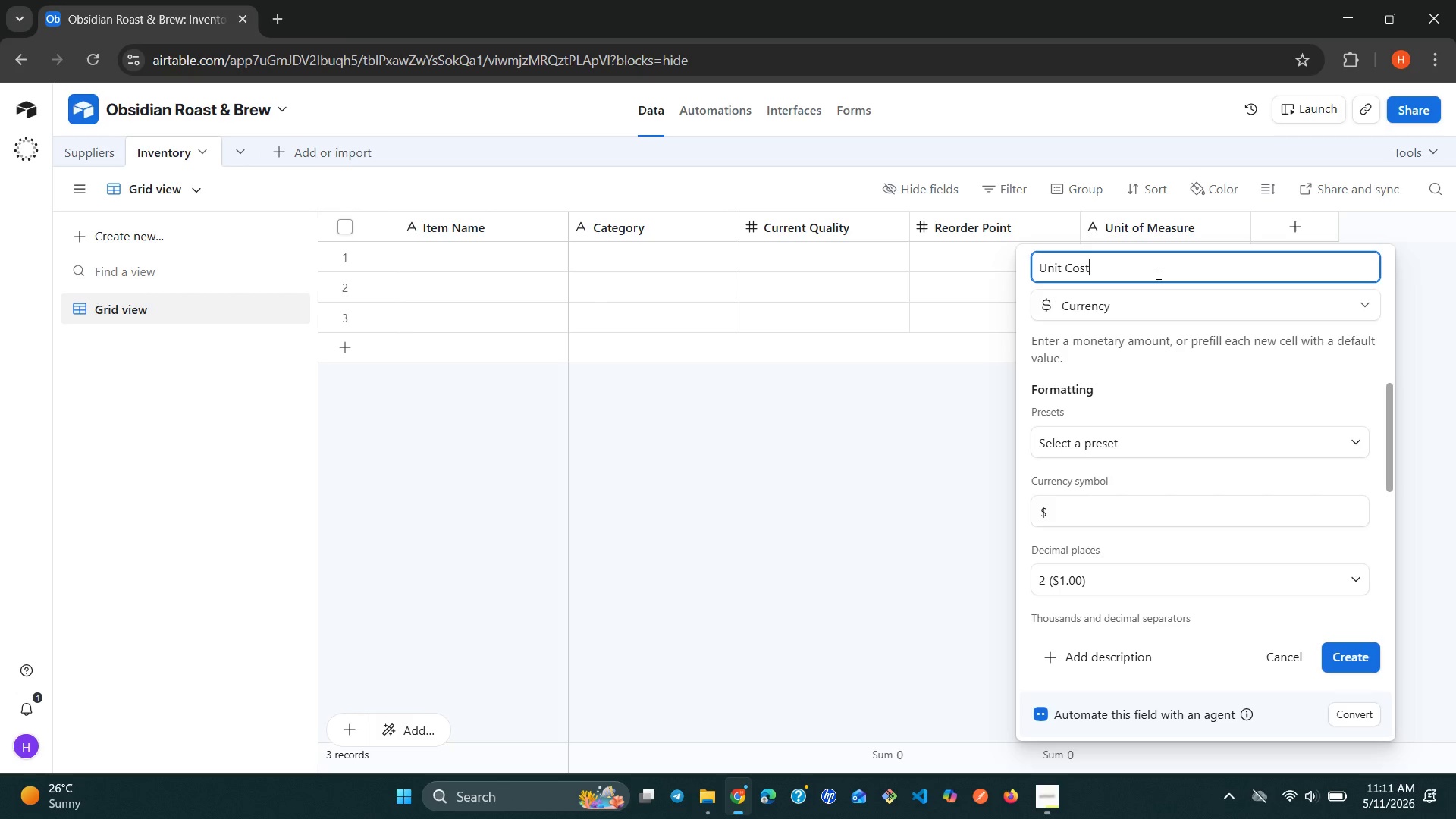 
left_click([1345, 653])
 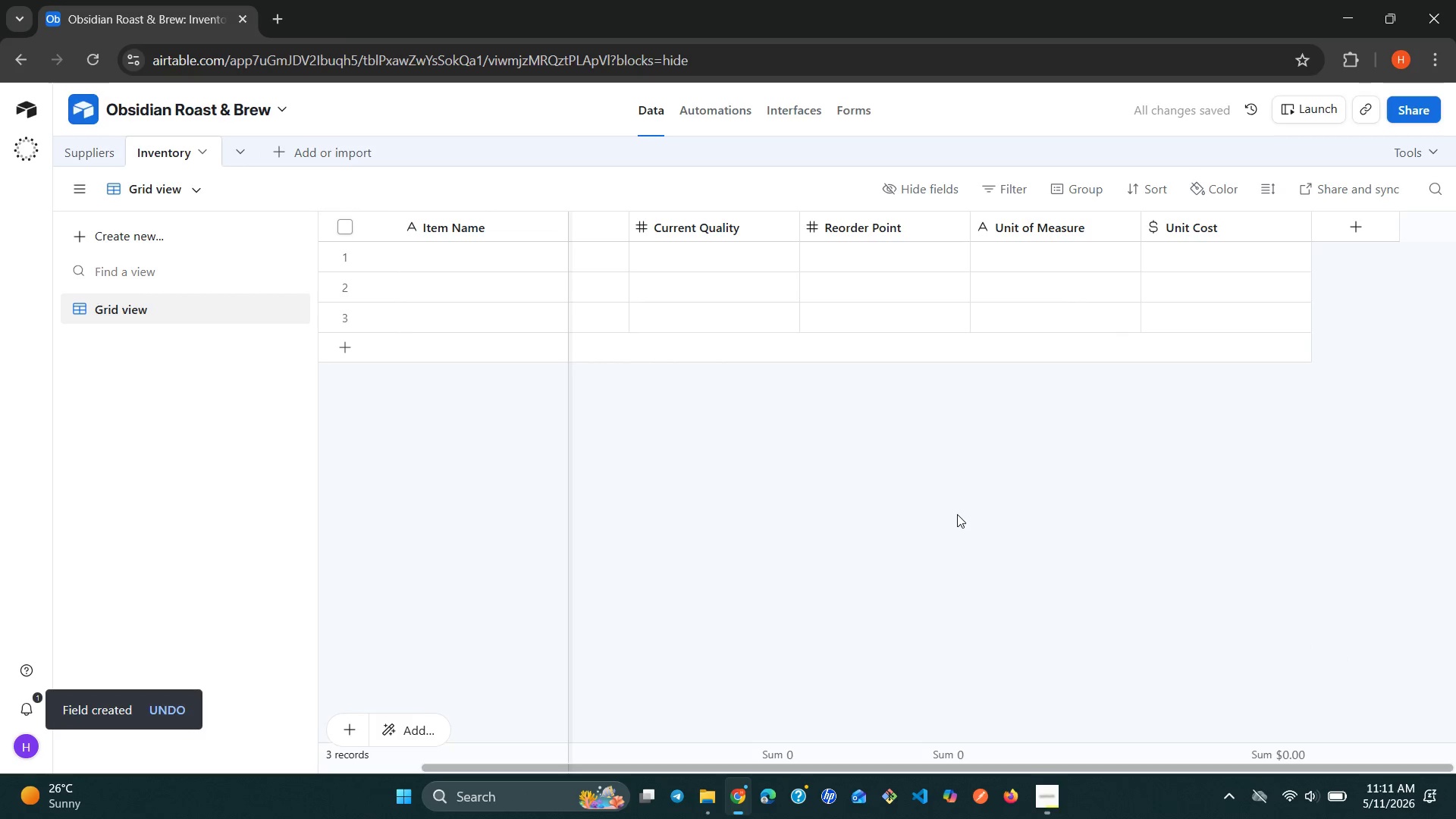 
left_click([1351, 222])
 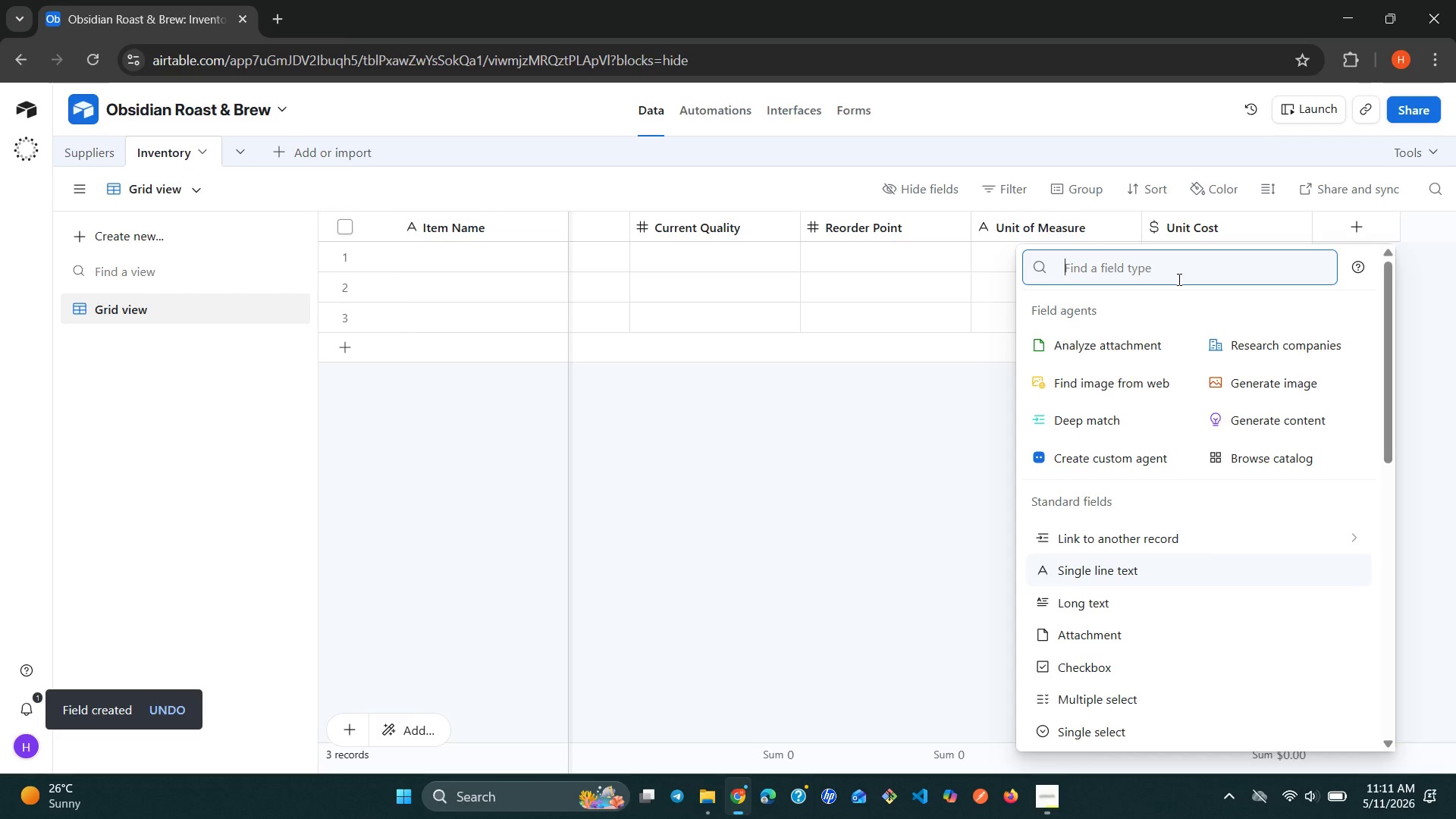 
type(si)
 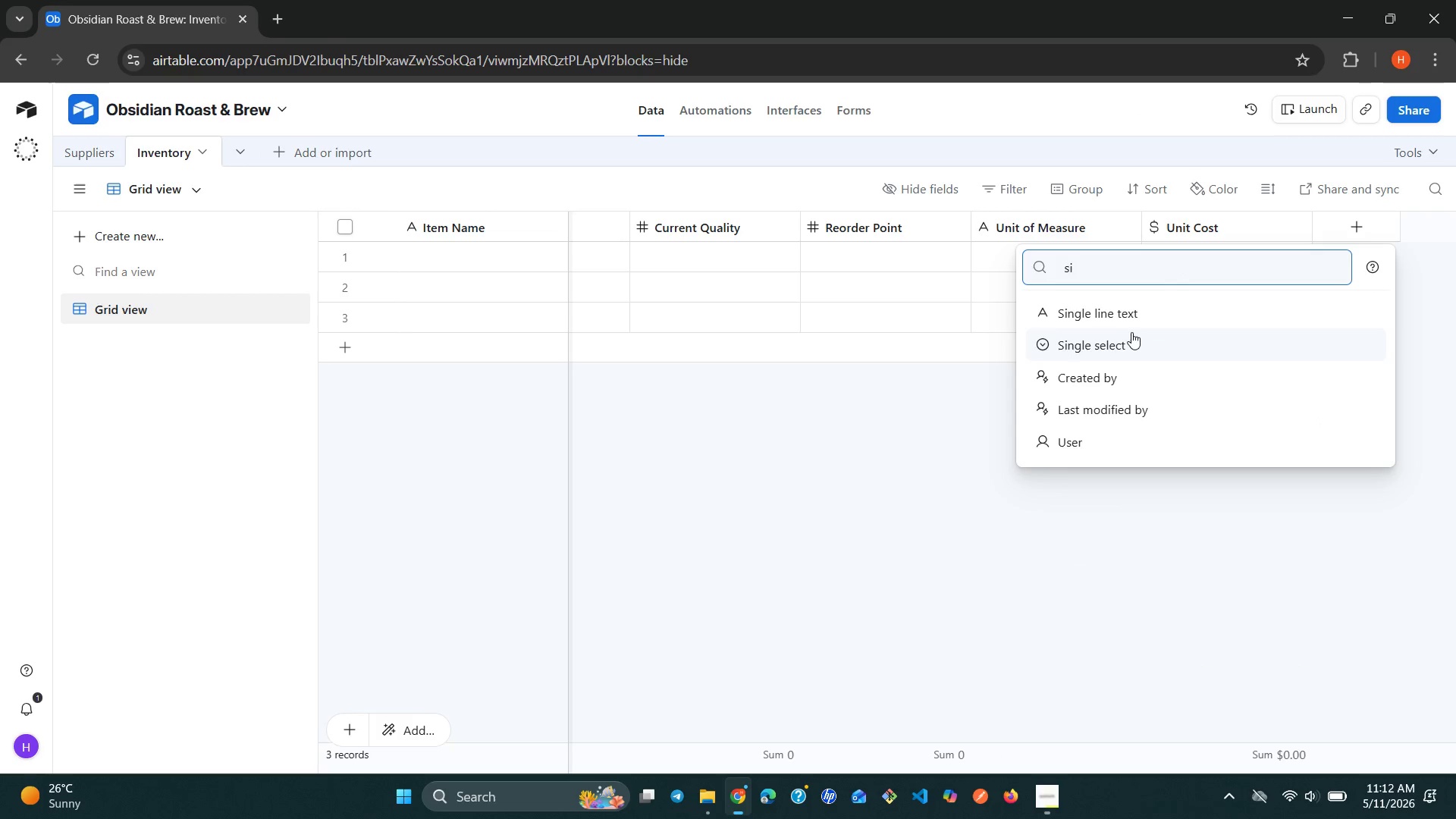 
left_click([1127, 334])
 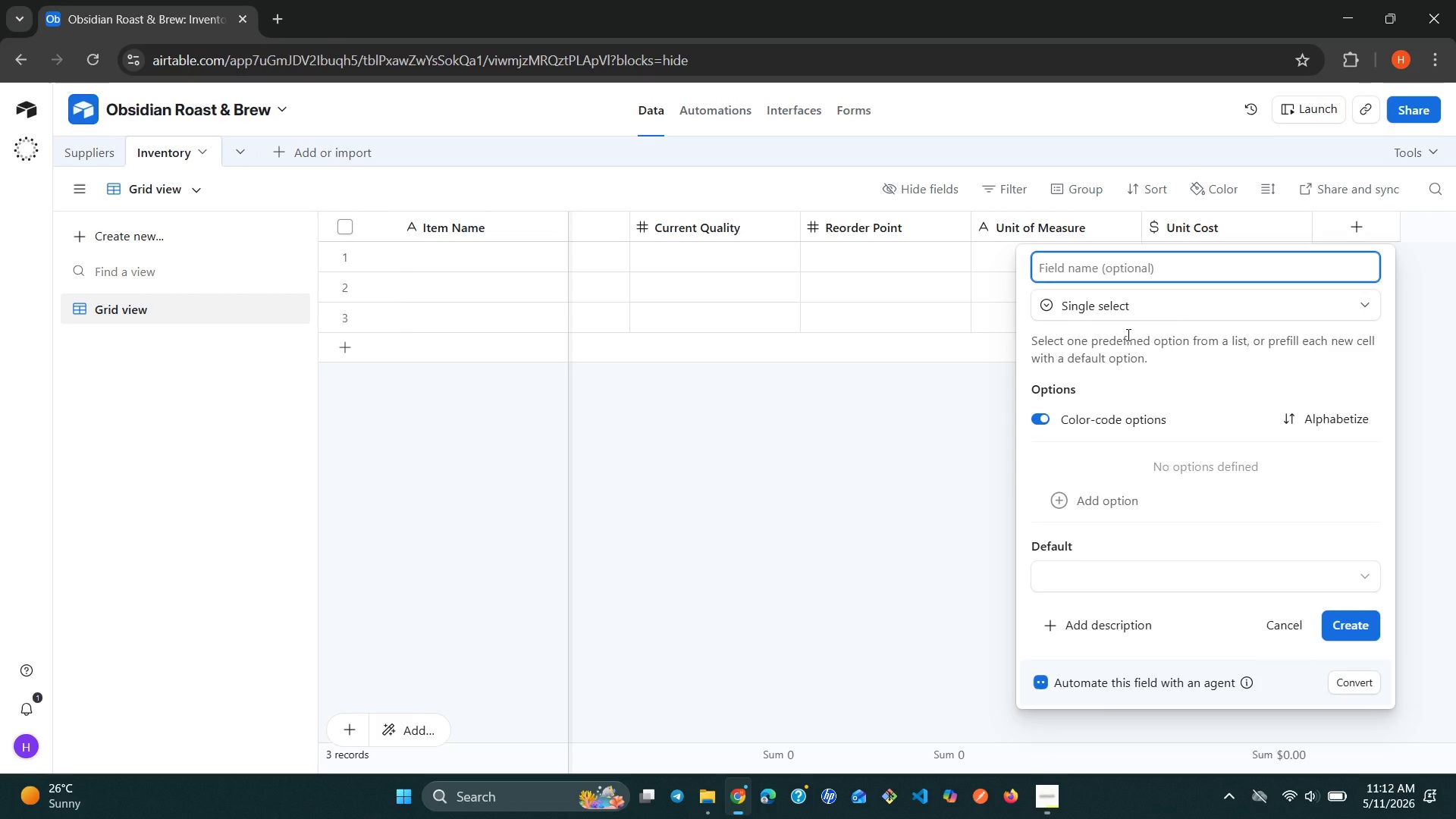 
type(Supplier Nm)
key(Backspace)
type(ame)
 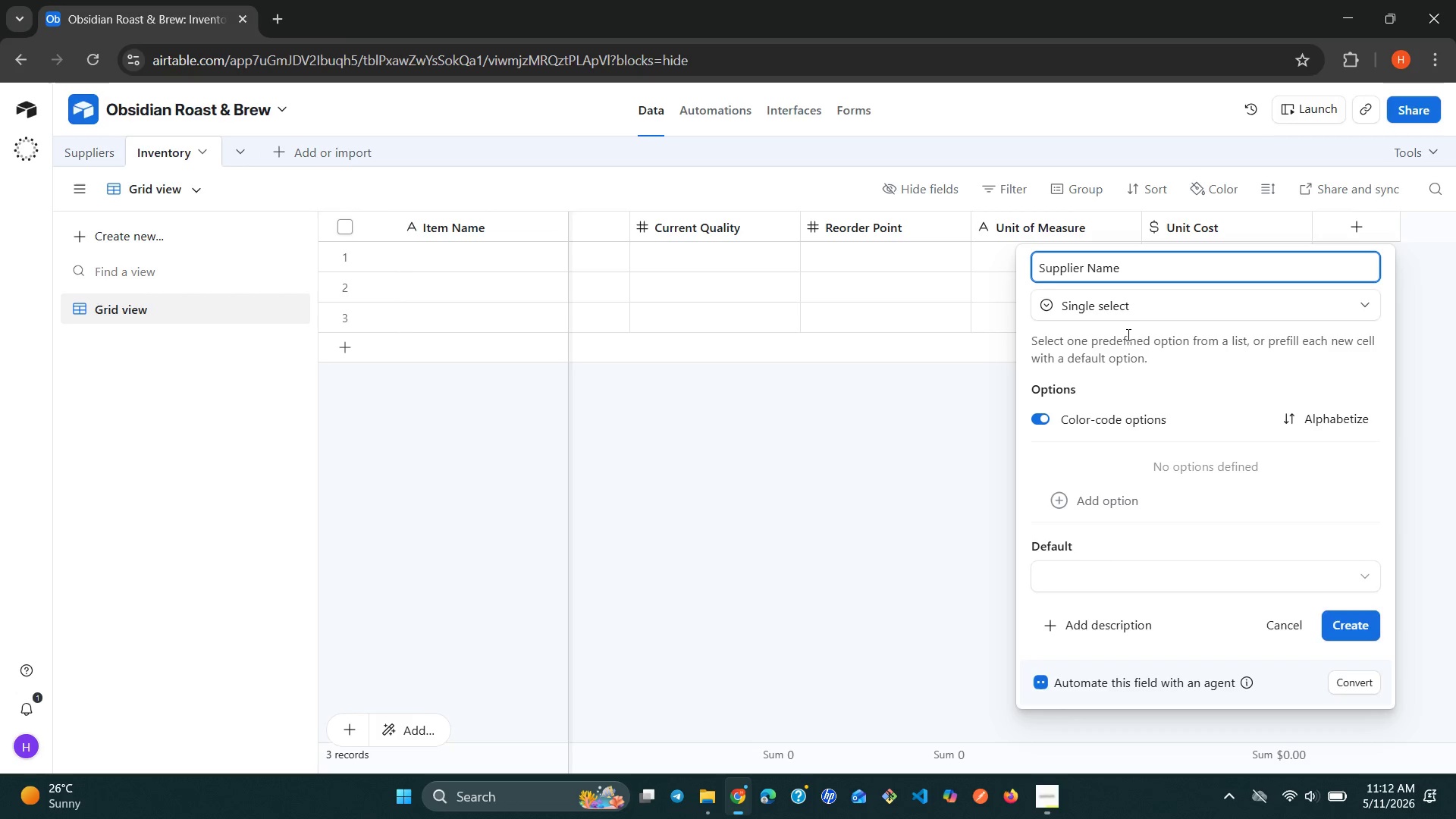 
wait(10.53)
 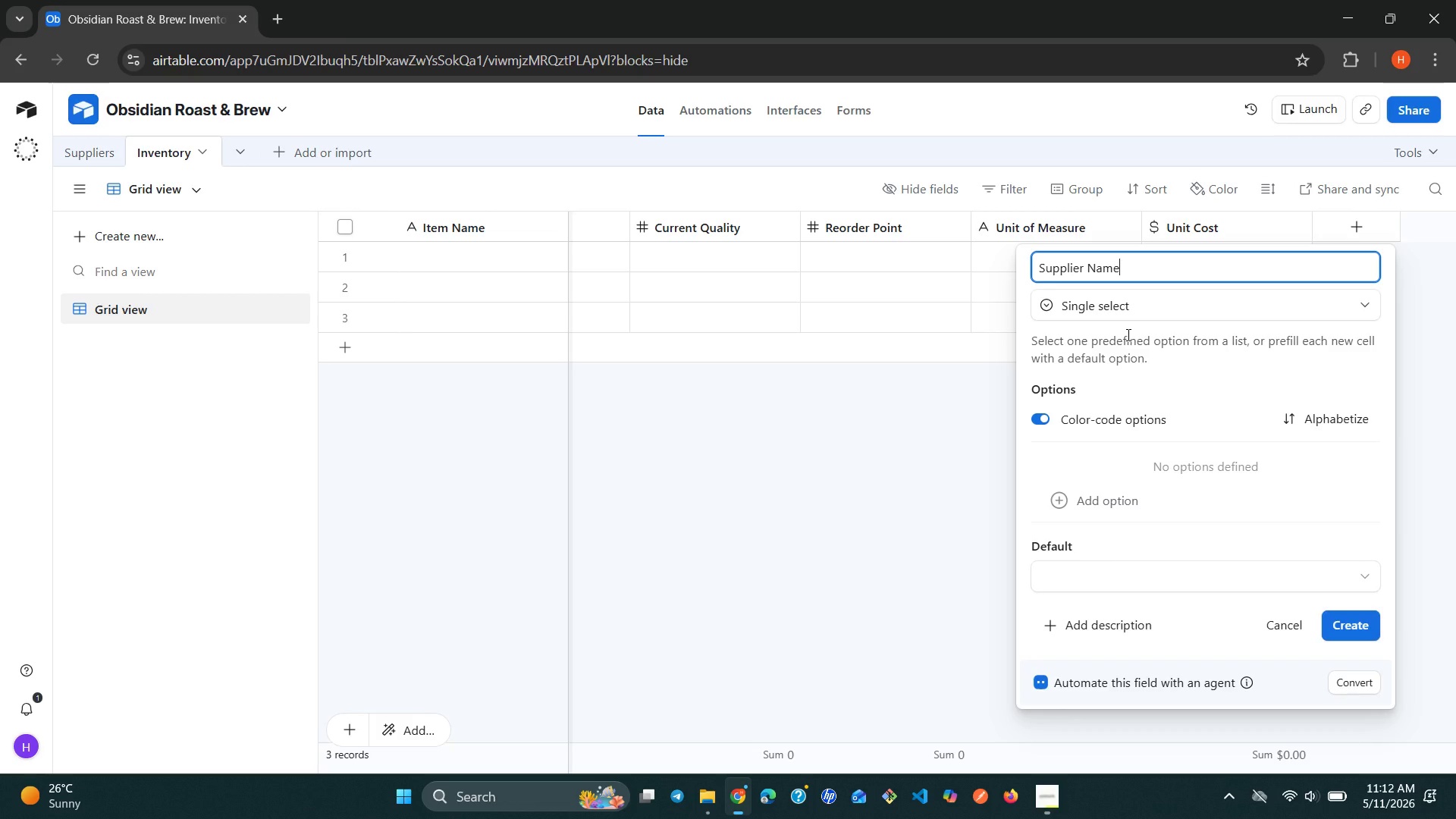 
left_click([1218, 312])
 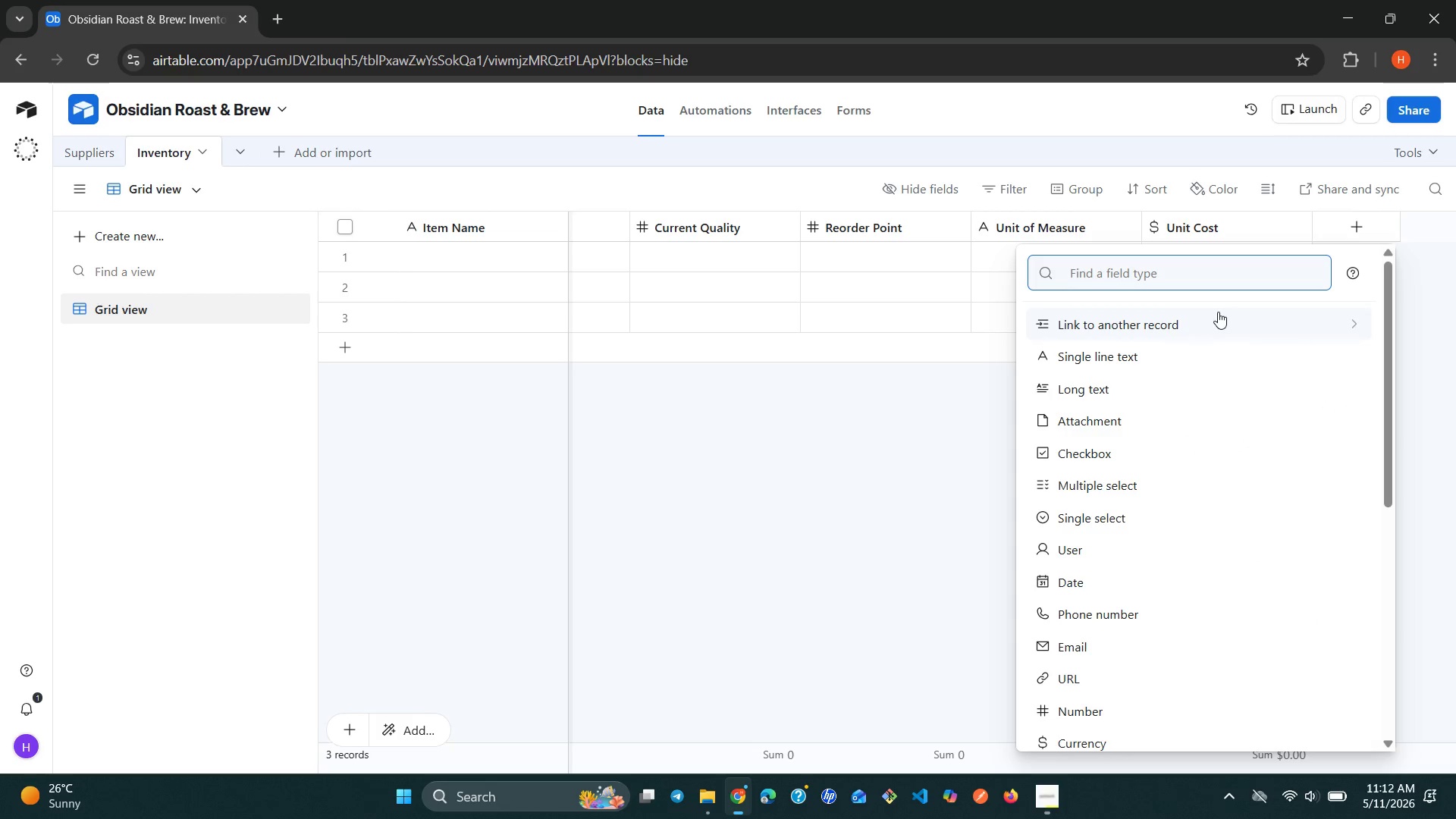 
type(si)
 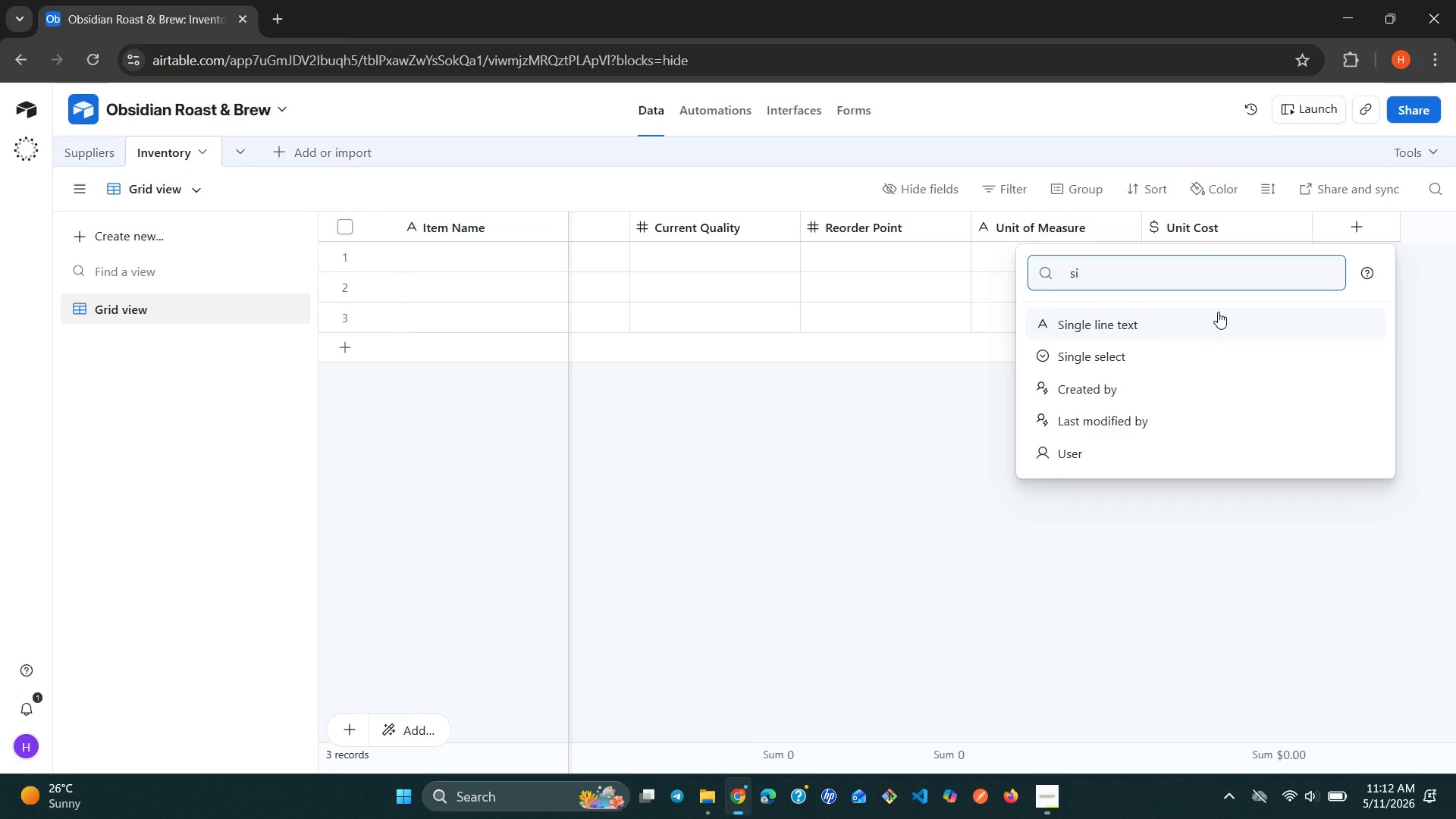 
key(Enter)
 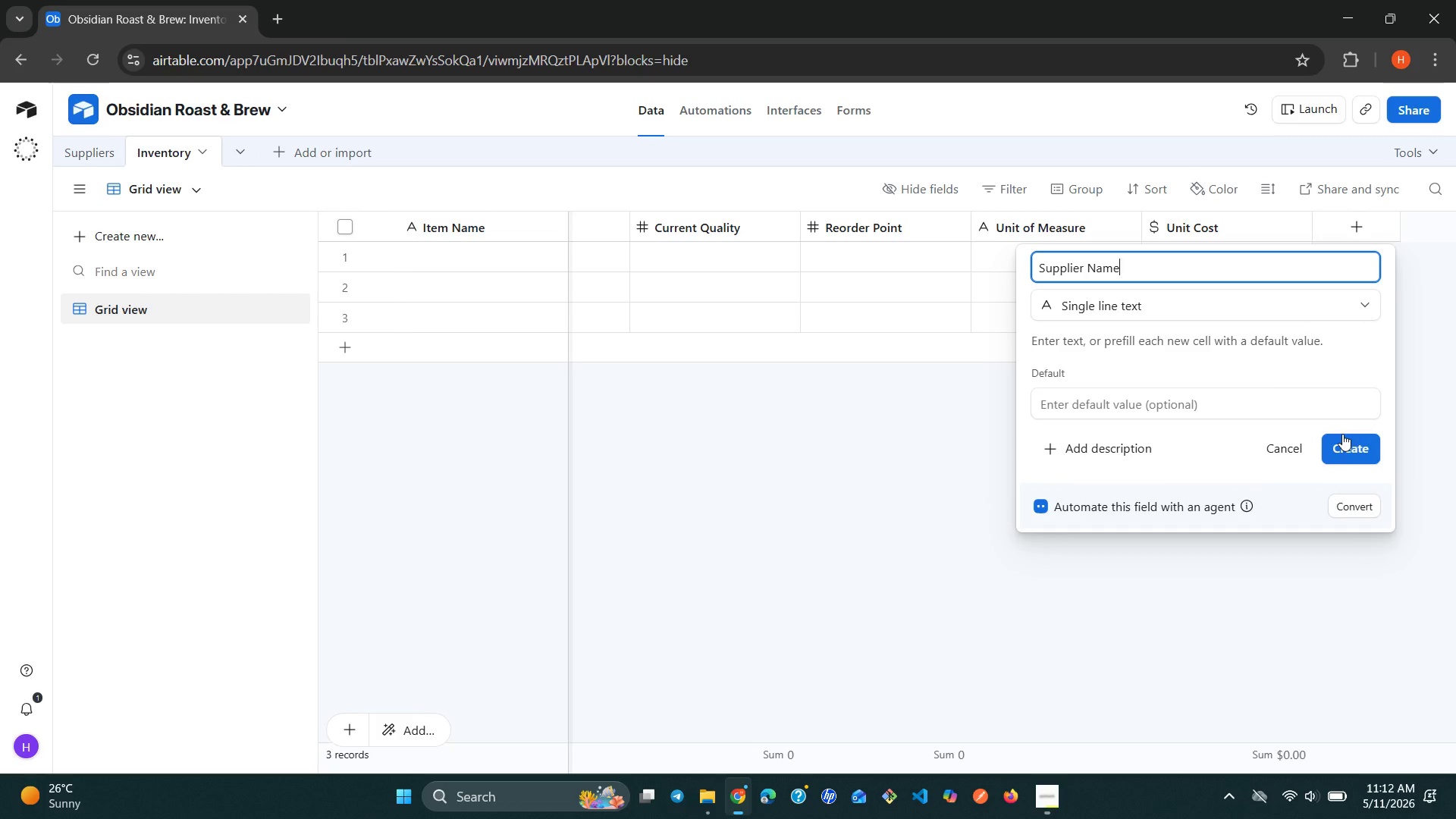 
left_click([1343, 460])
 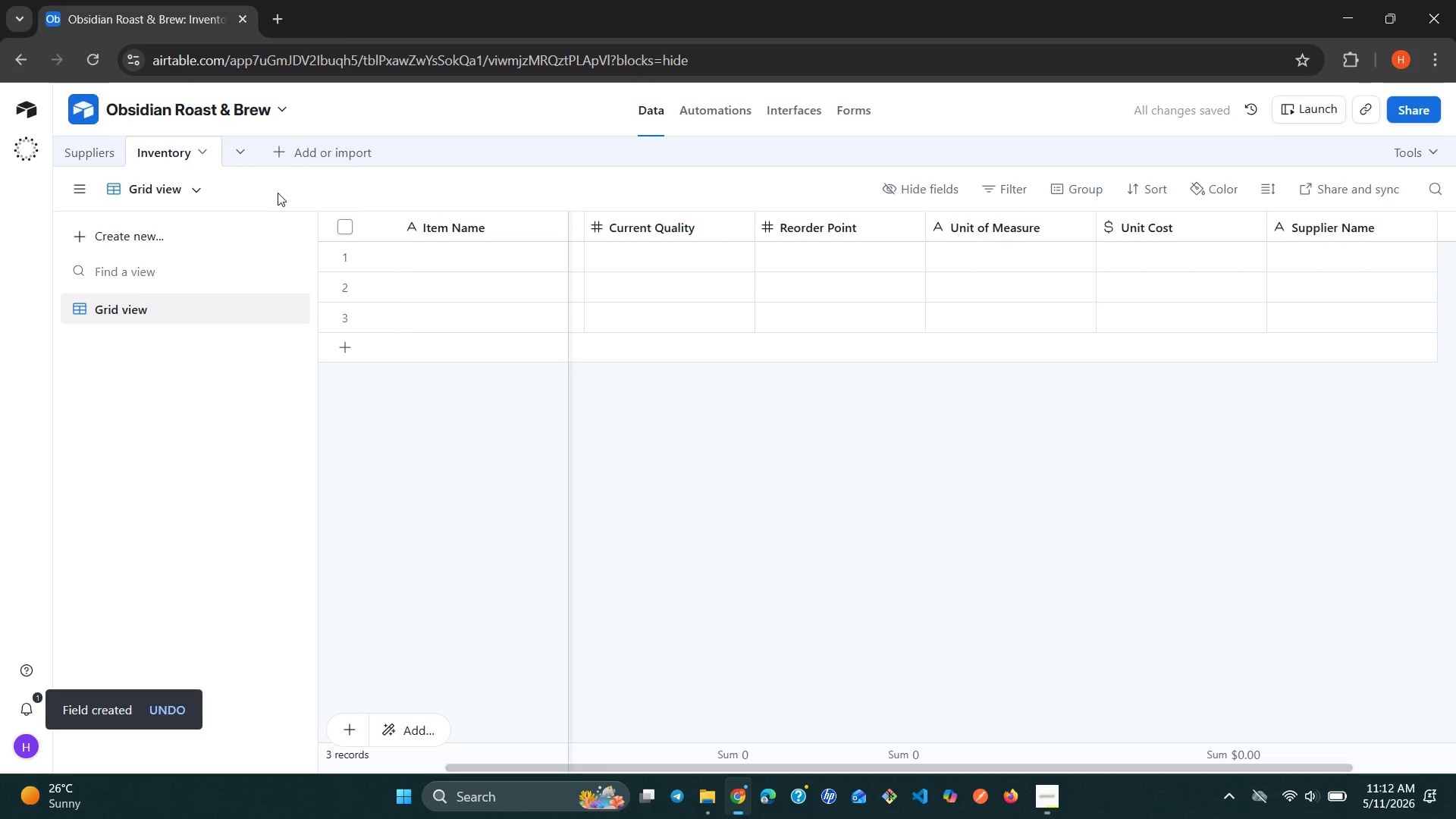 
wait(7.89)
 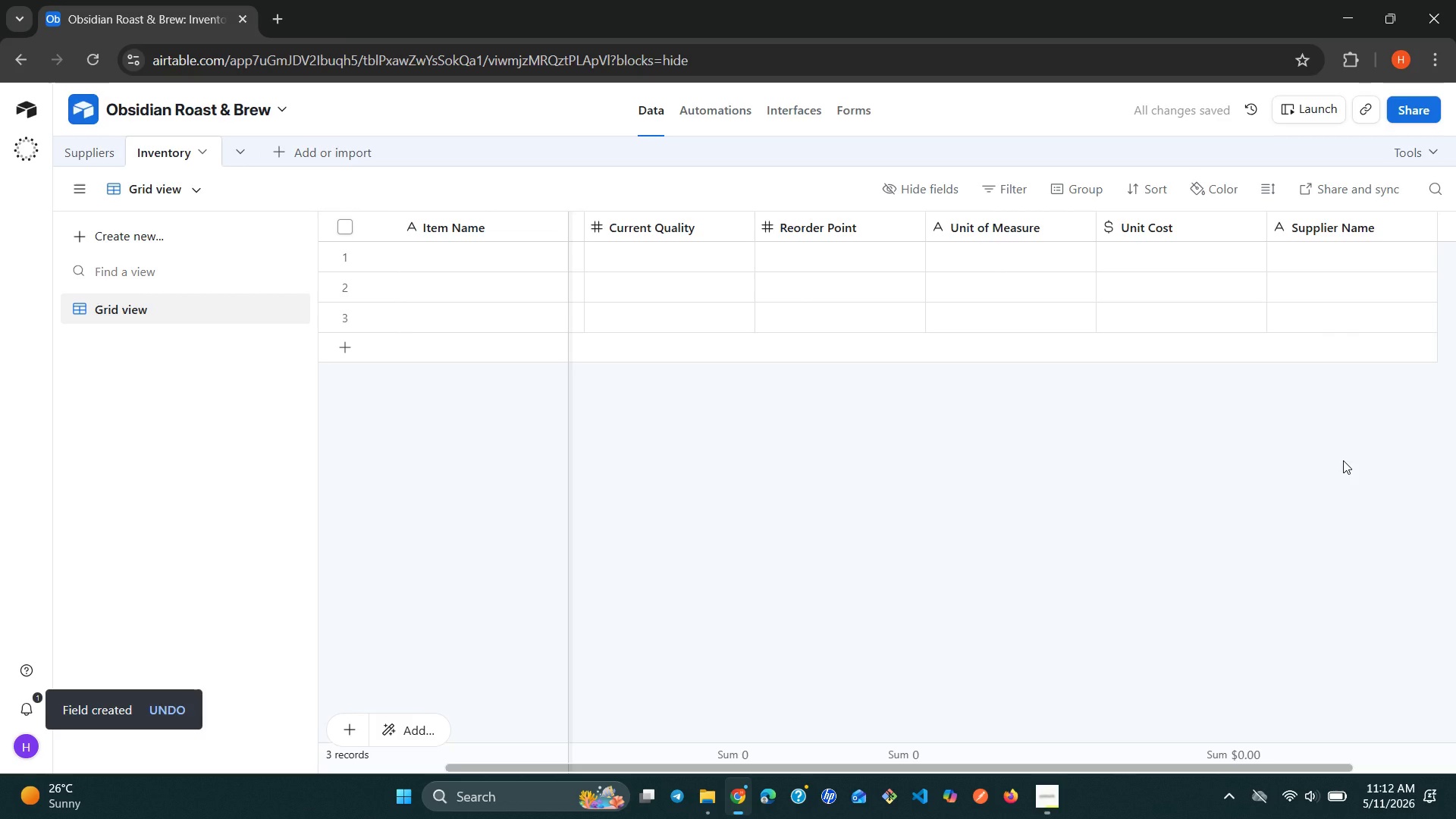 
left_click([177, 189])
 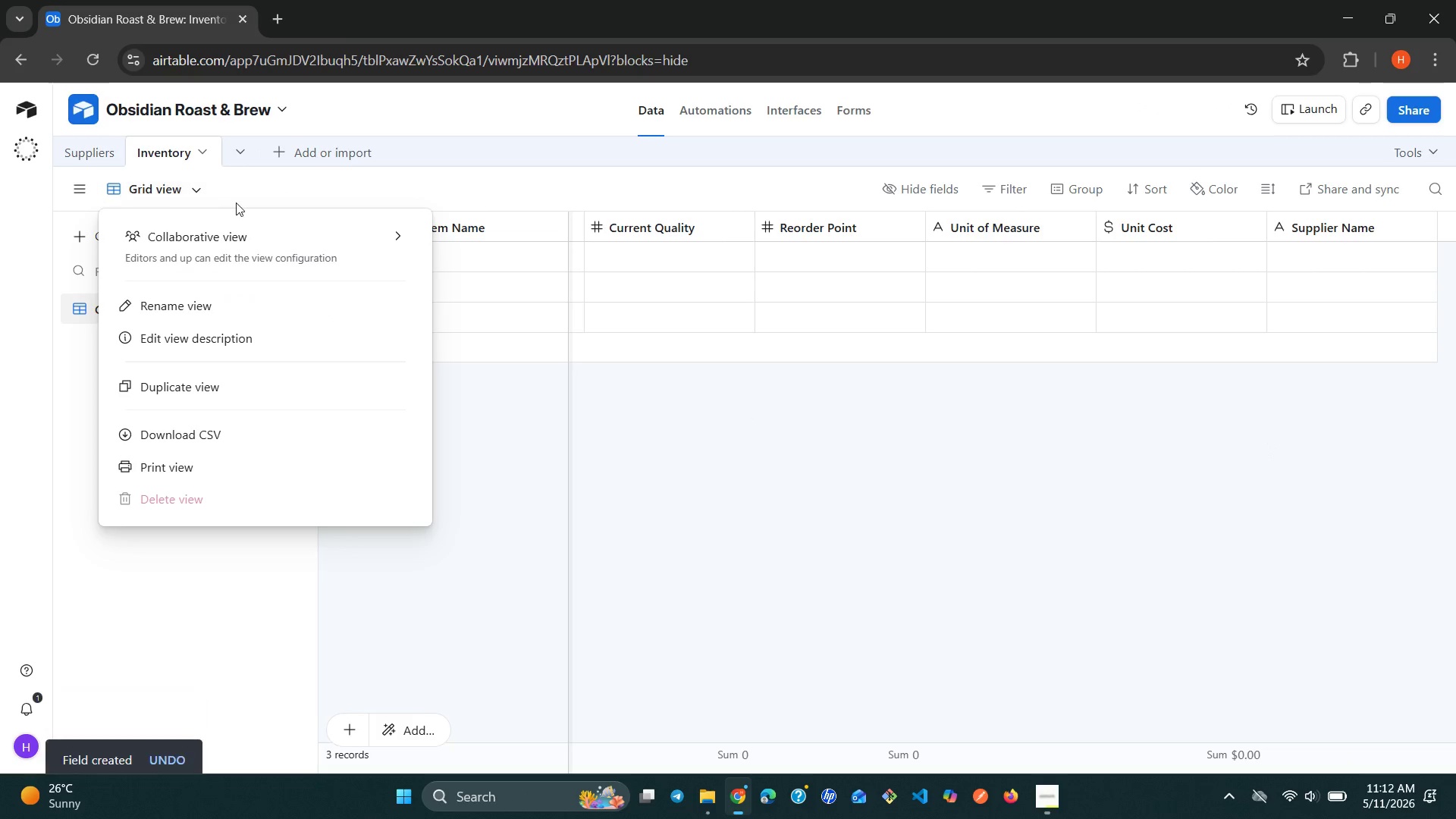 
left_click([261, 192])
 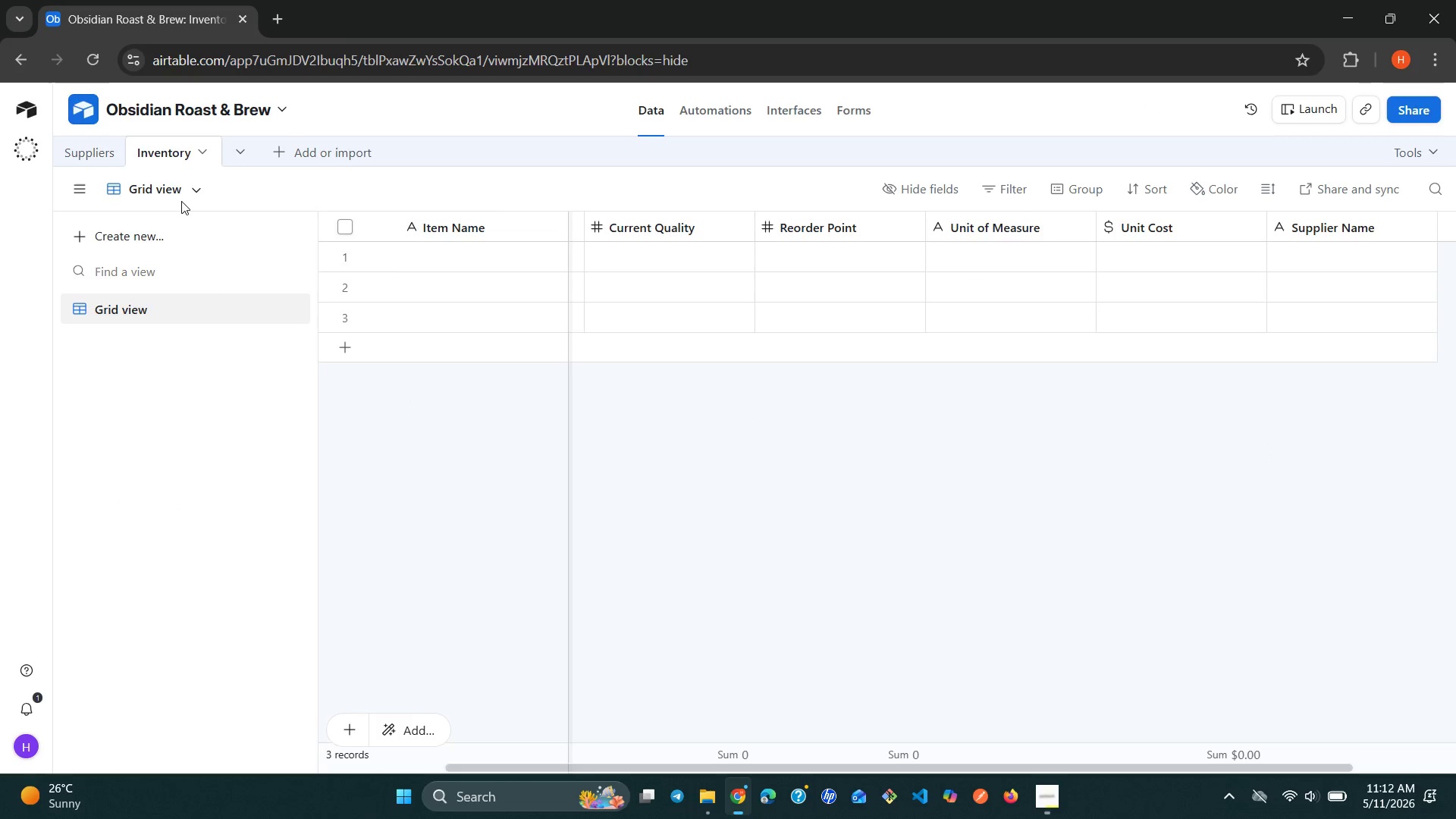 
left_click([181, 193])
 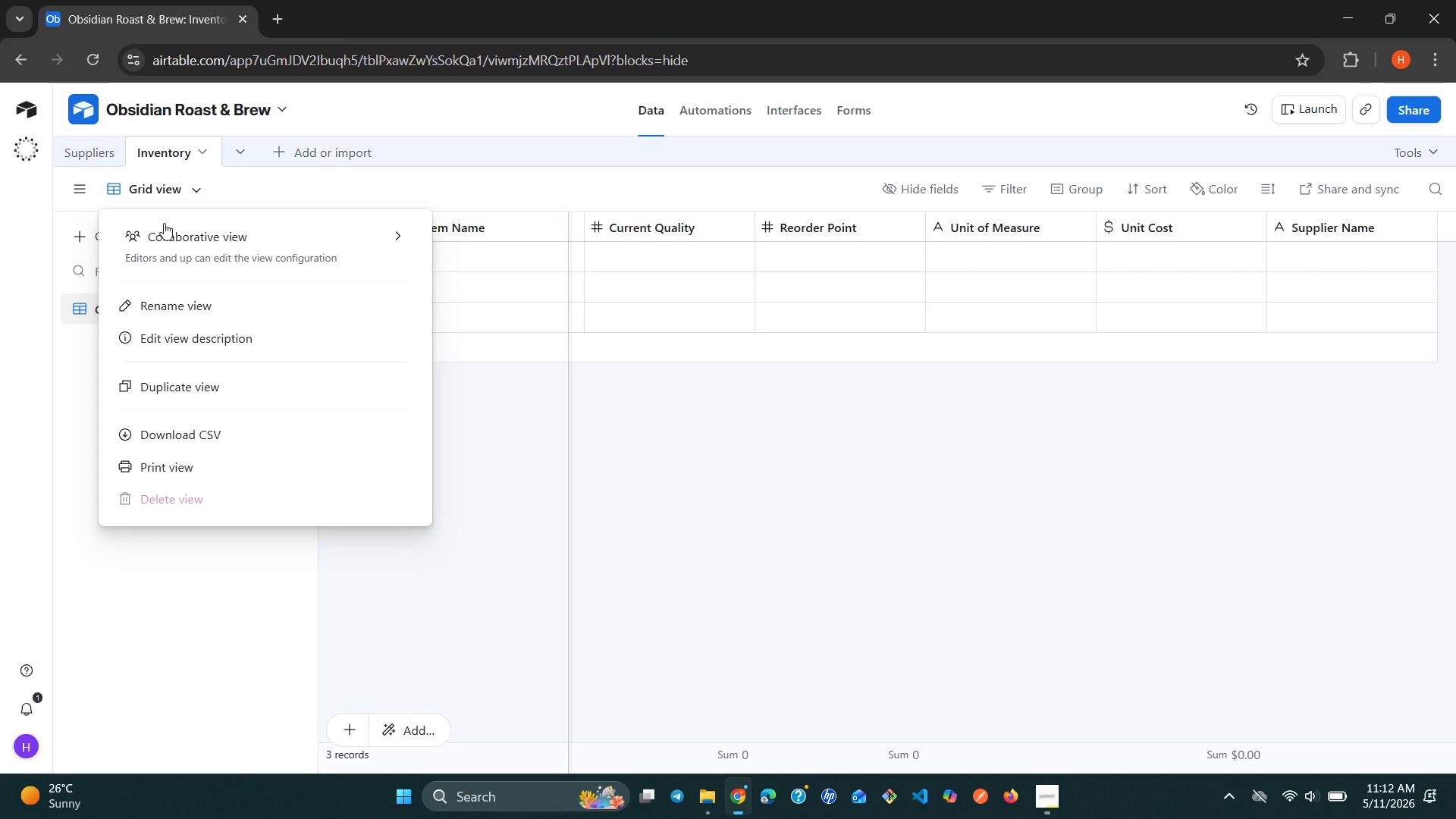 
left_click([24, 474])
 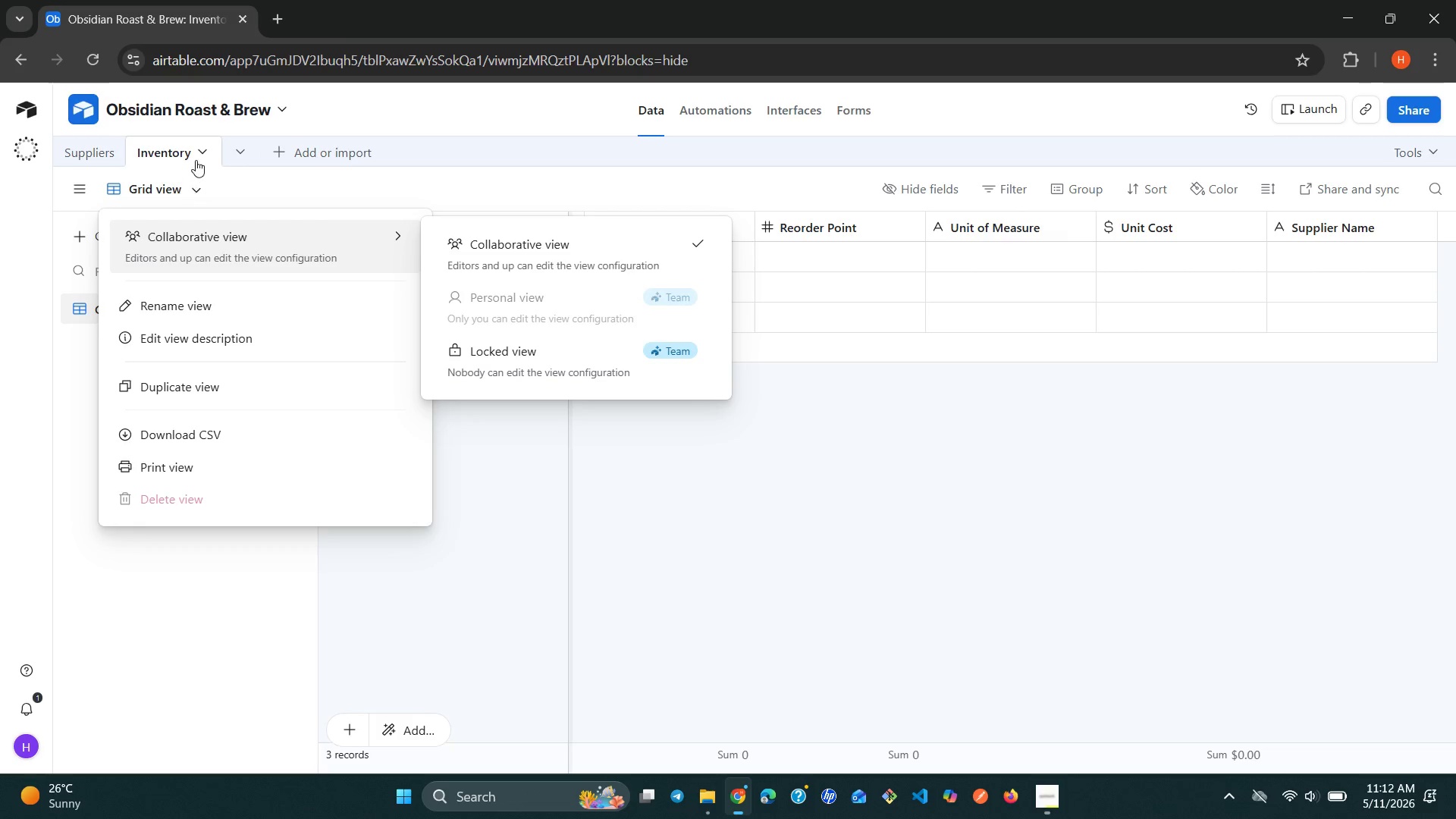 
left_click([196, 160])
 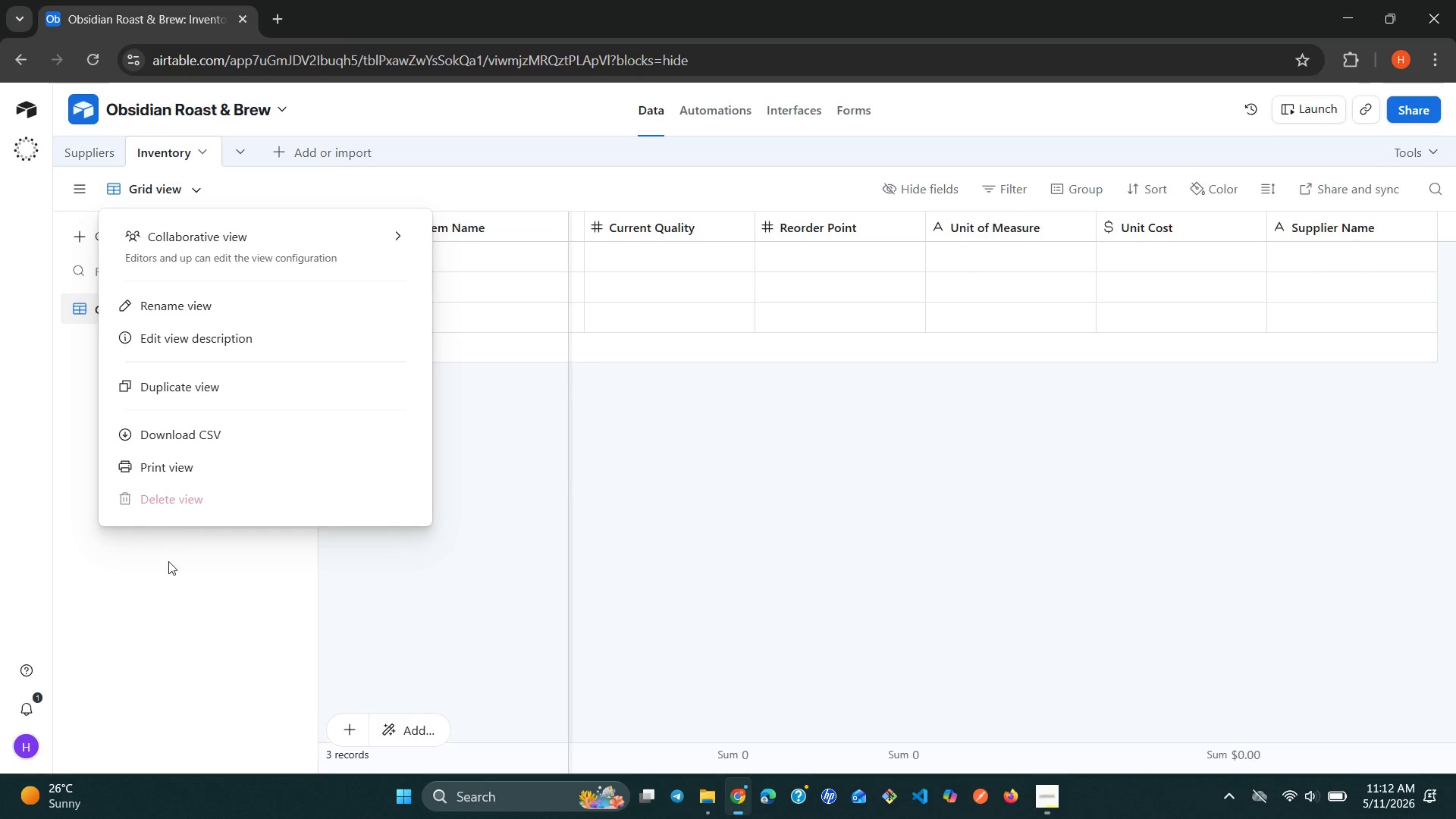 
left_click([168, 576])
 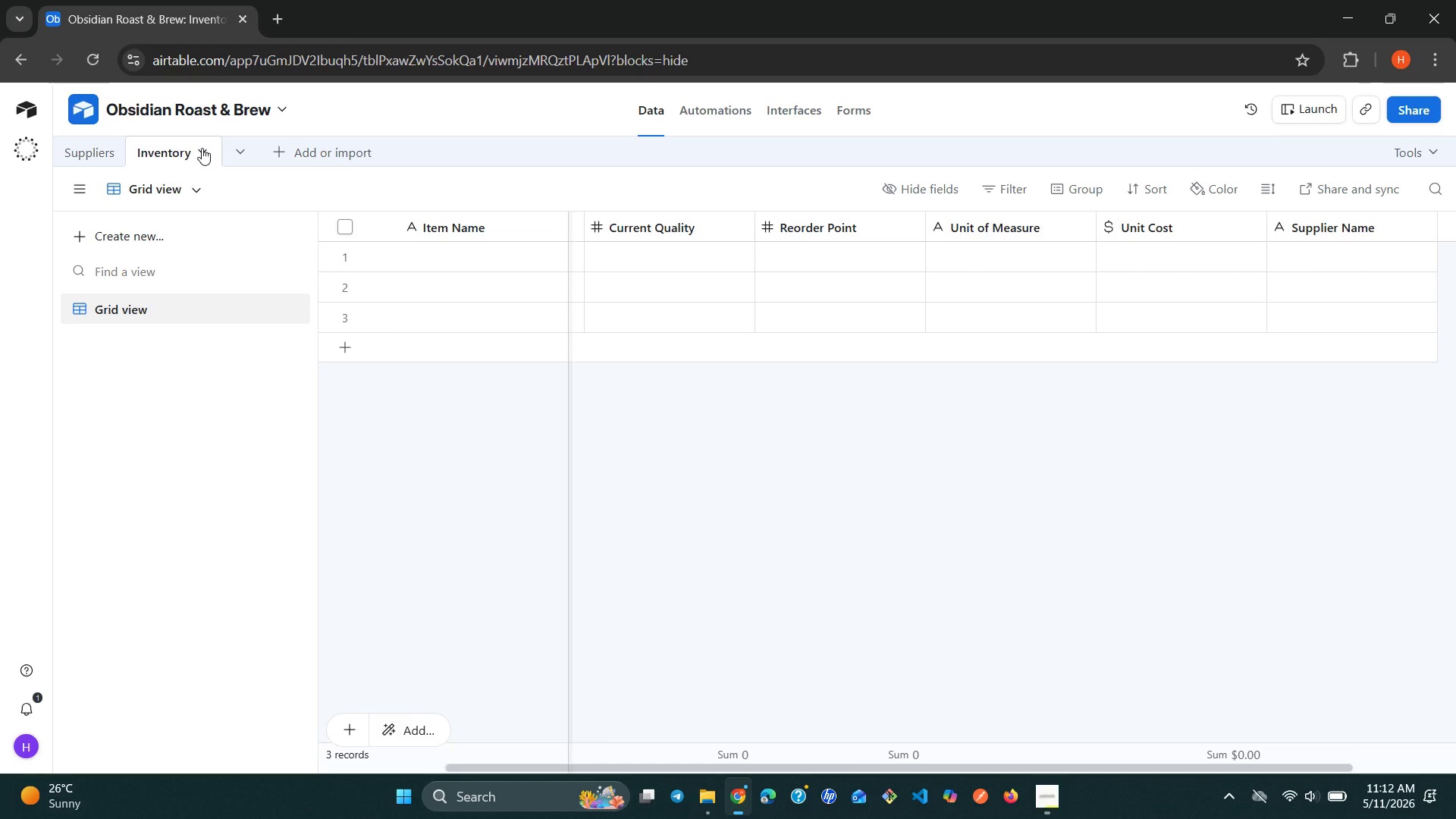 
left_click([199, 148])
 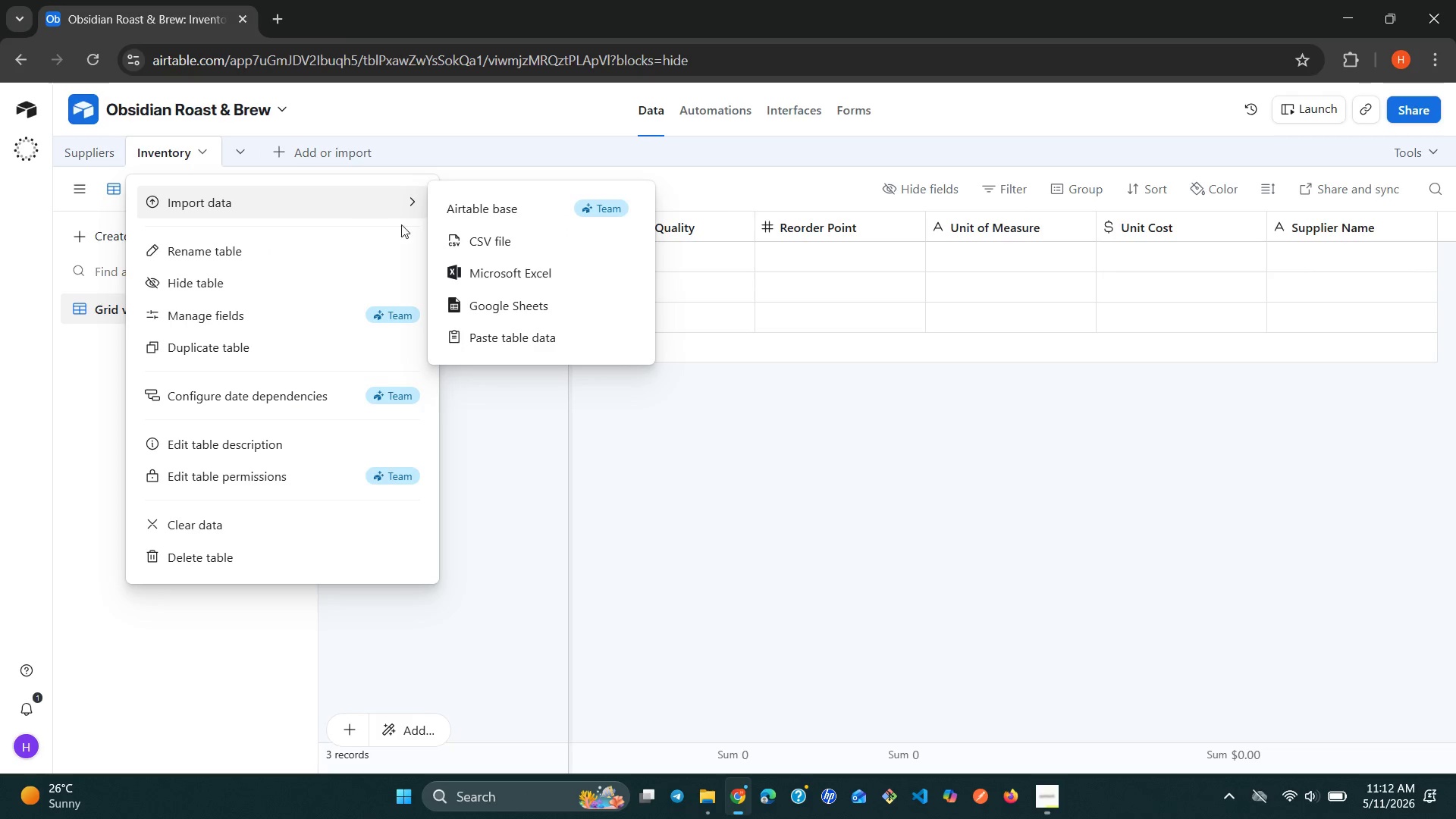 
left_click([467, 240])
 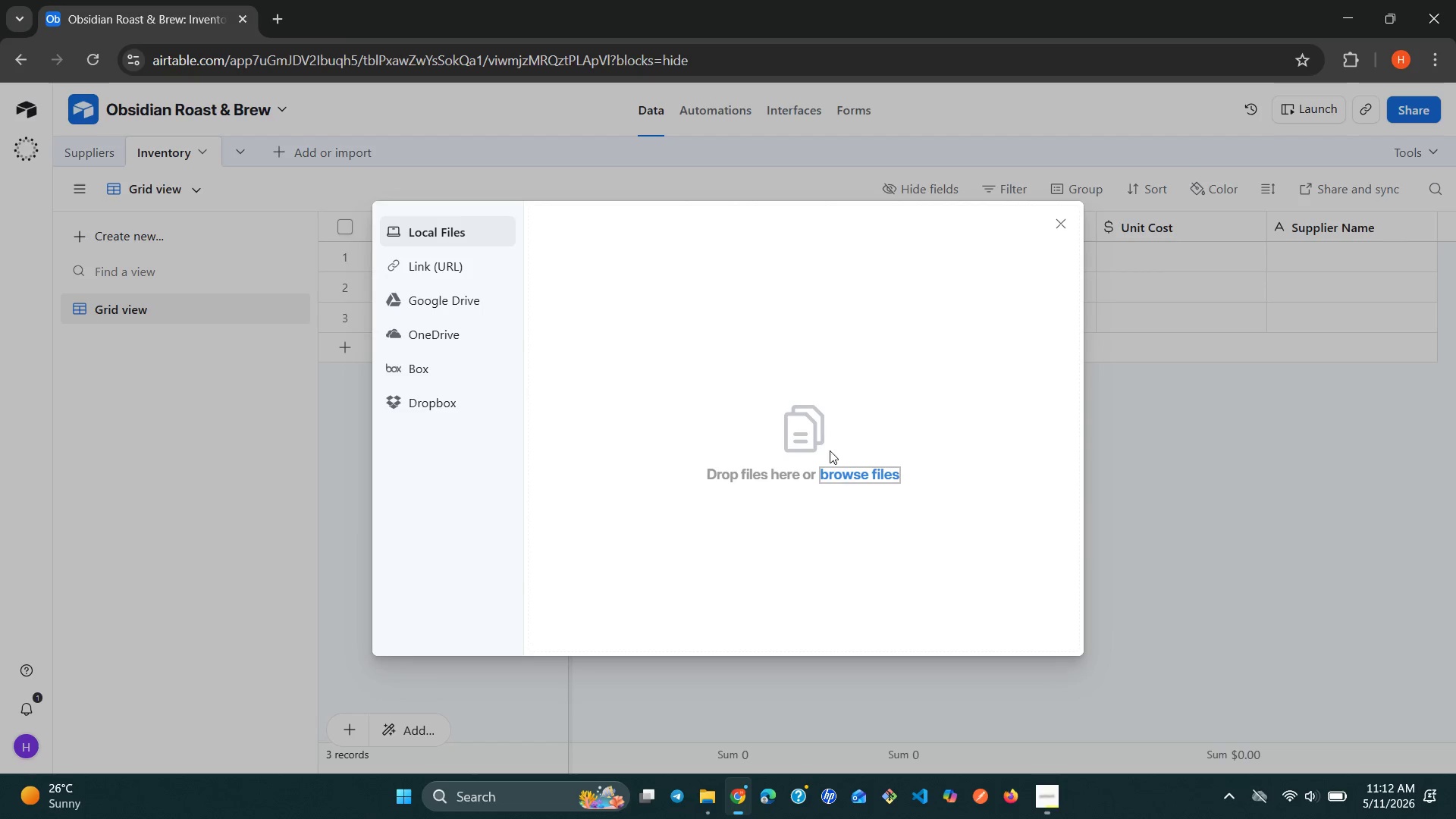 
left_click([854, 476])
 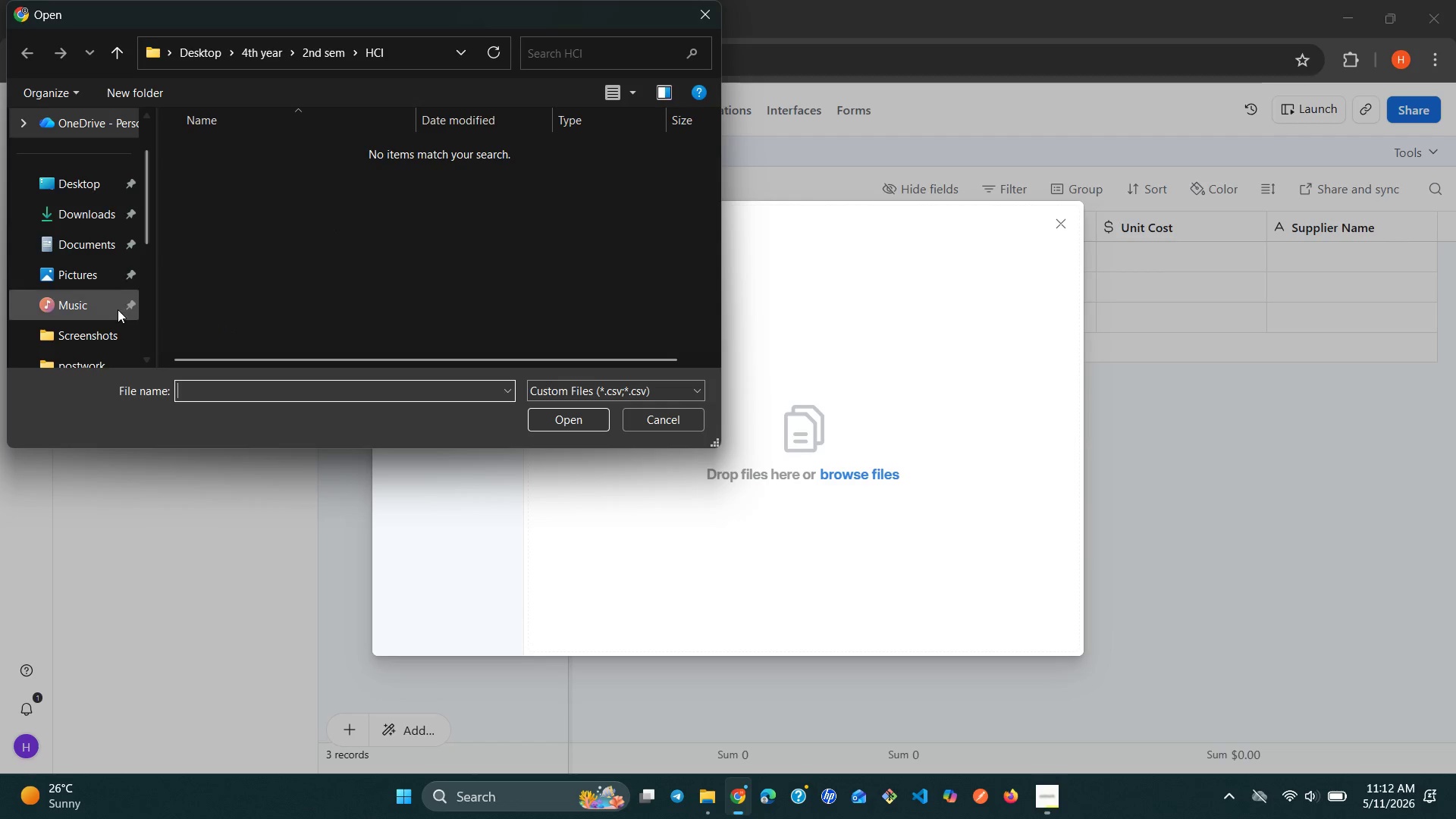 
scroll: coordinate [100, 328], scroll_direction: down, amount: 1.0
 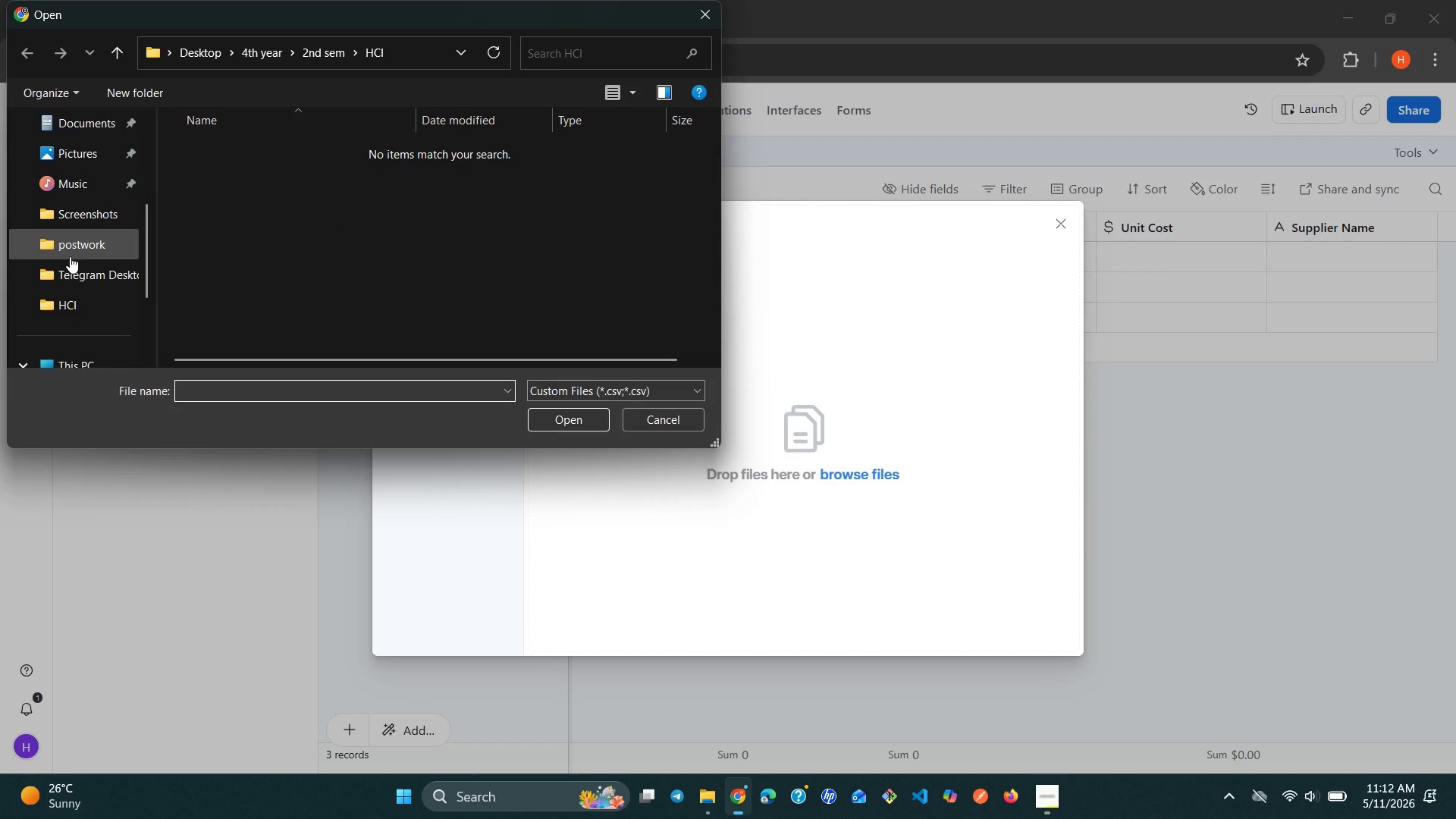 
double_click([70, 256])
 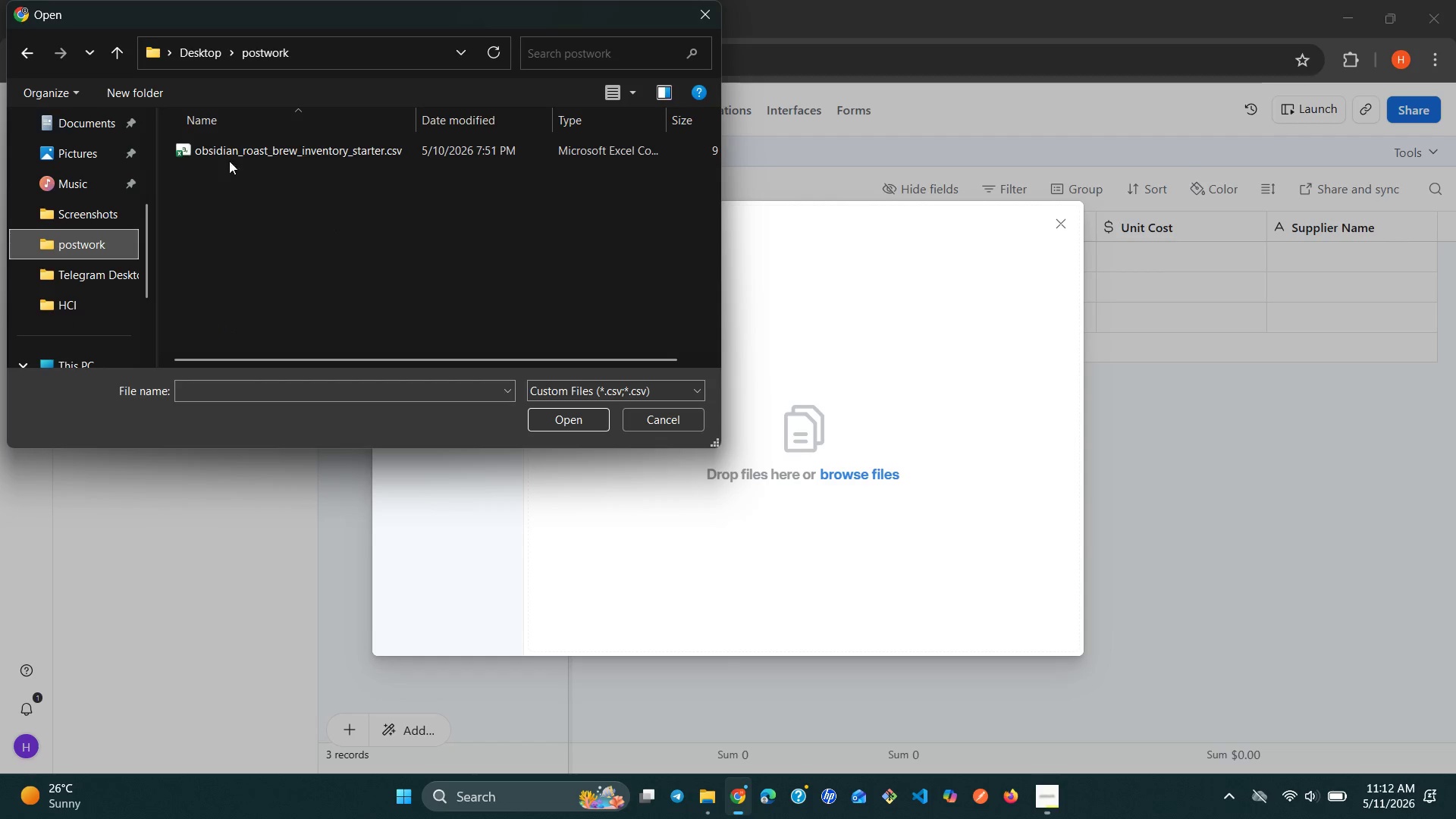 
left_click([256, 146])
 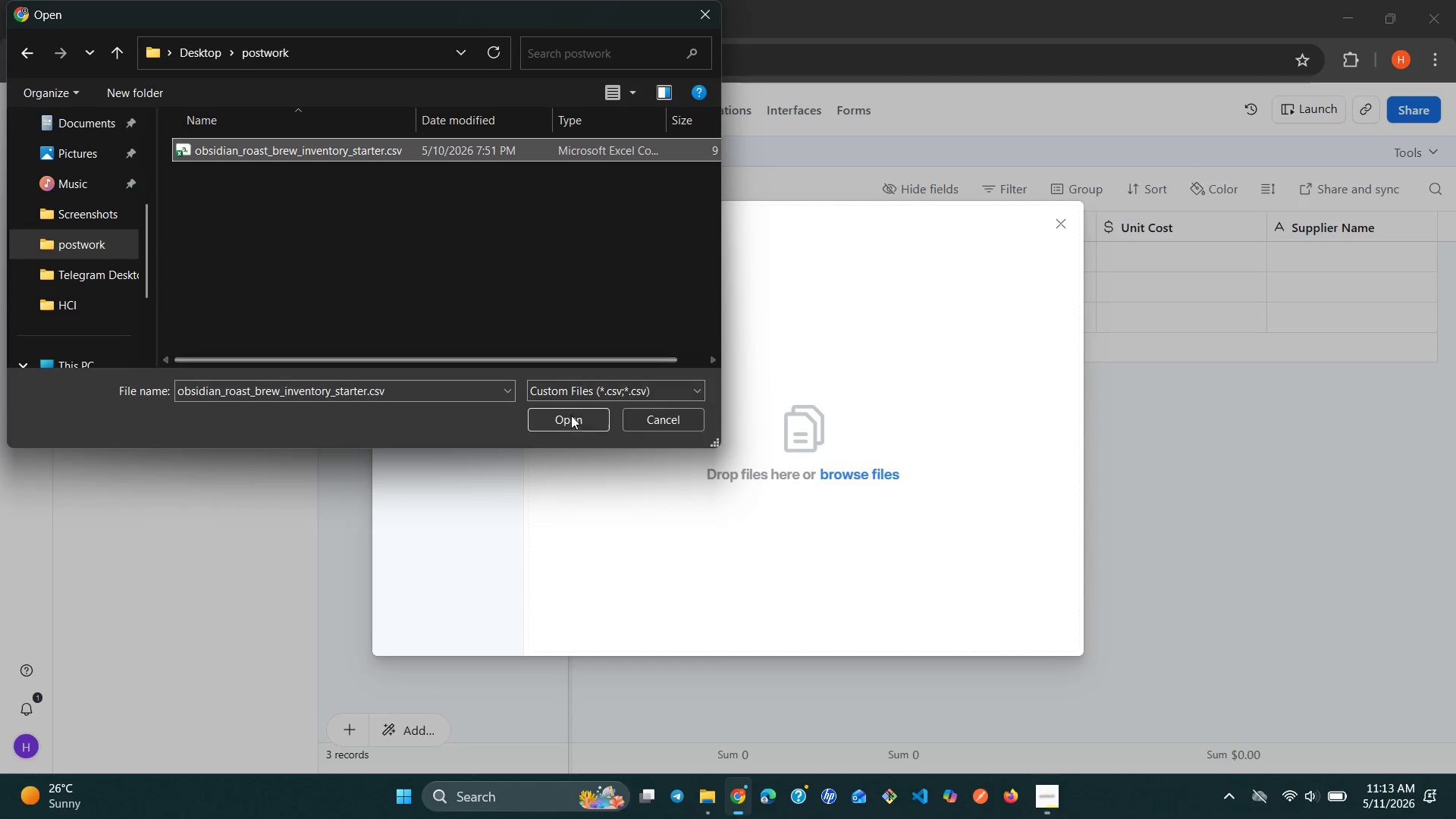 
left_click([571, 420])
 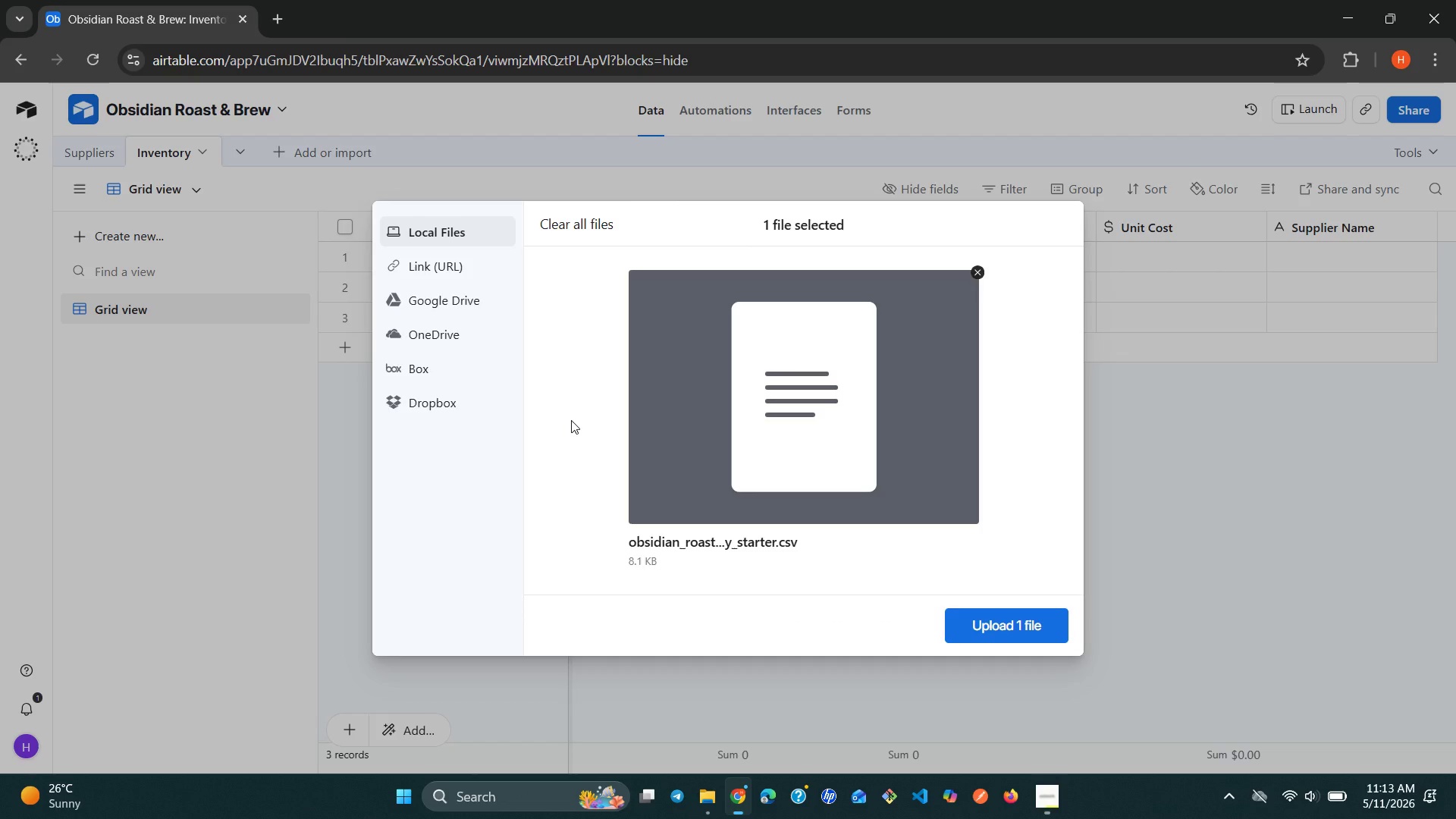 
wait(6.77)
 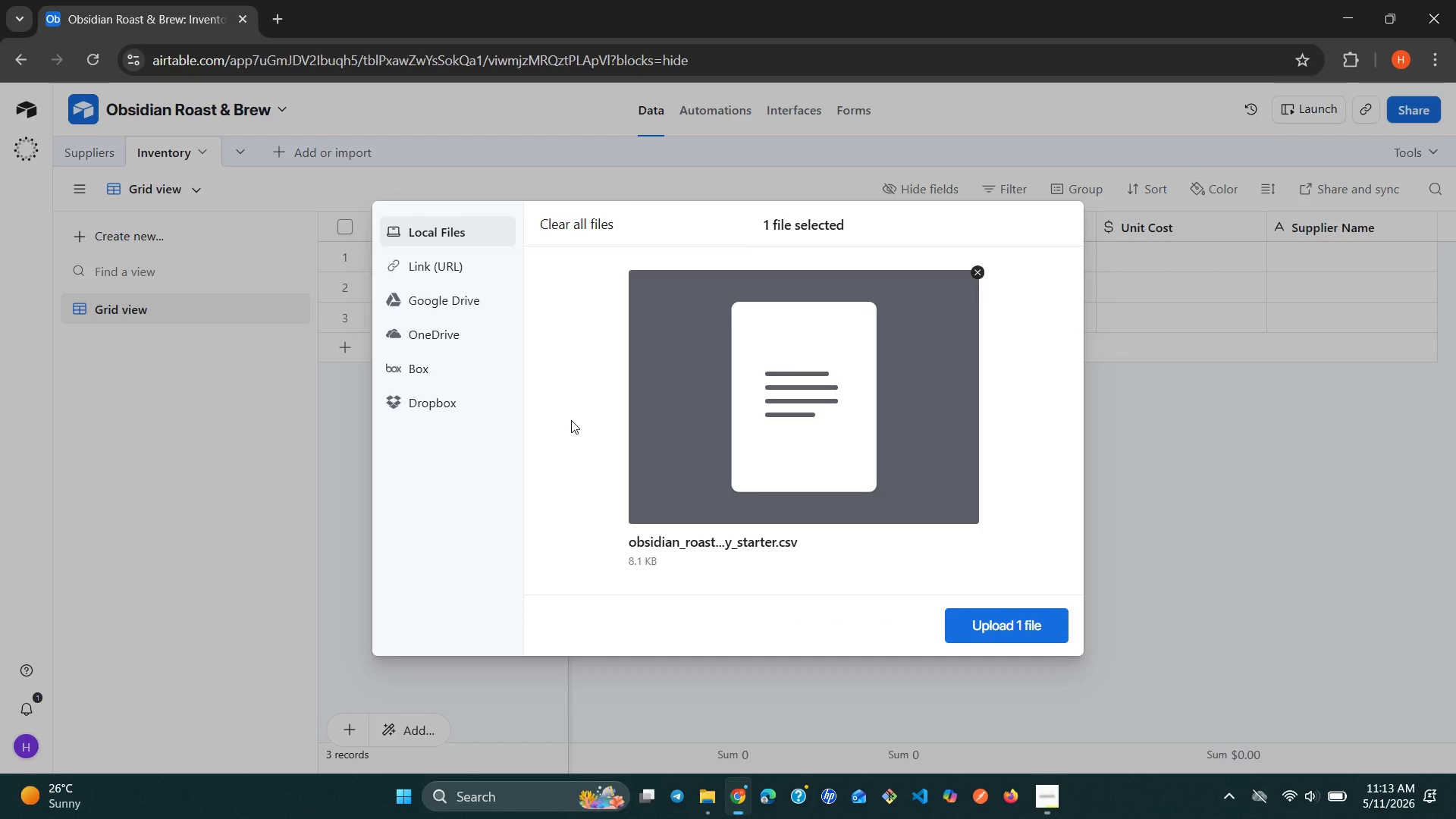 
left_click([1028, 618])
 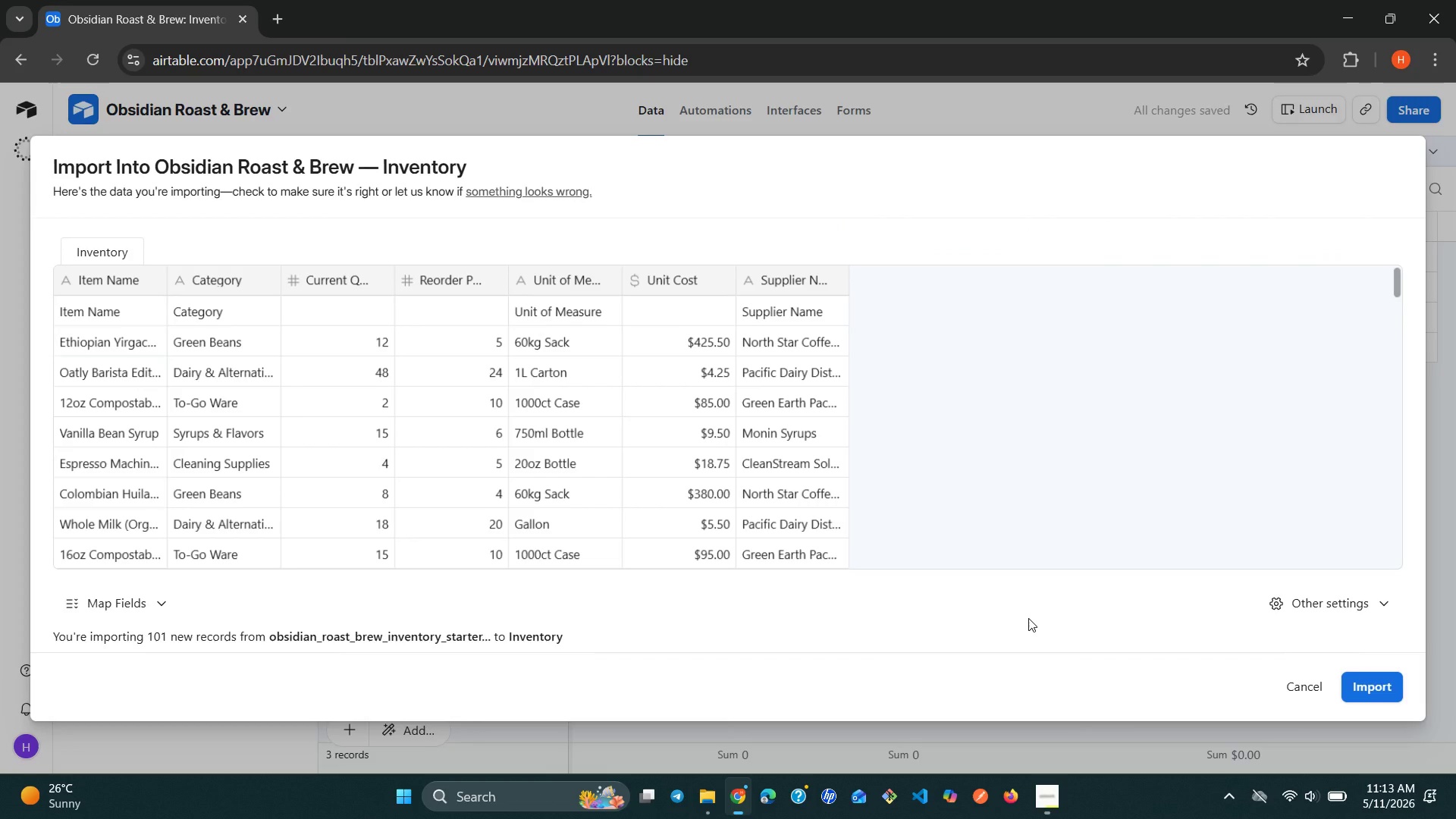 
wait(14.31)
 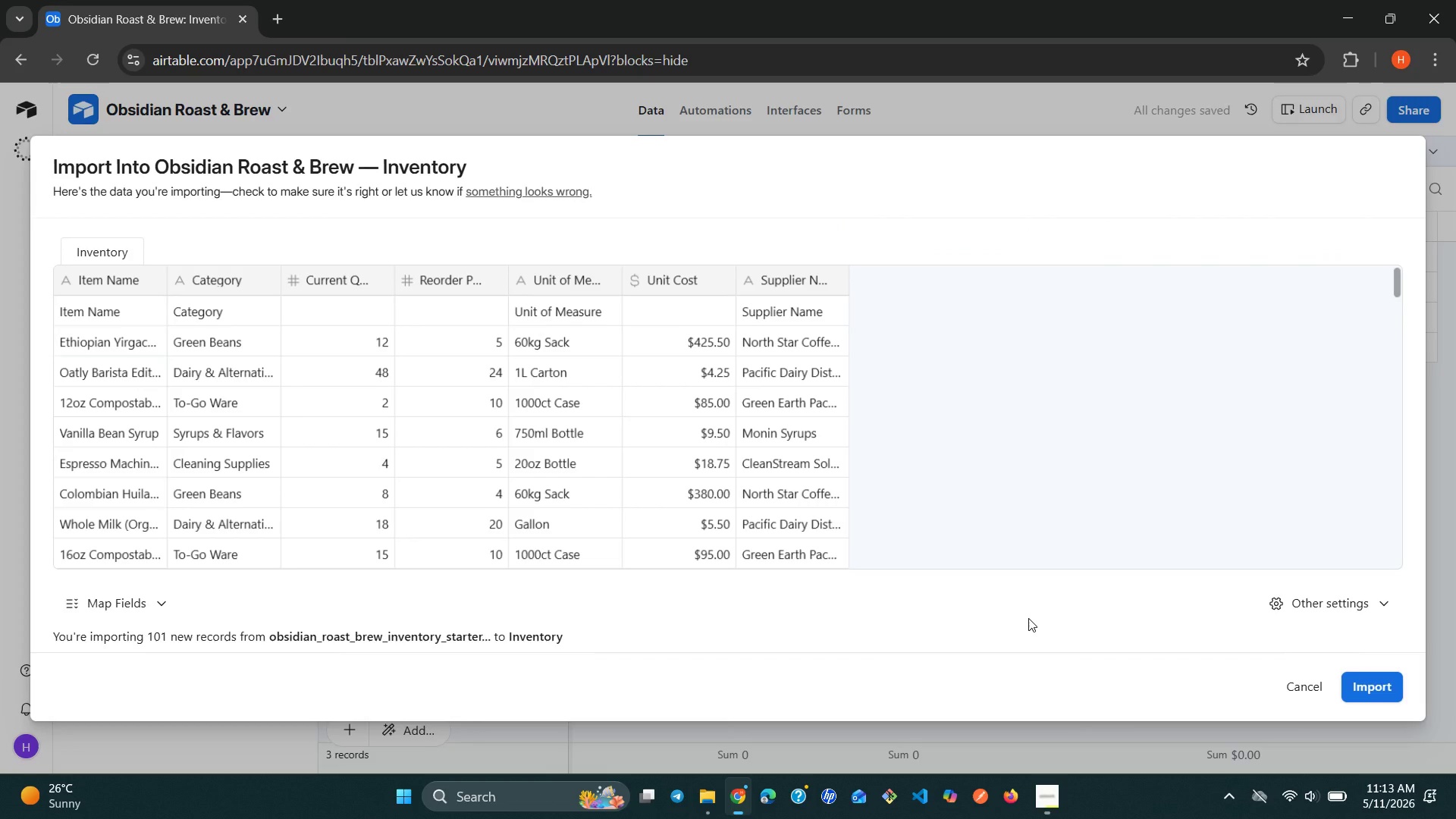 
left_click([1379, 692])
 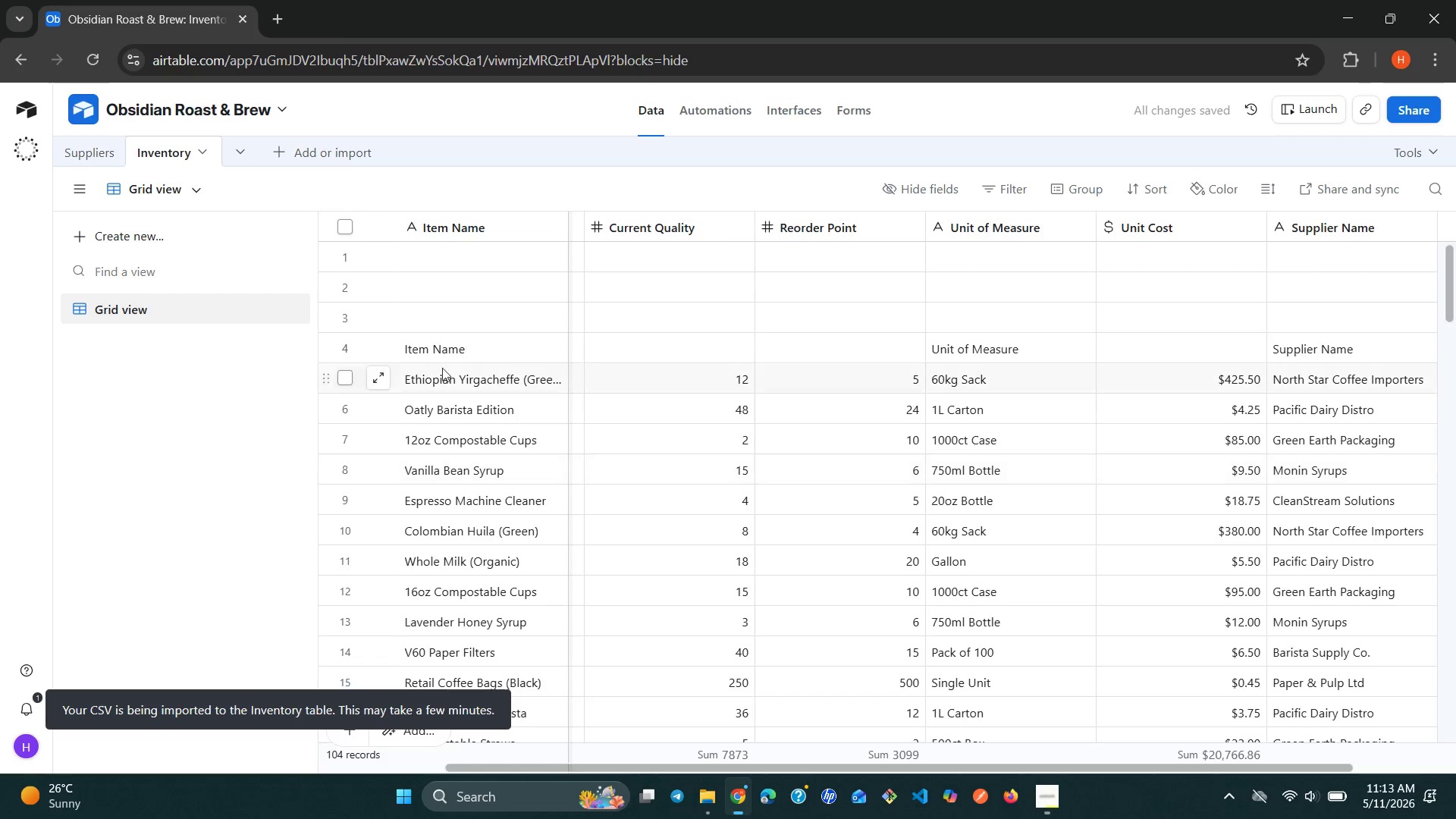 
left_click([353, 345])
 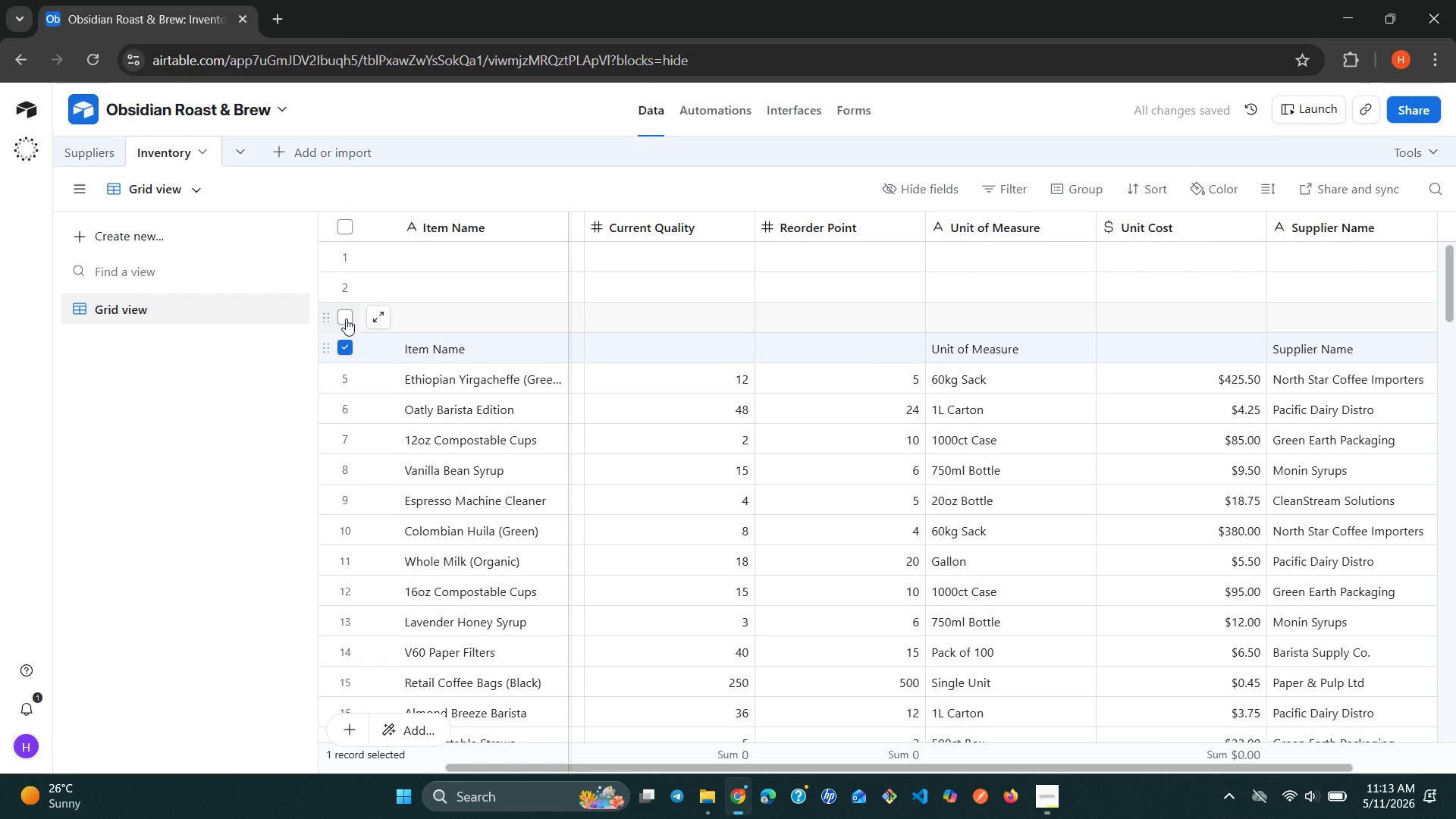 
left_click([345, 318])
 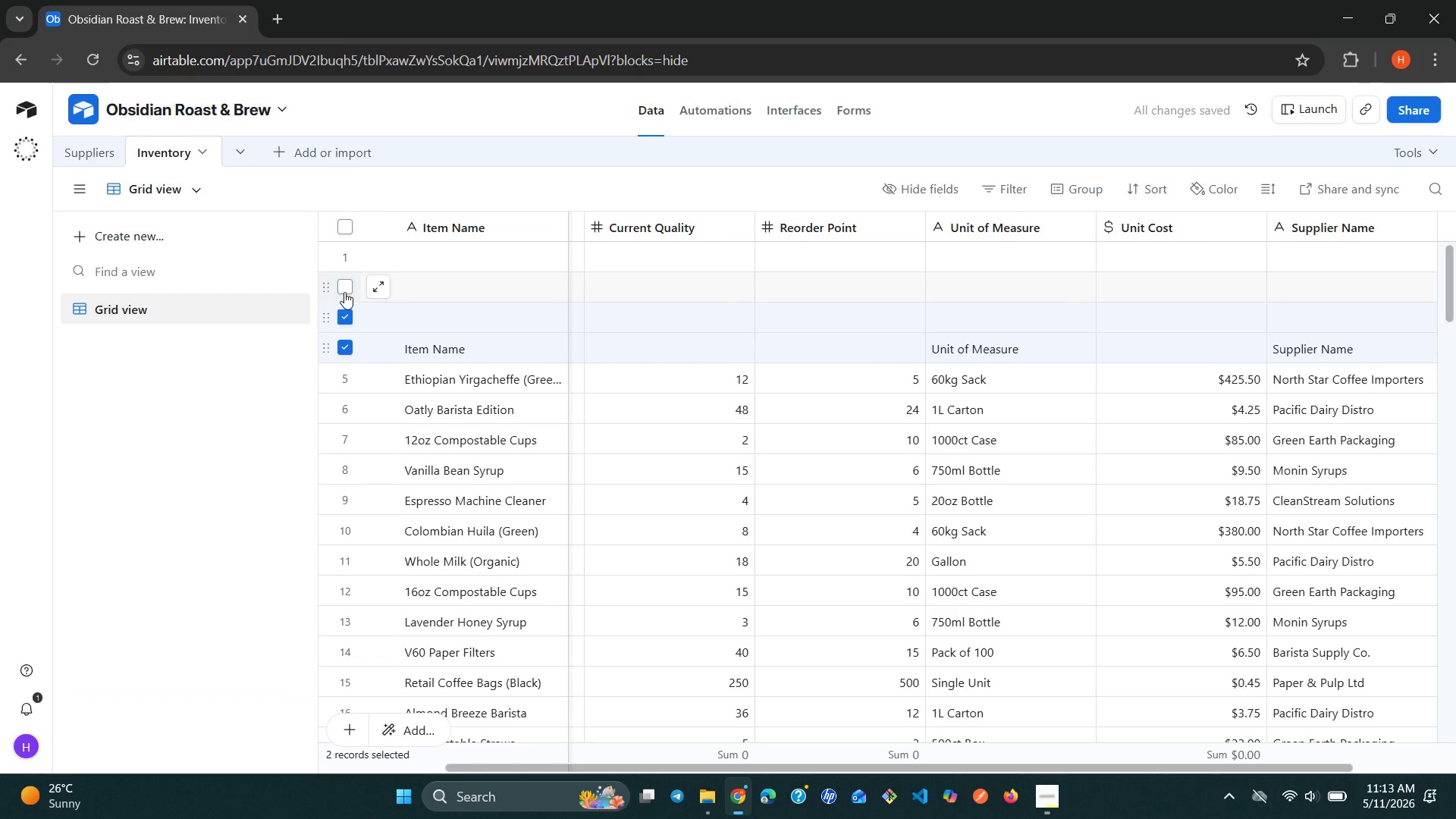 
left_click([344, 292])
 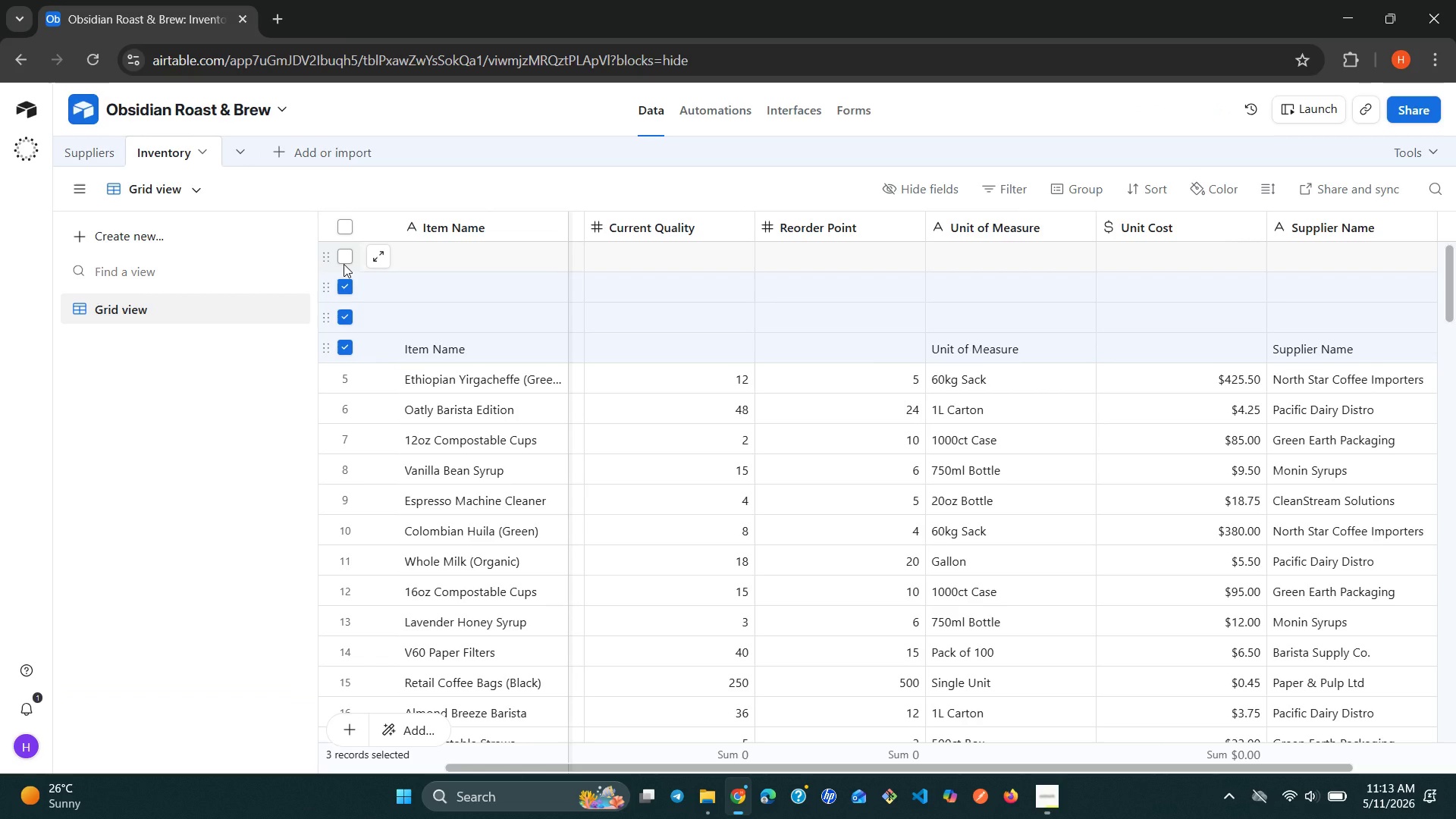 
left_click([344, 264])
 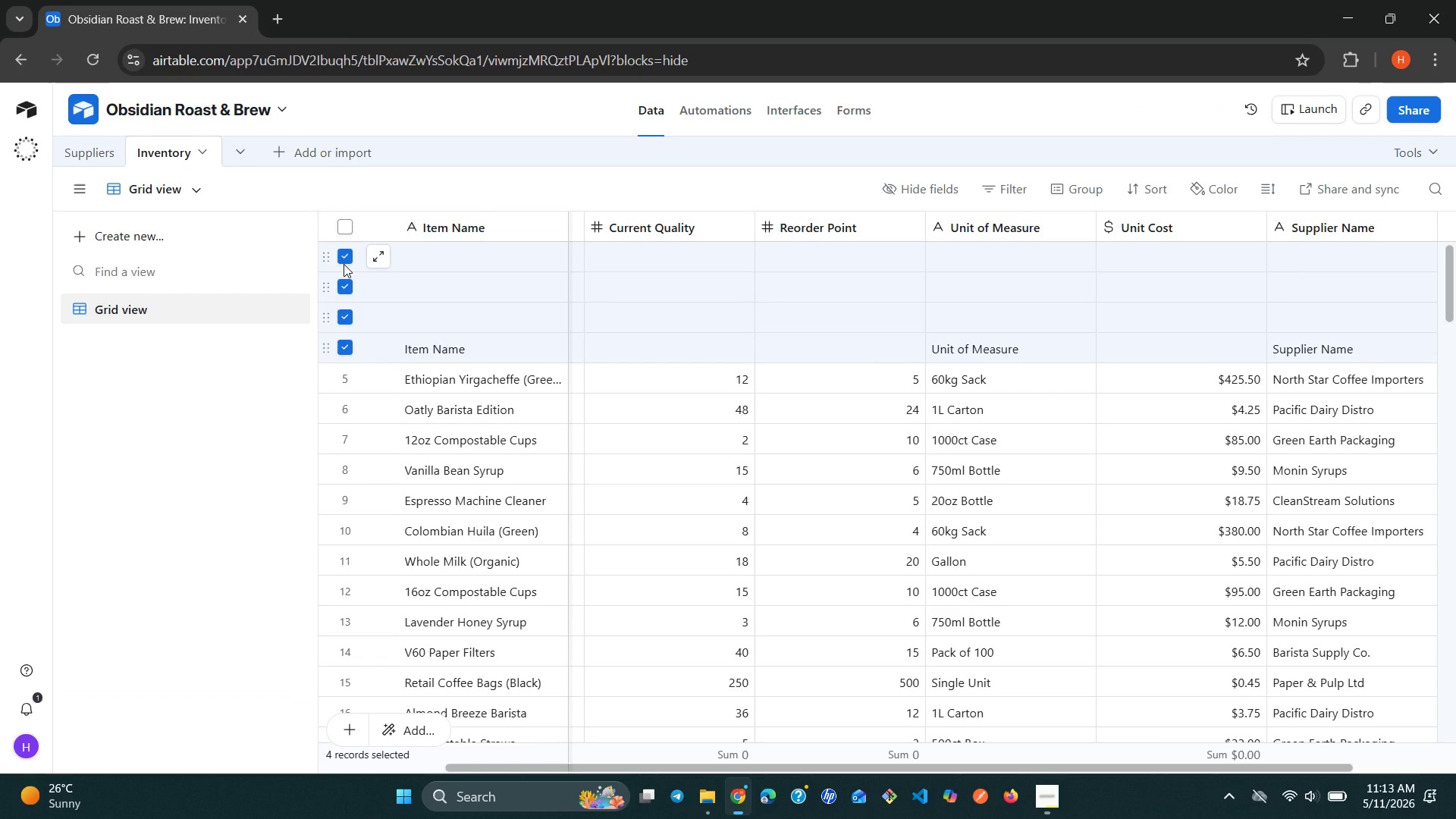 
right_click([344, 264])
 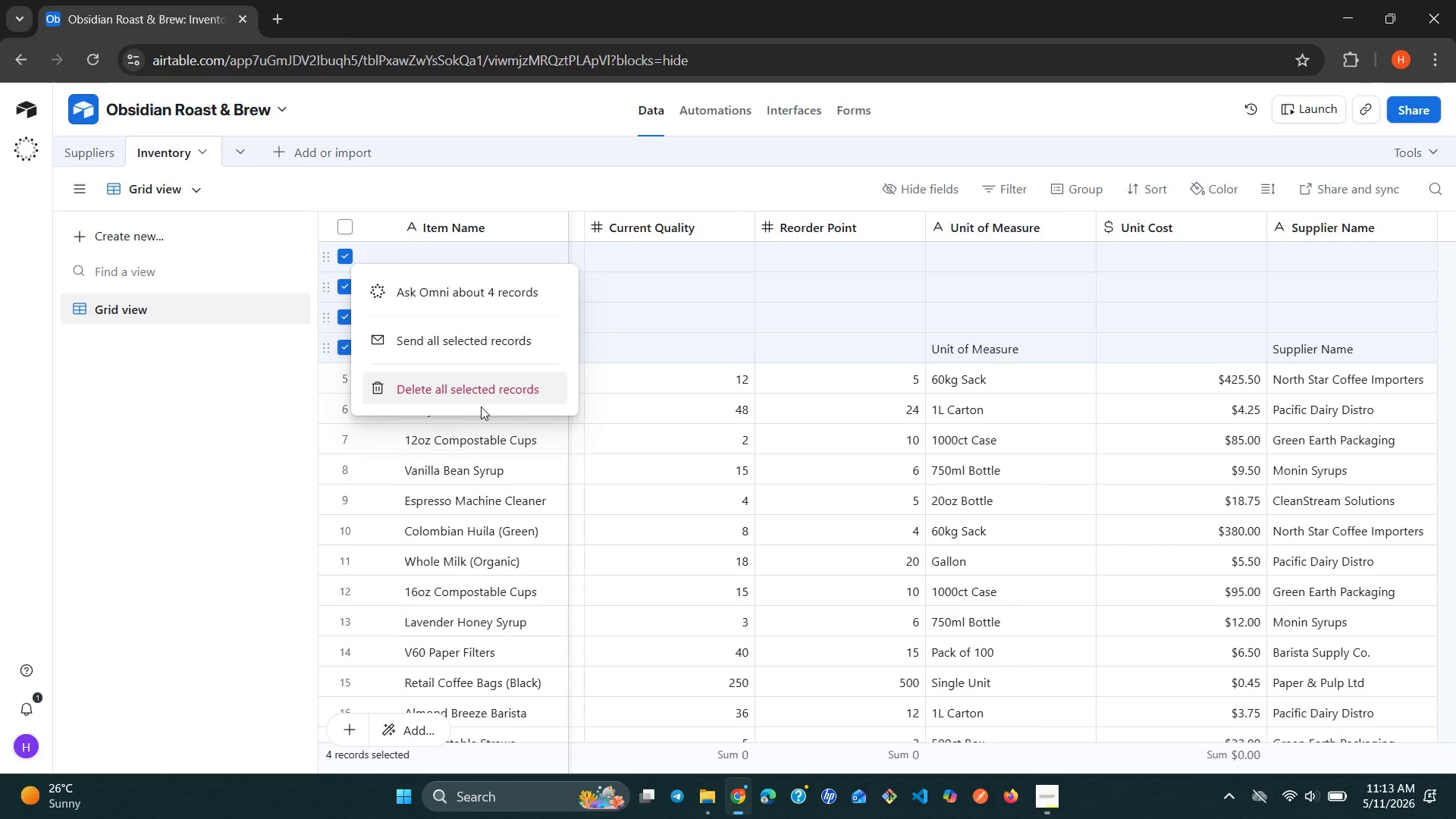 
left_click([504, 394])
 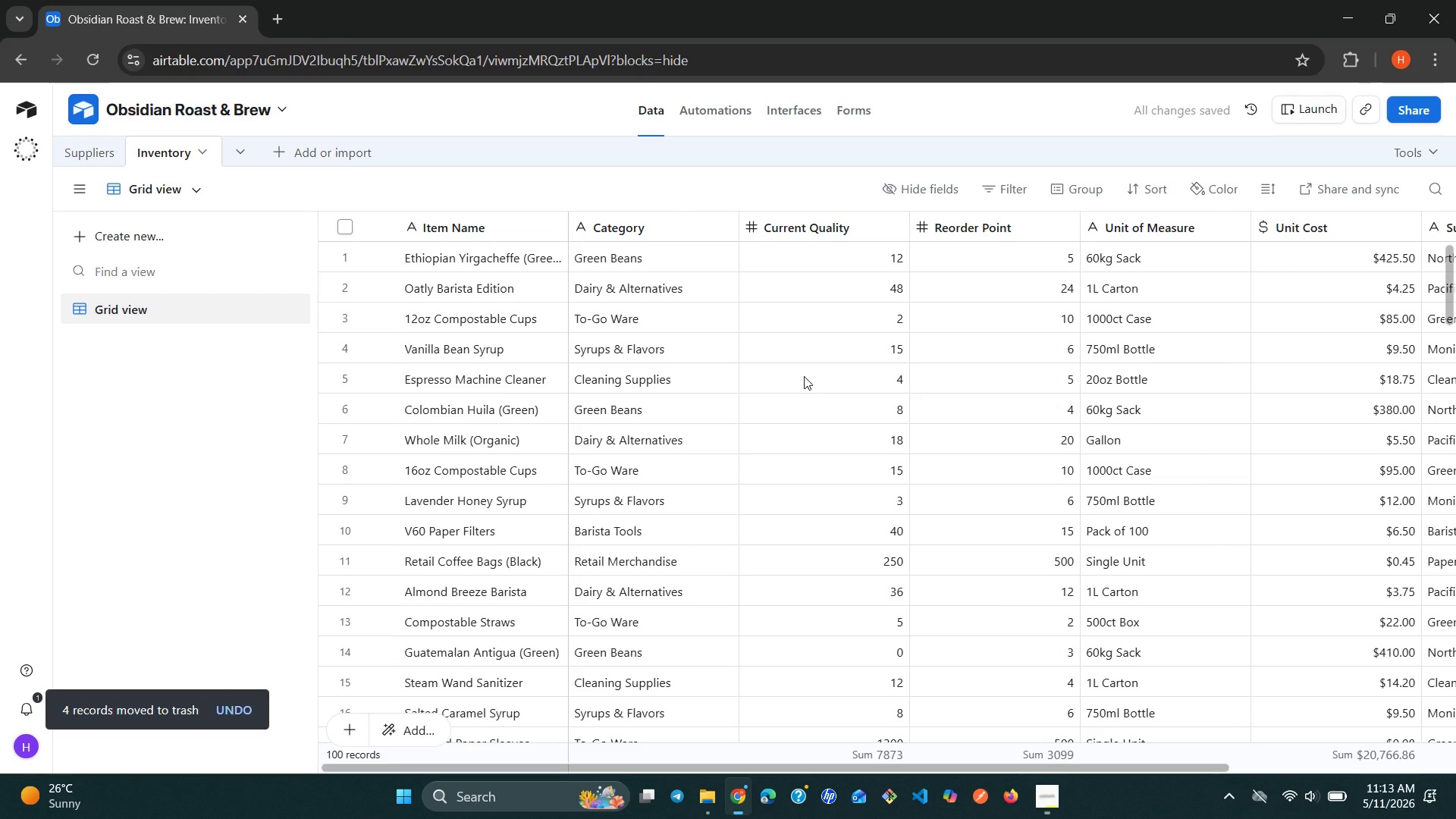 
wait(10.66)
 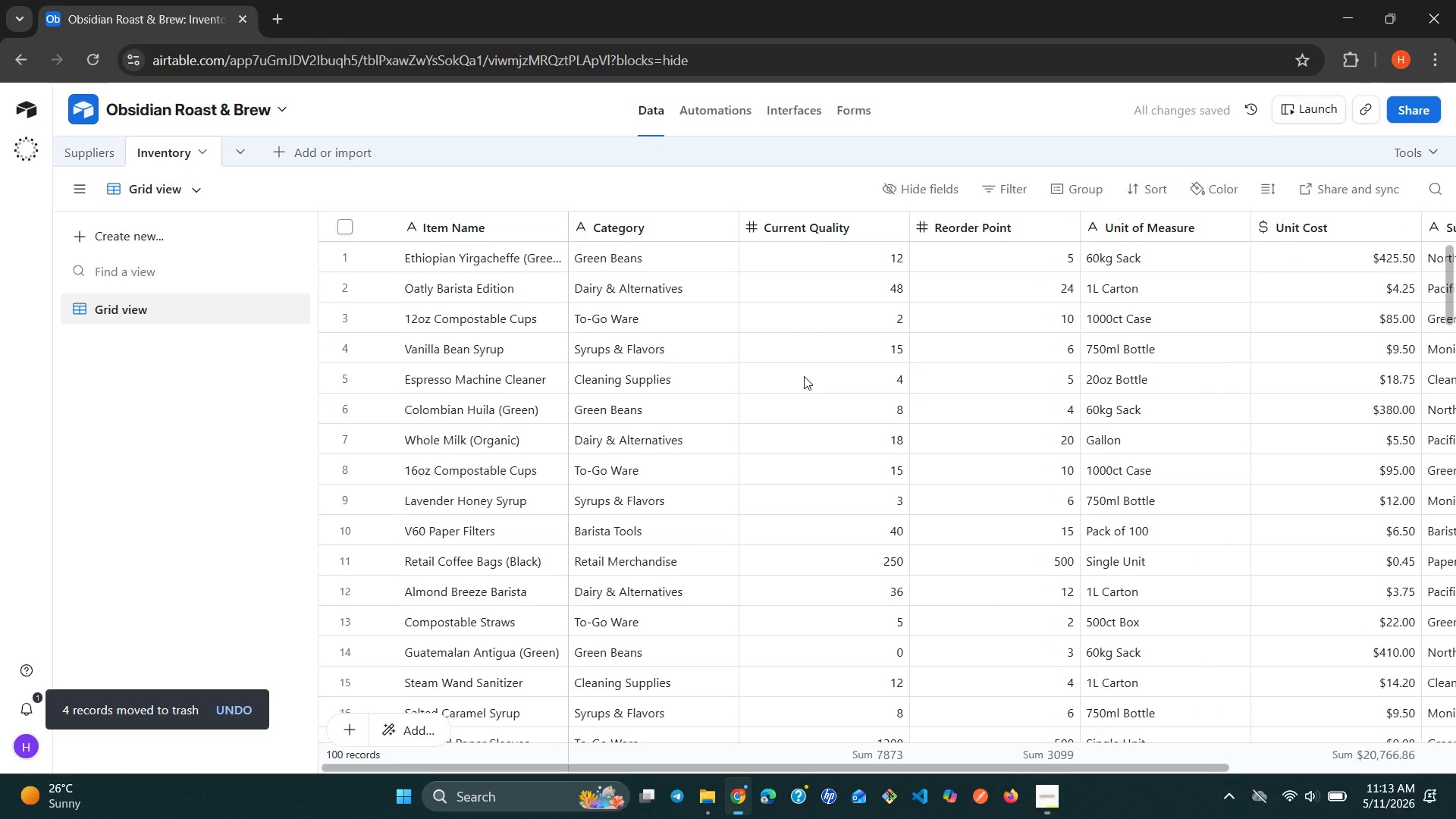 
left_click([722, 231])
 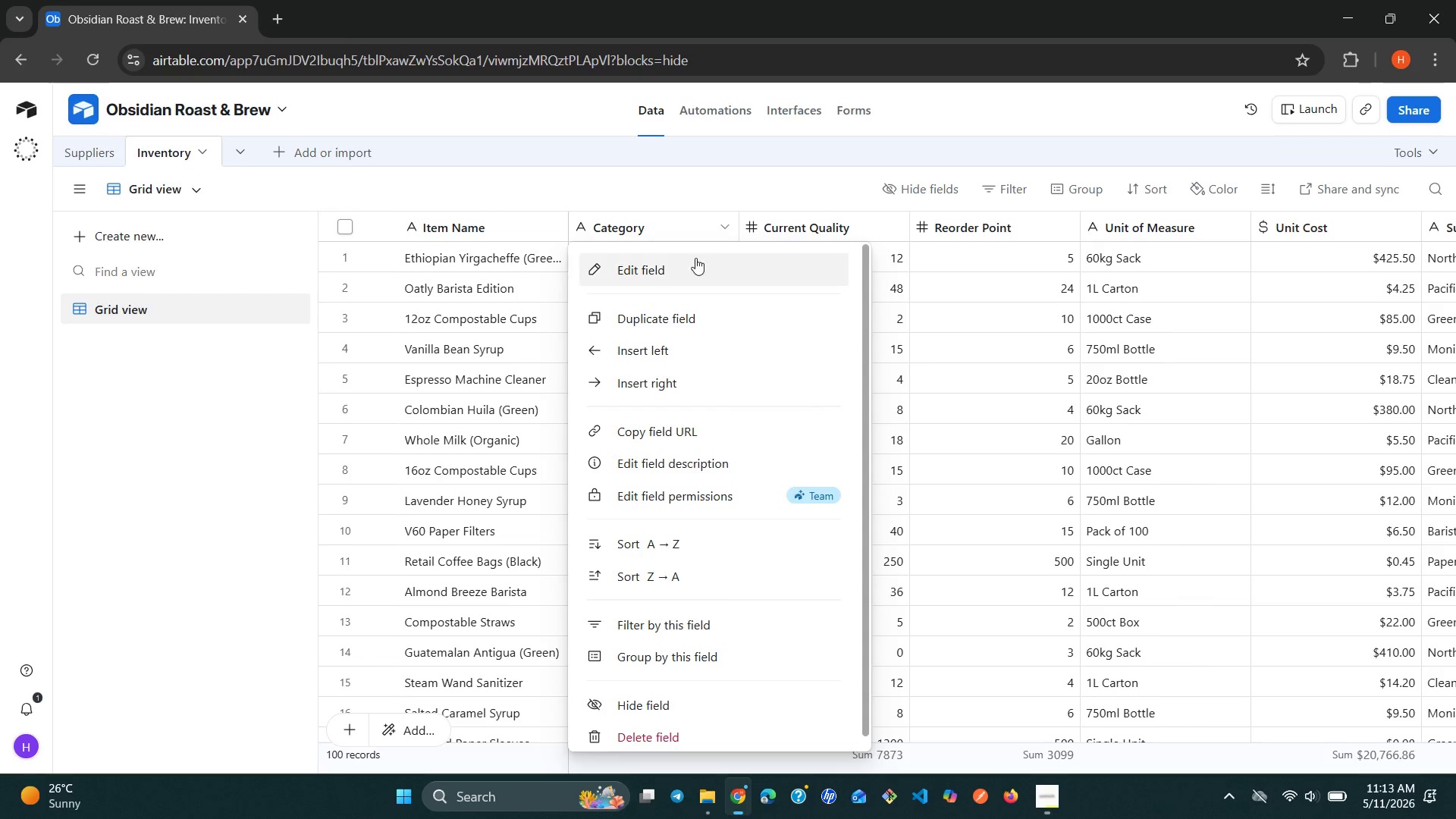 
left_click([686, 269])
 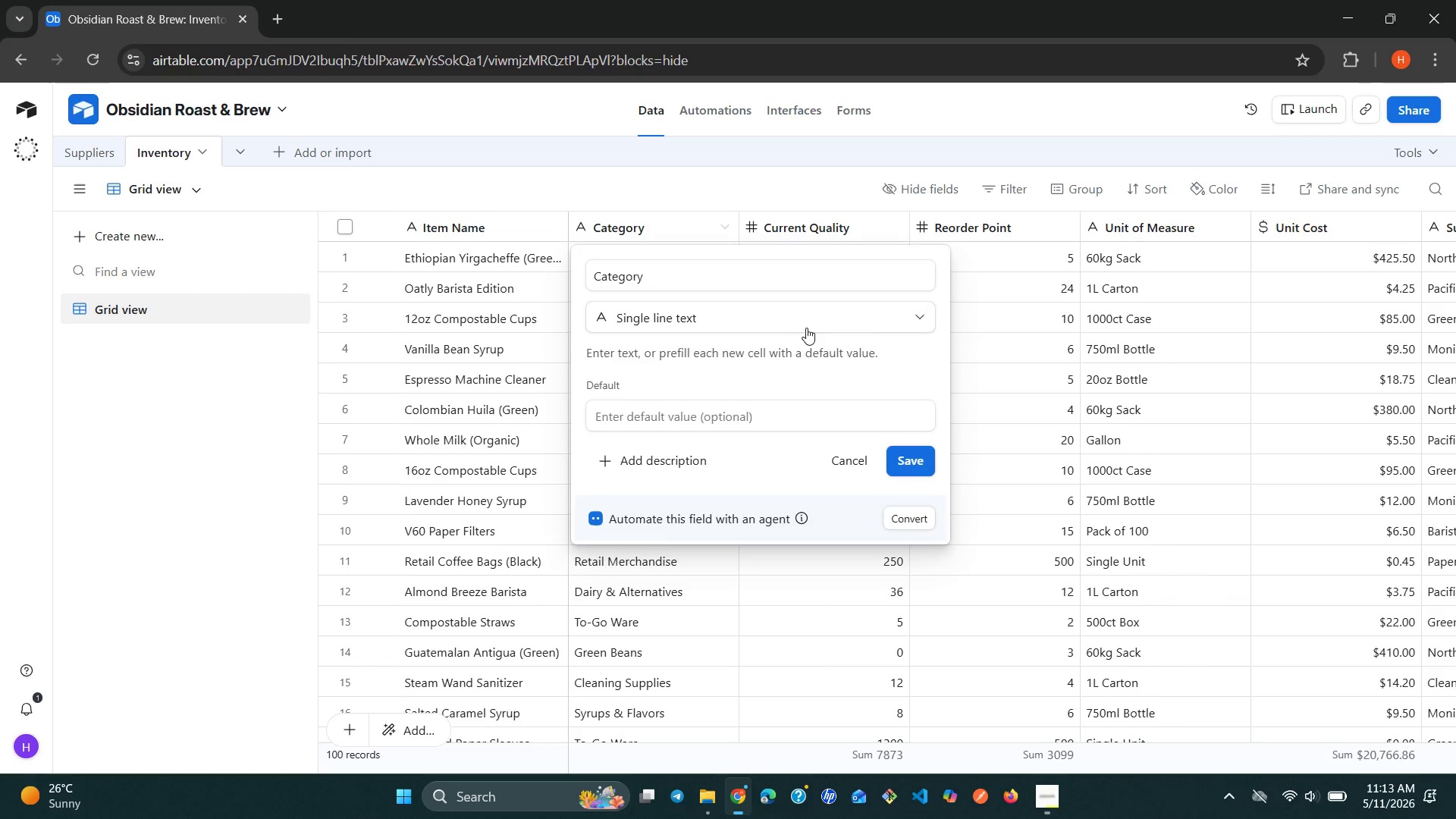 
left_click([828, 321])
 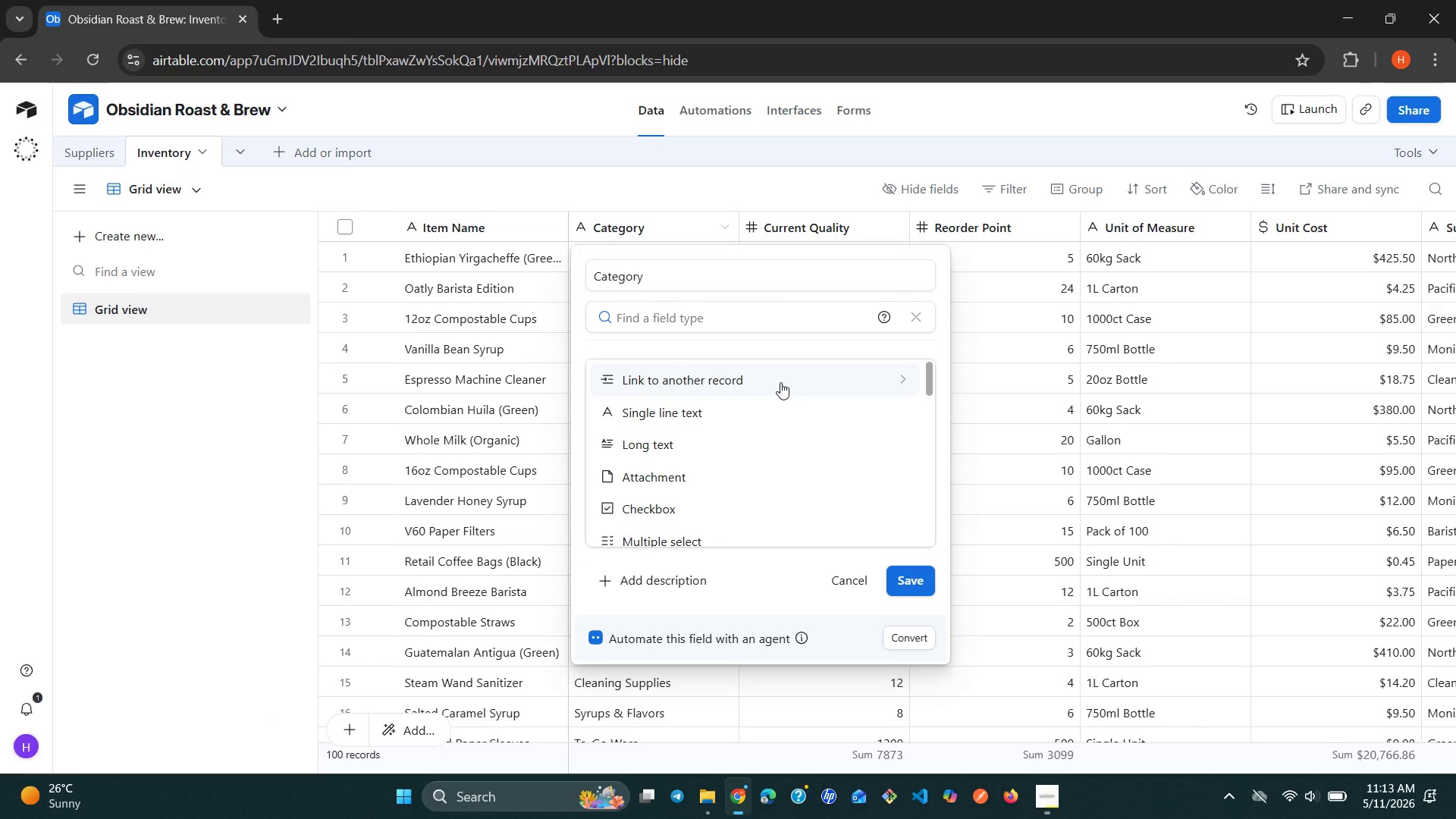 
key(S)
 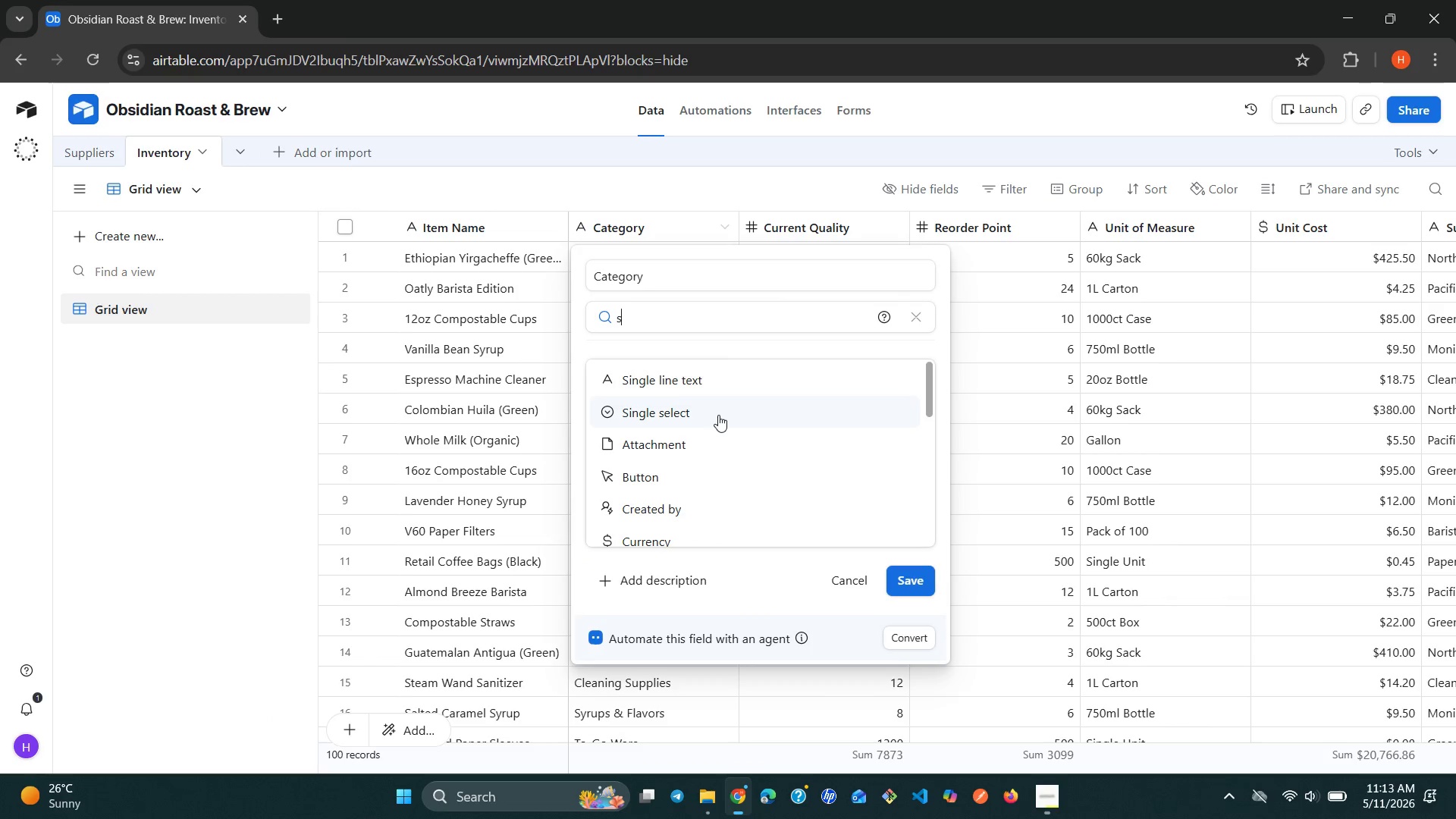 
left_click([717, 415])
 